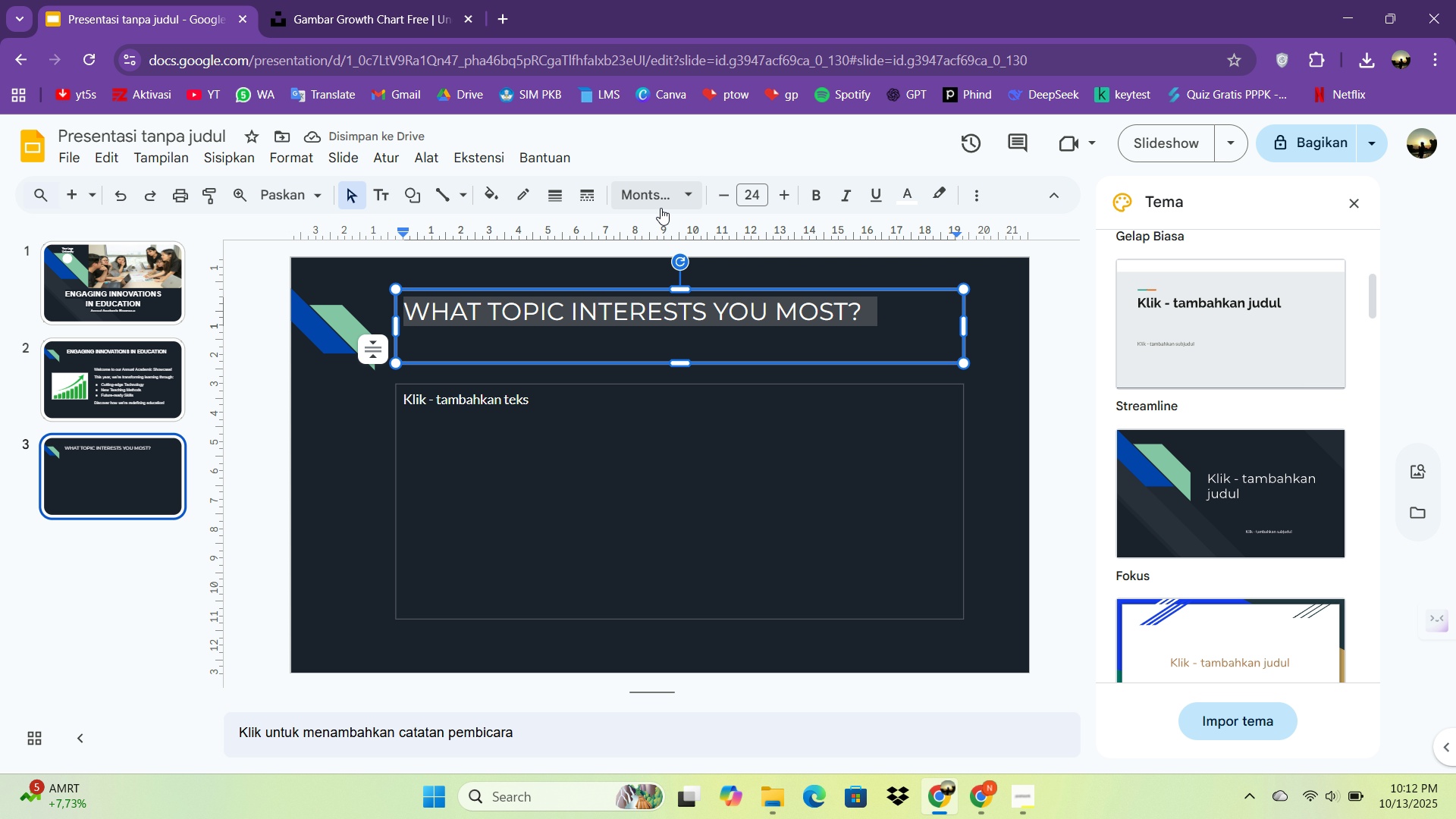 
double_click([661, 208])
 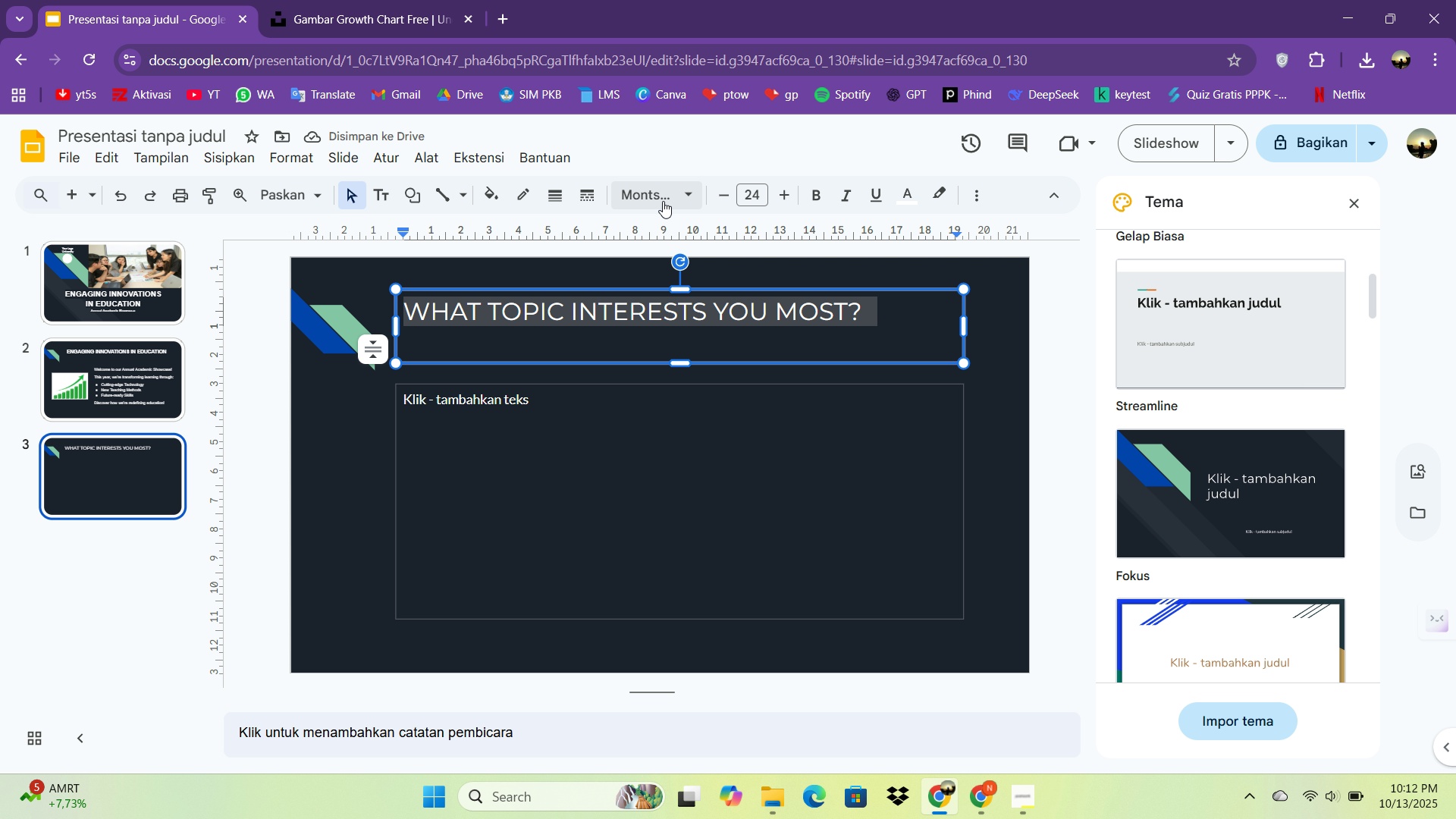 
left_click([663, 200])
 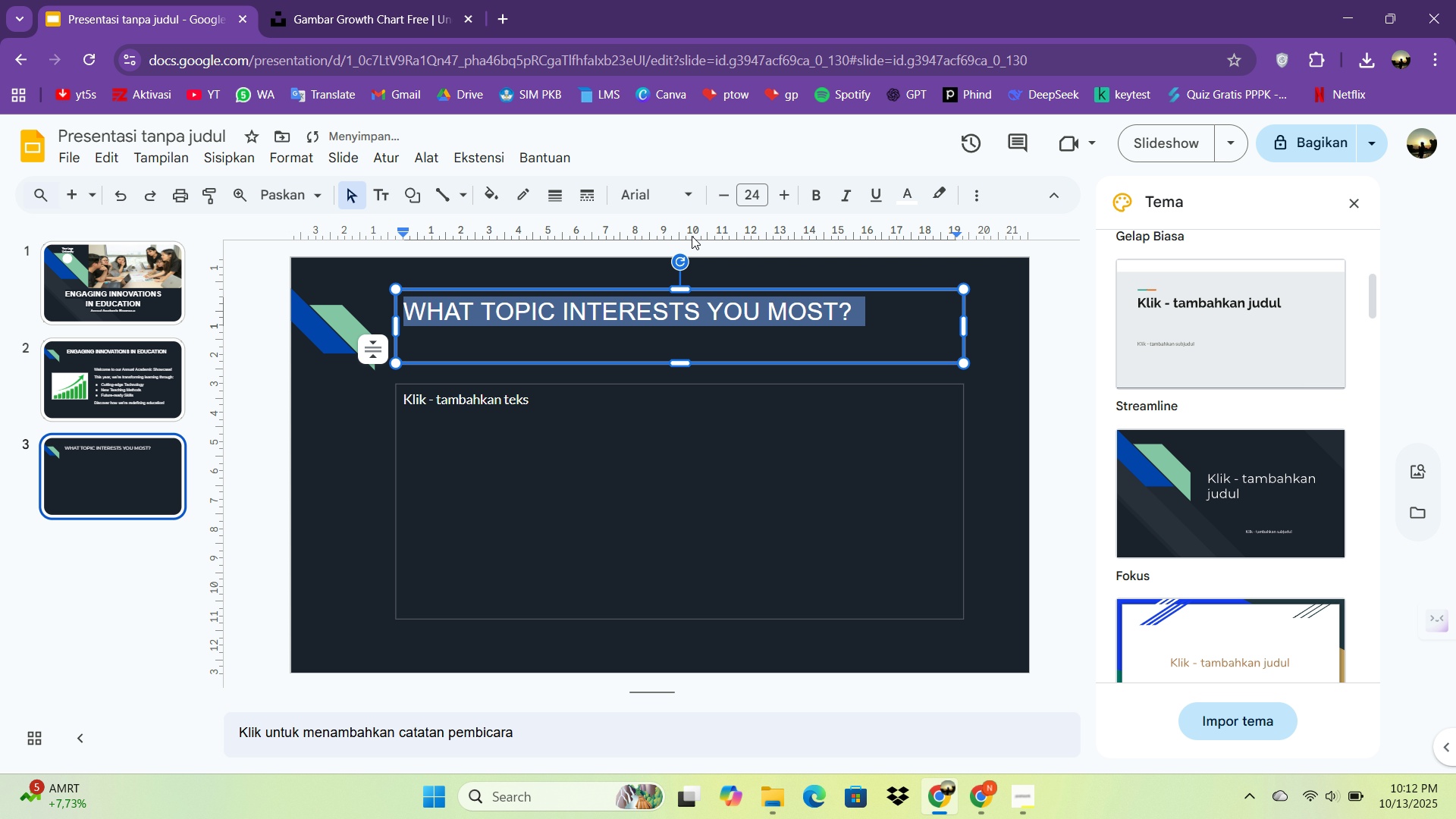 
key(Control+ControlLeft)
 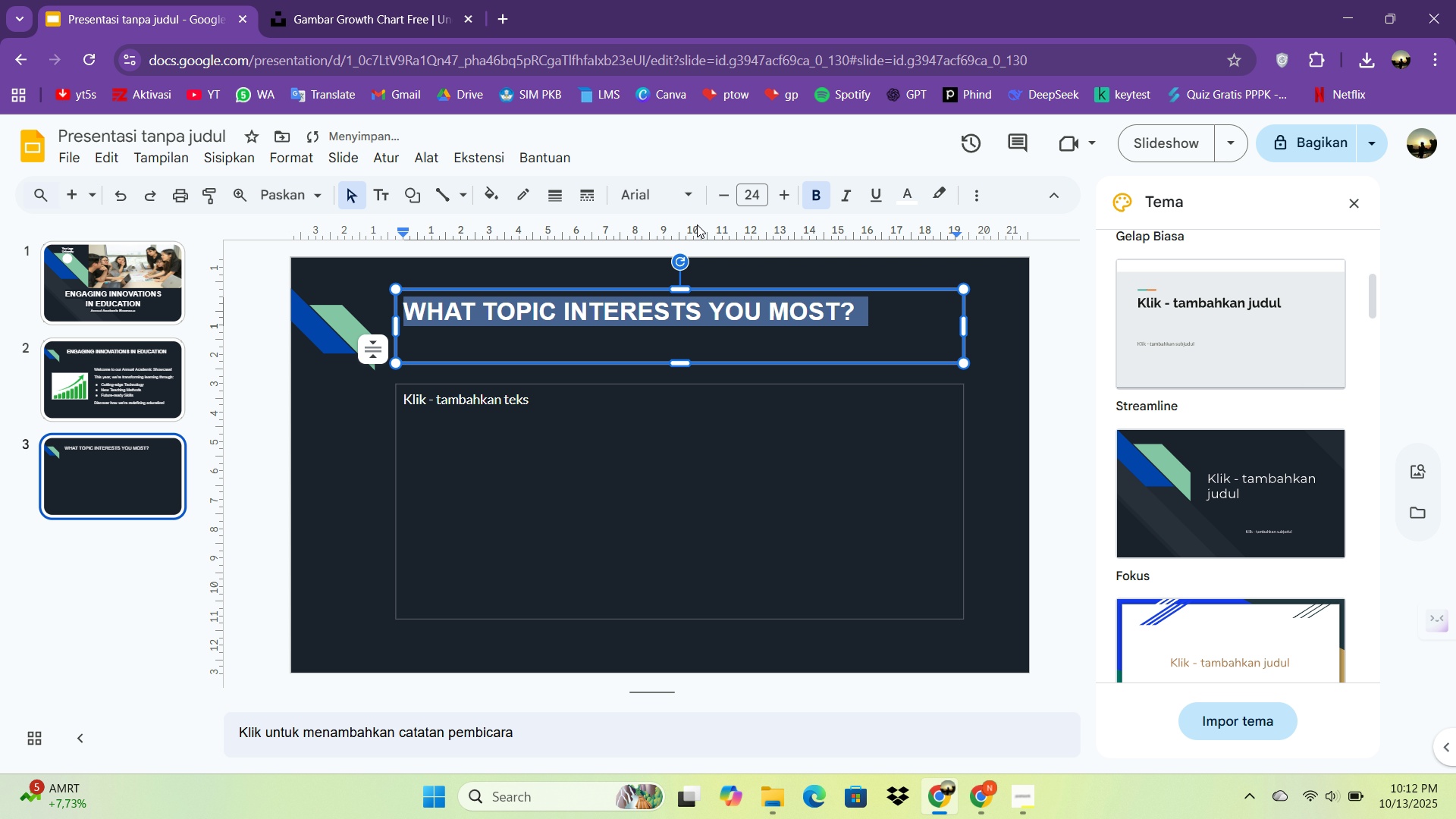 
key(Control+B)
 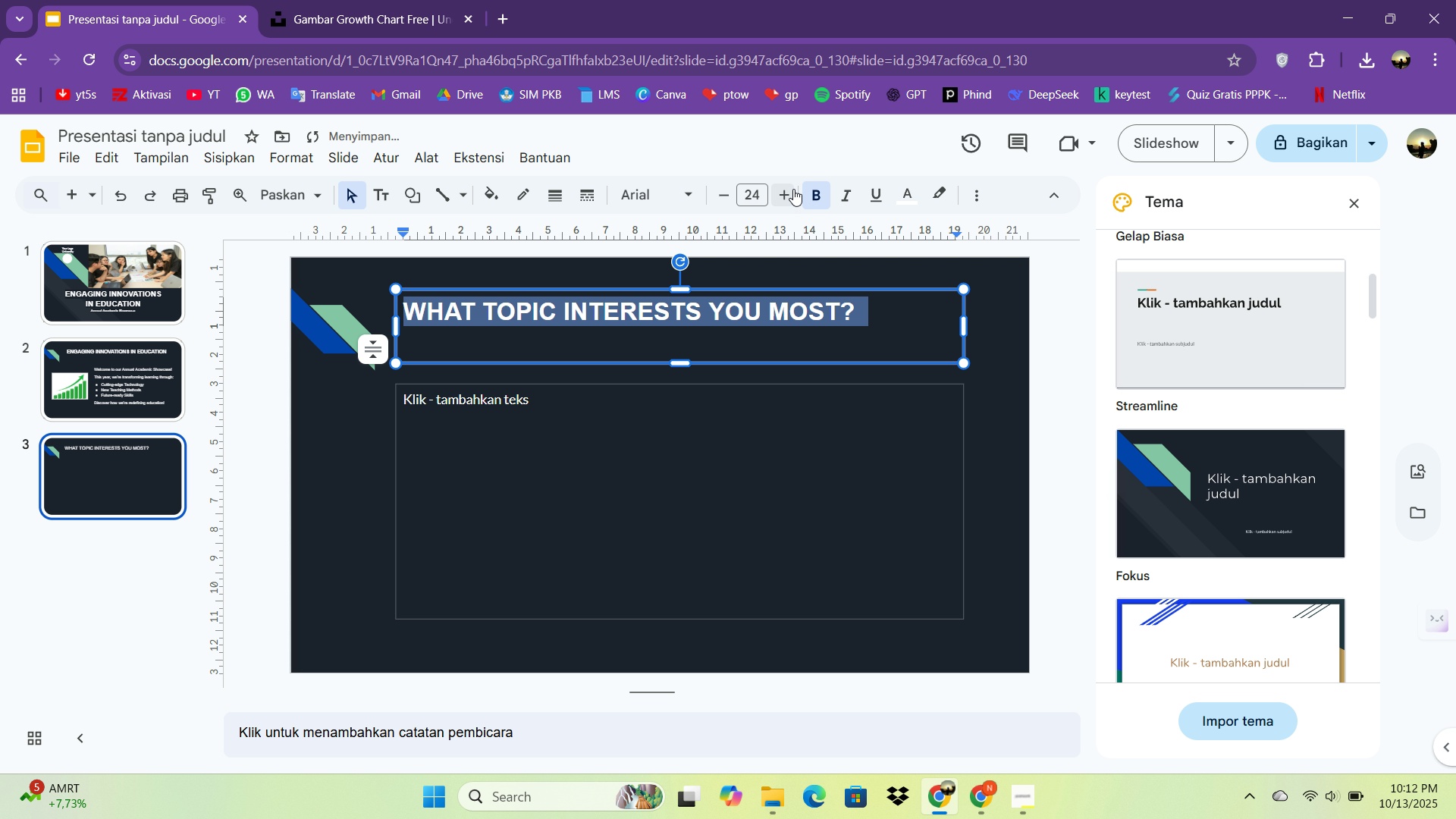 
left_click([793, 189])
 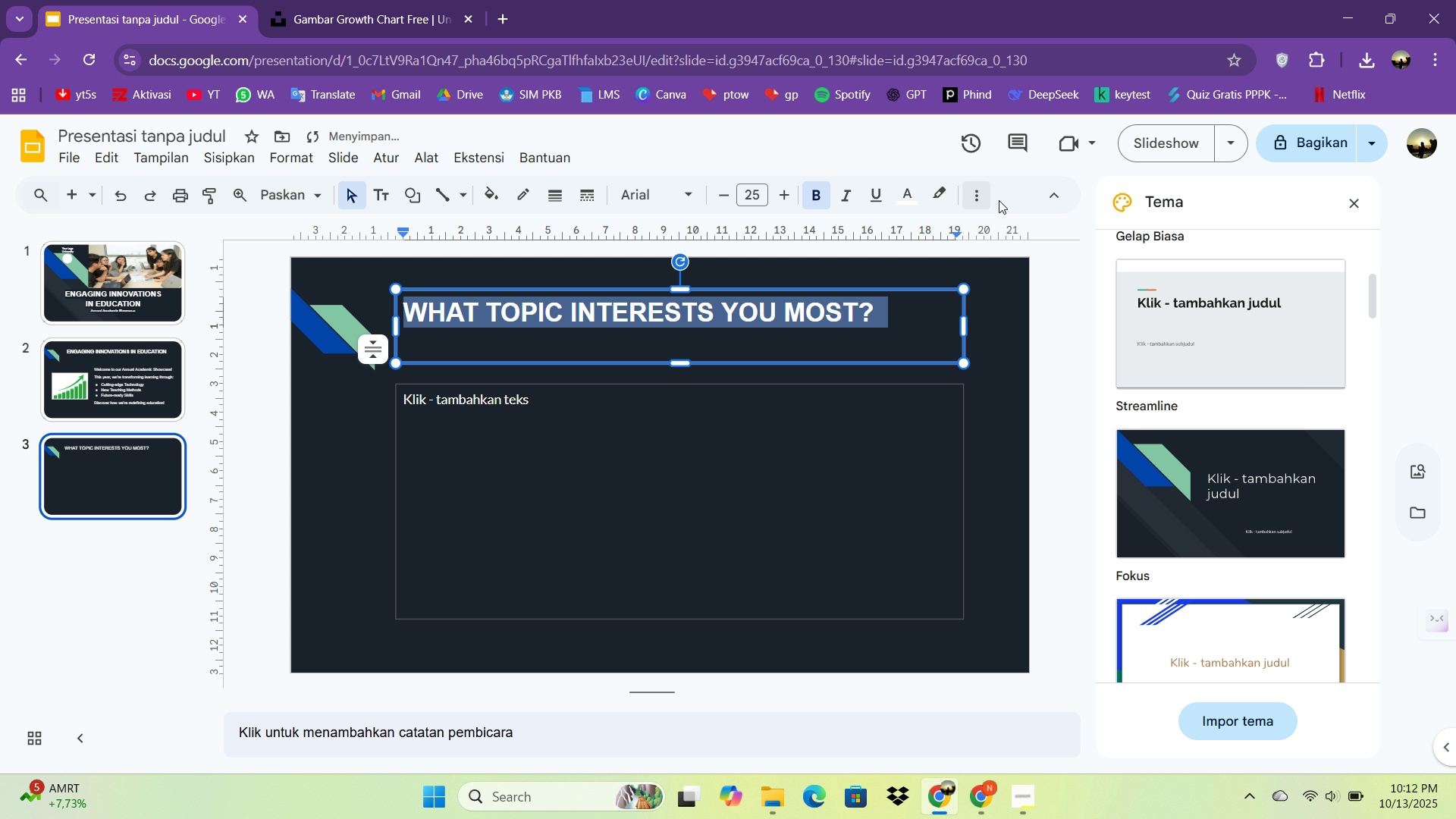 
left_click([977, 189])
 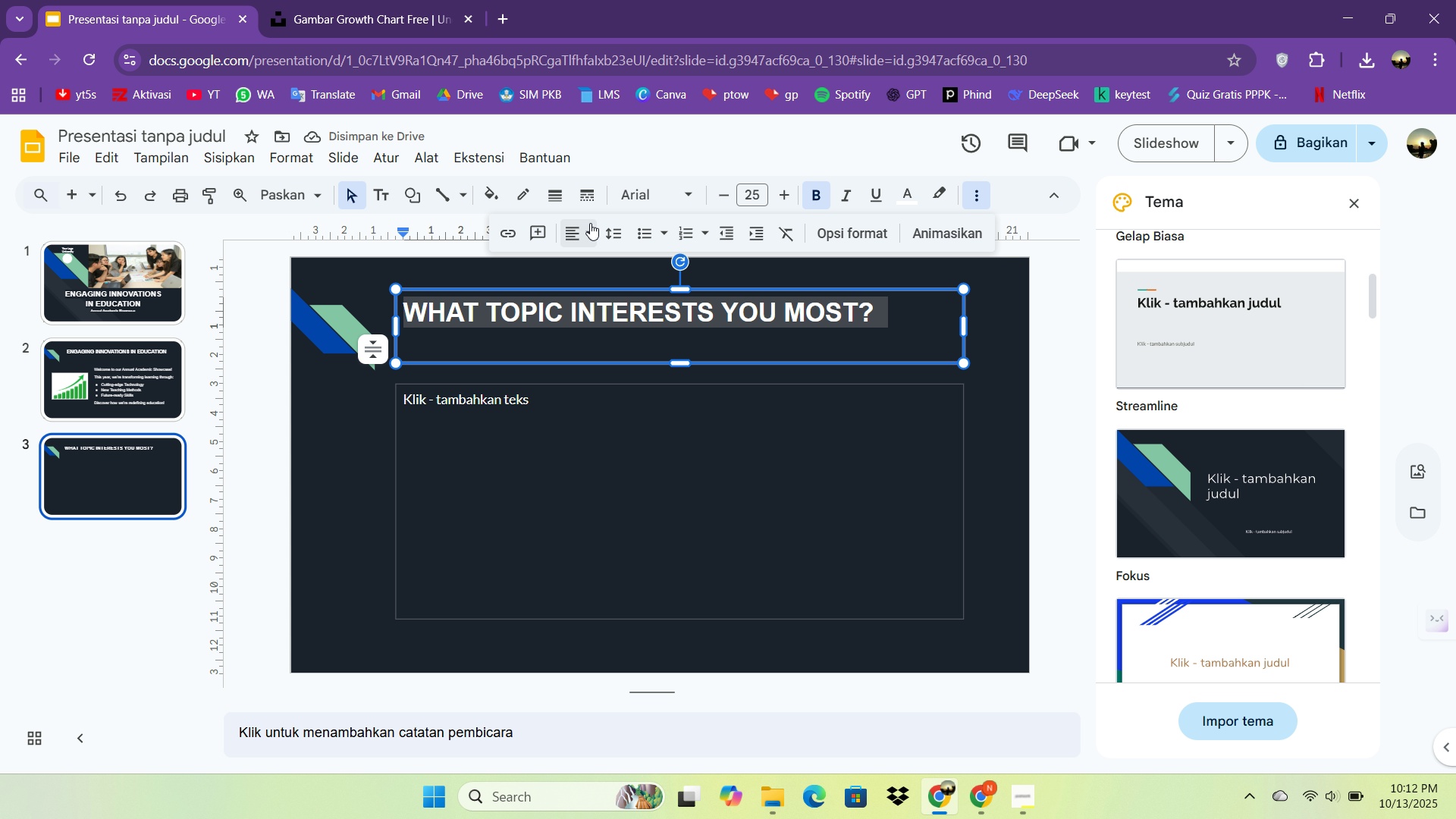 
left_click([590, 223])
 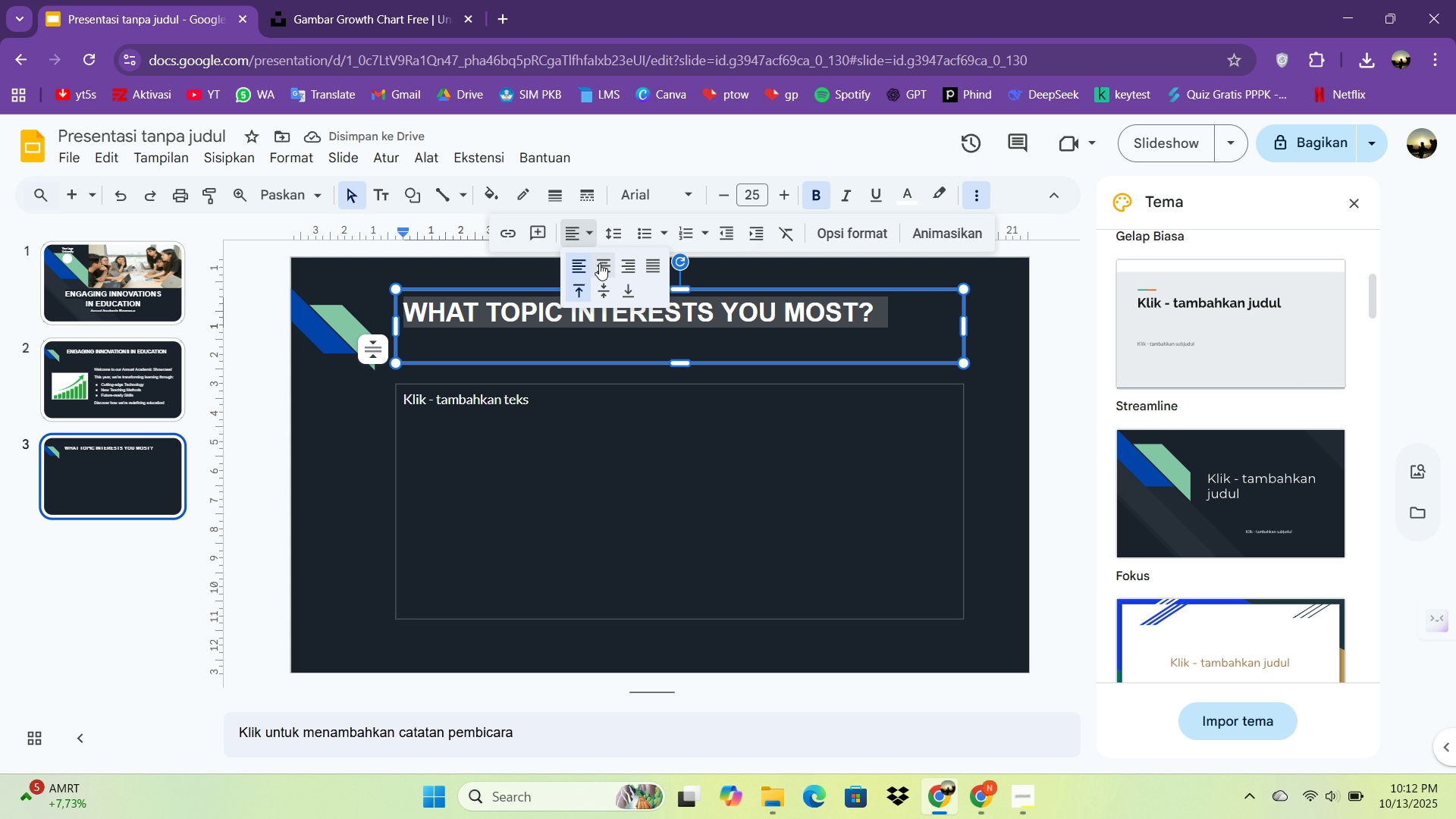 
left_click([599, 263])
 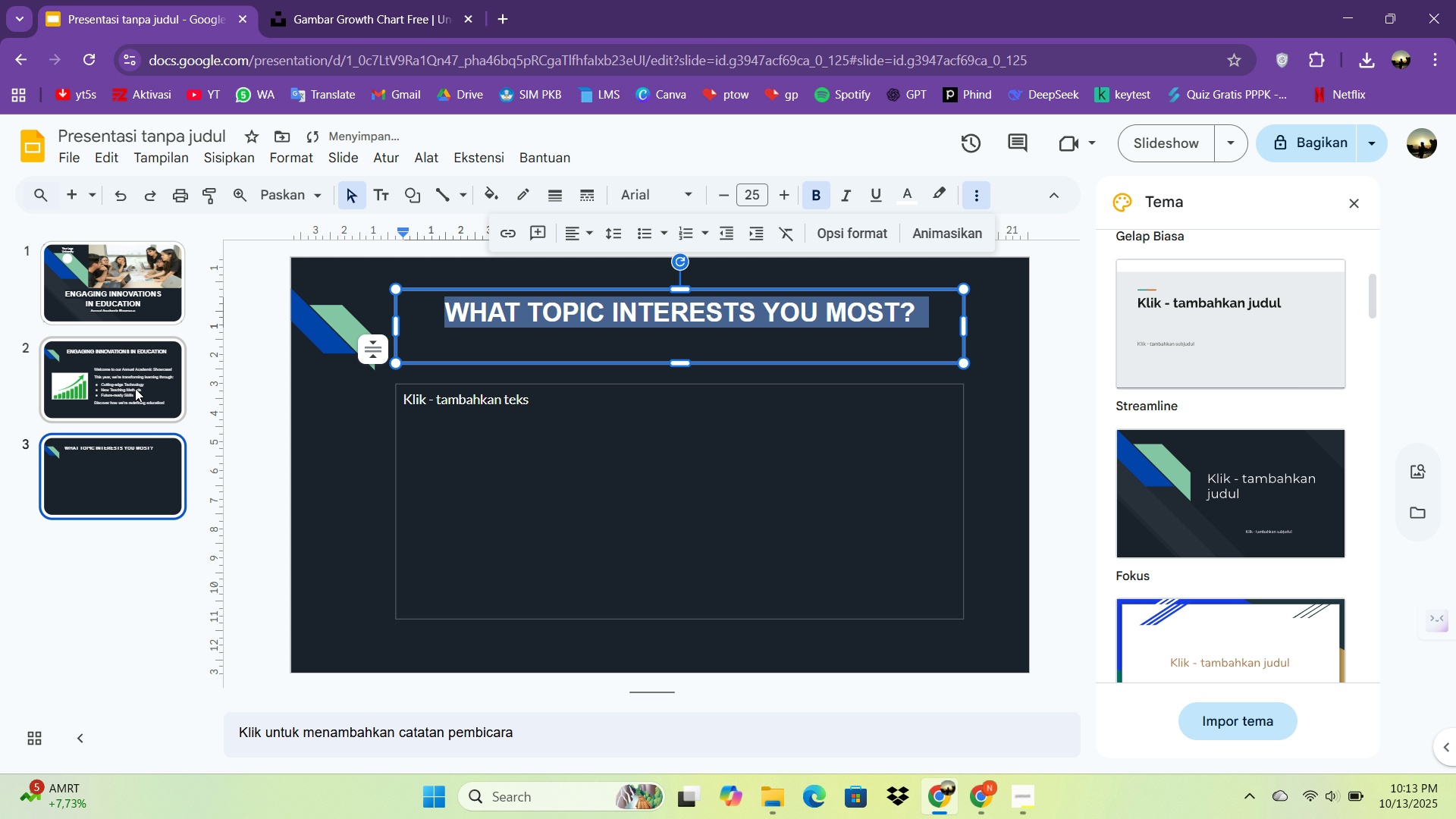 
left_click([135, 388])
 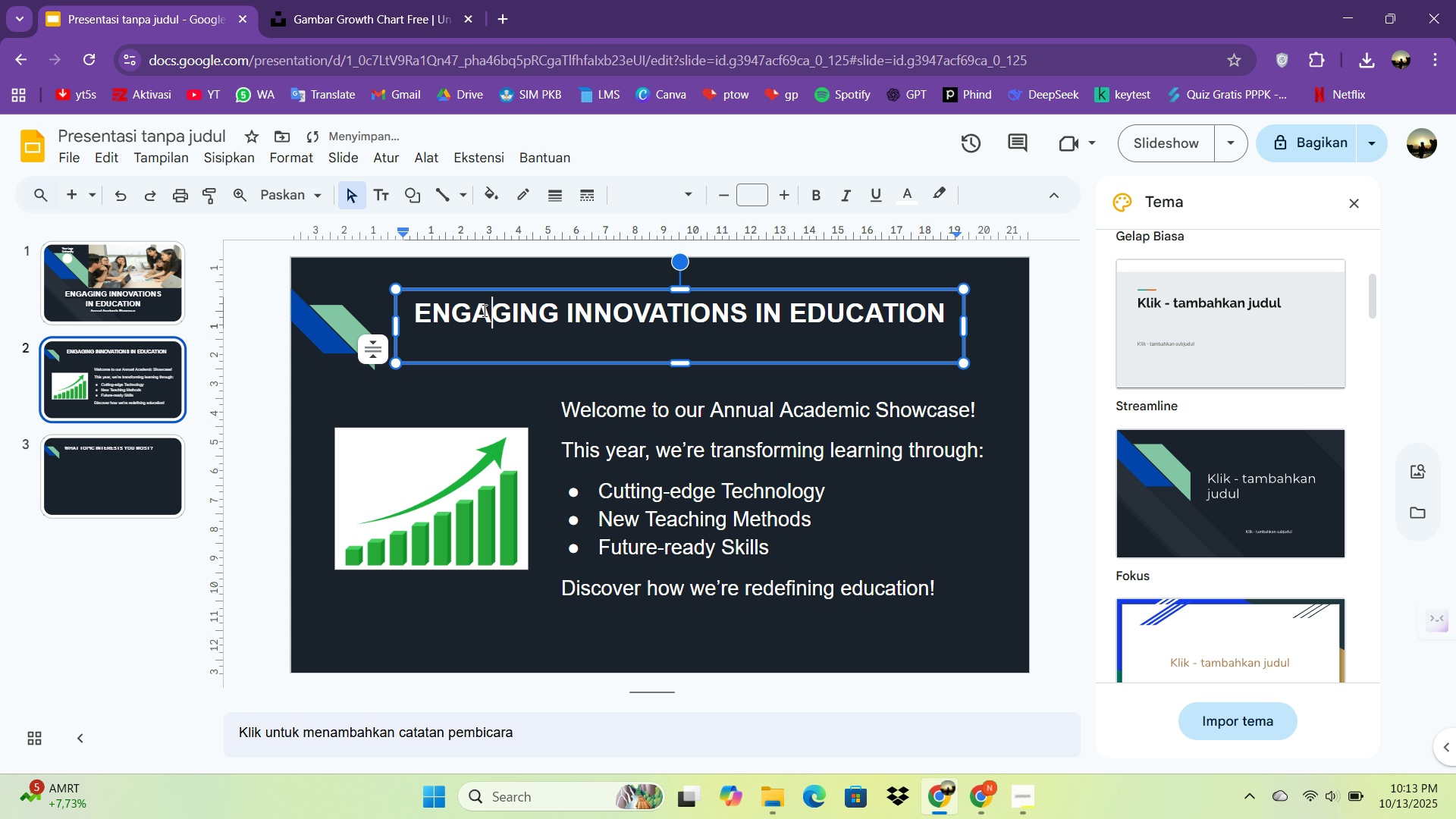 
double_click([483, 310])
 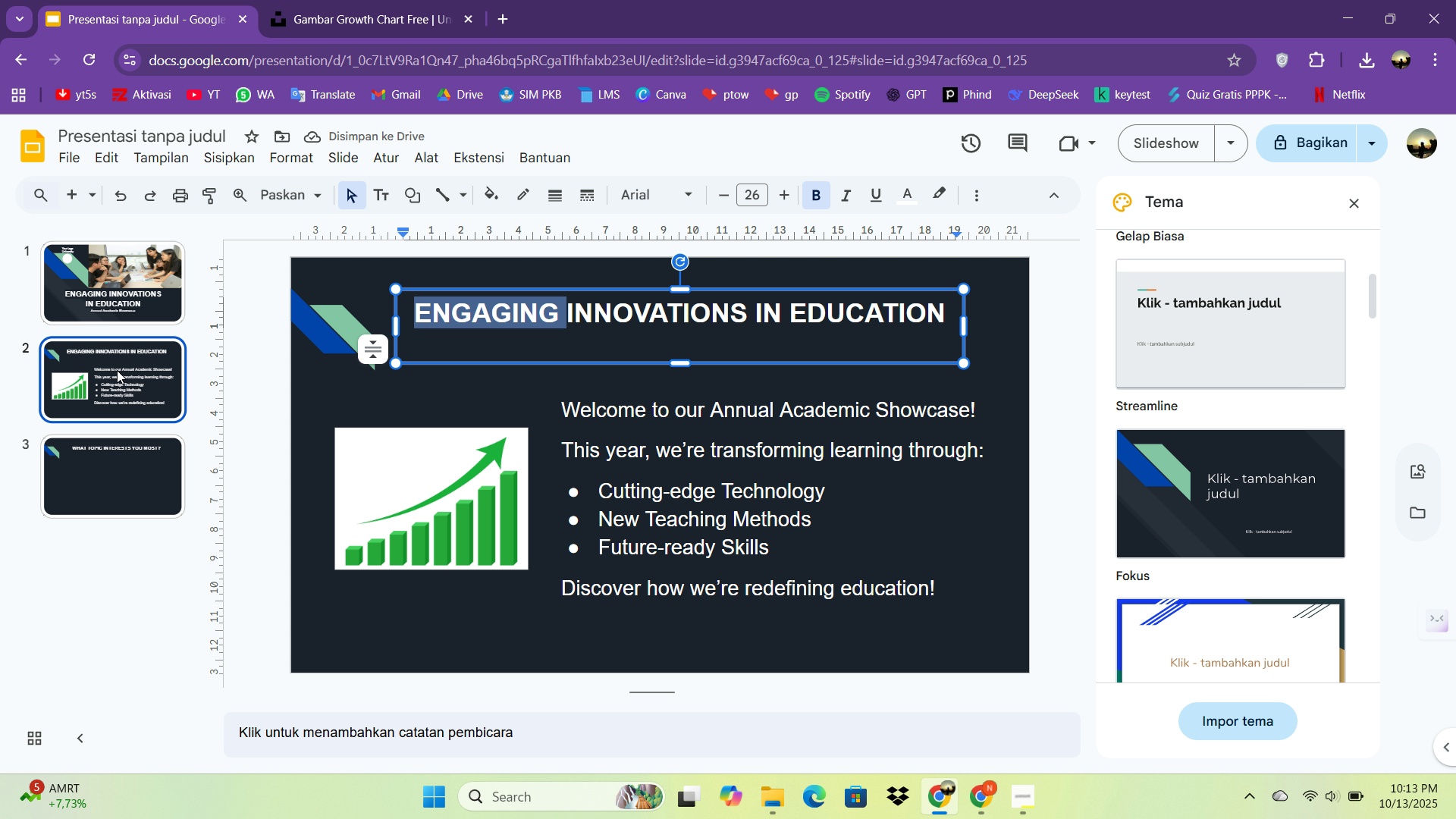 
left_click([118, 449])
 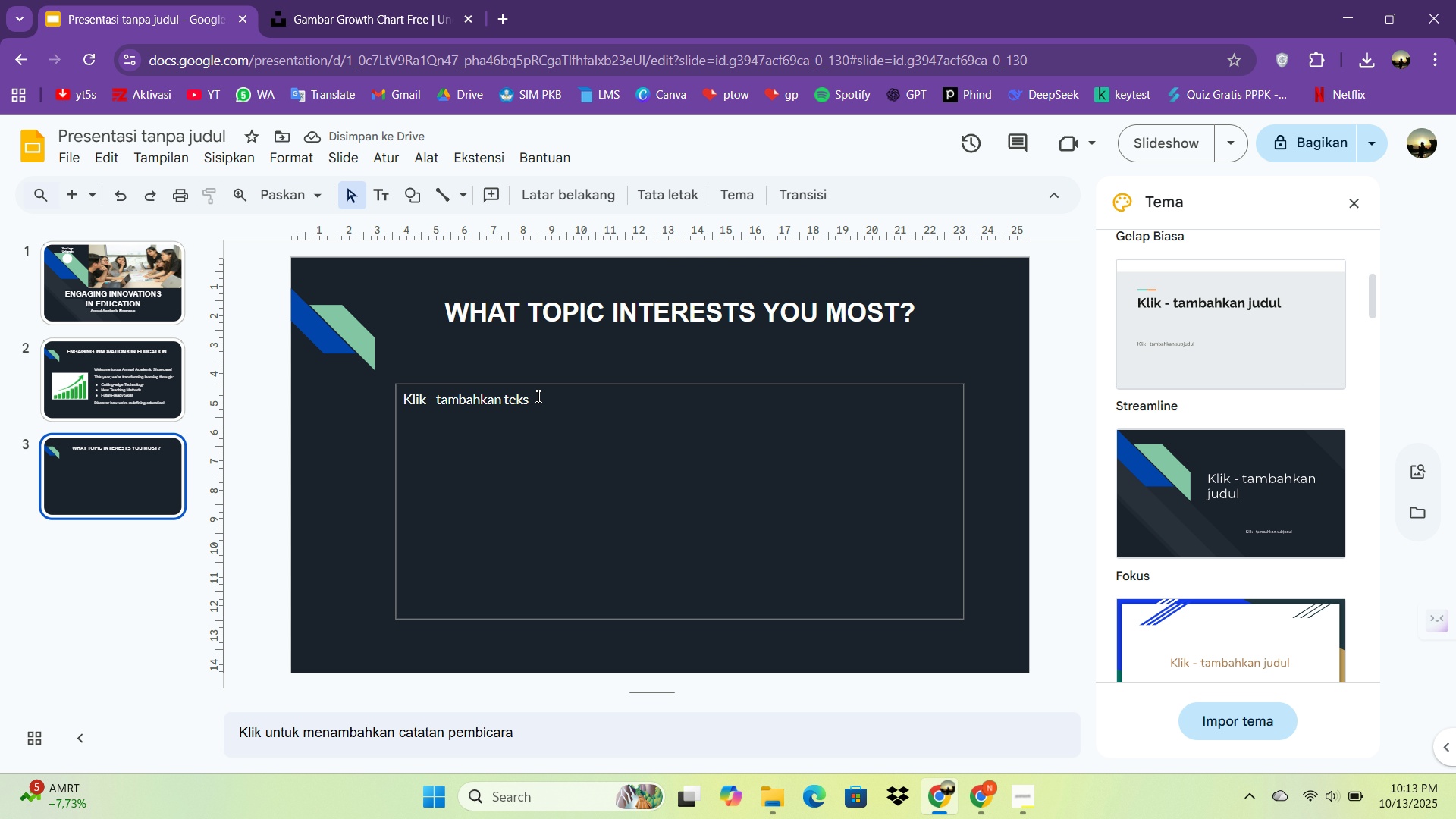 
left_click([539, 400])
 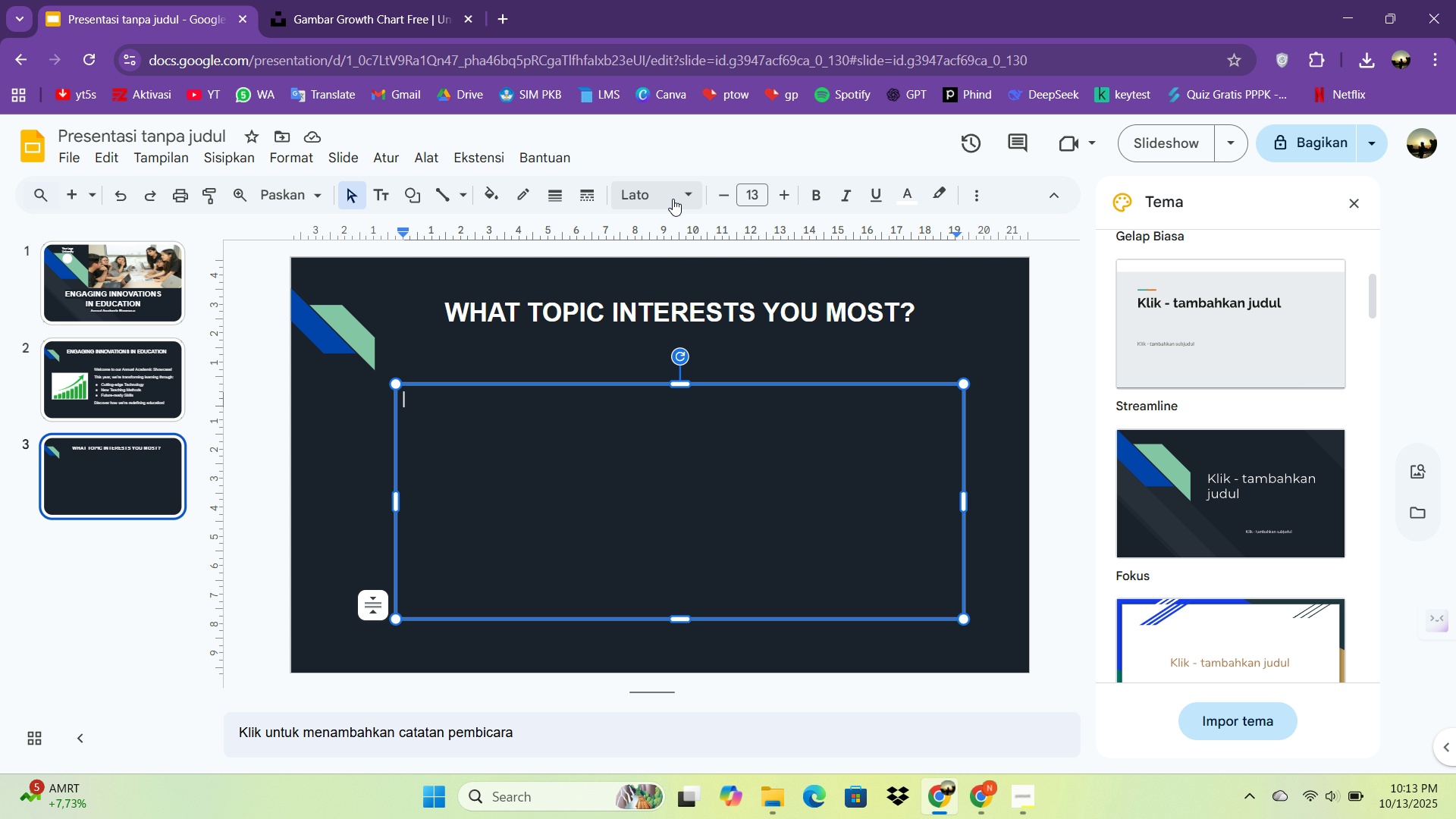 
left_click([673, 199])
 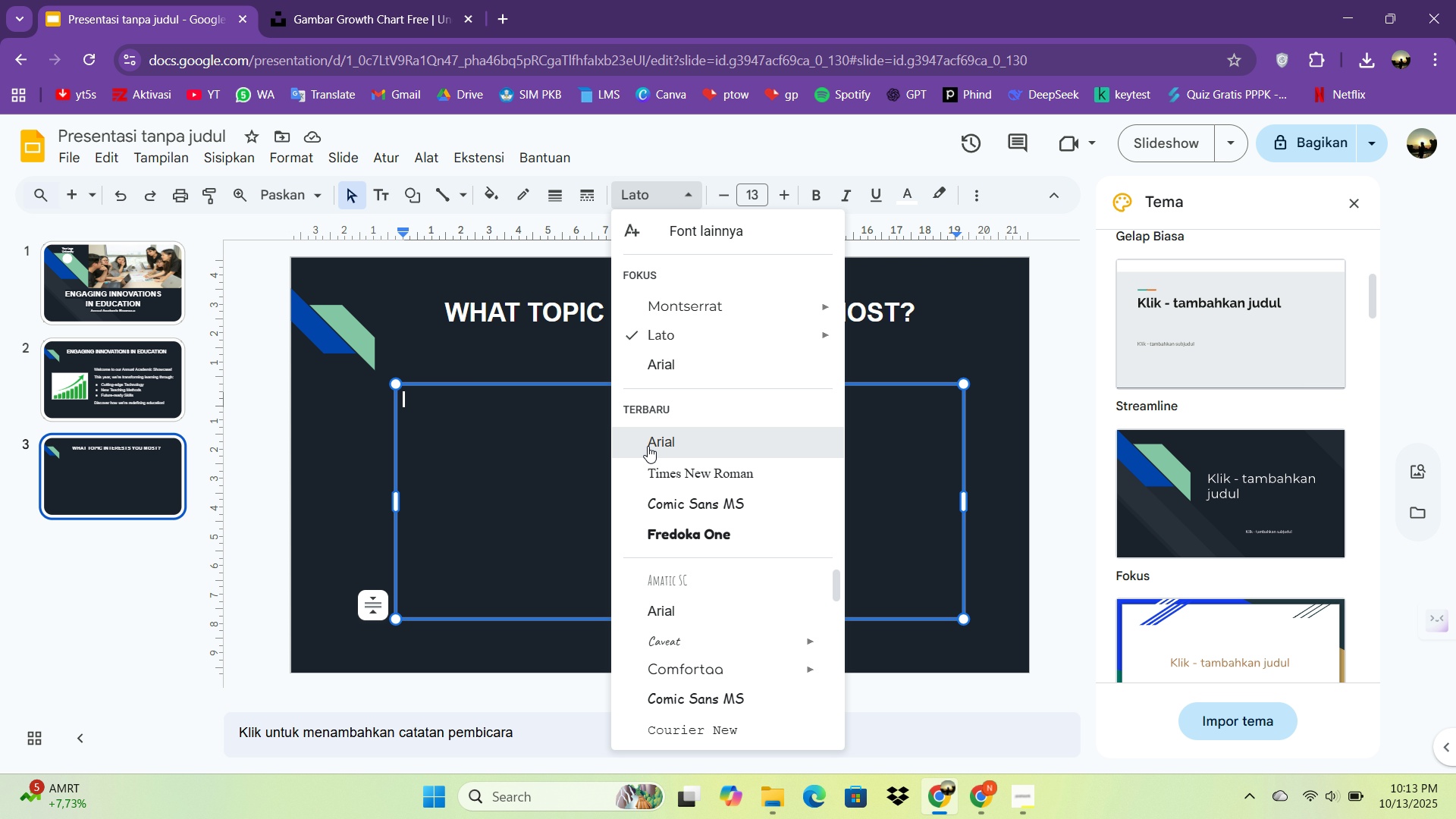 
left_click([648, 446])
 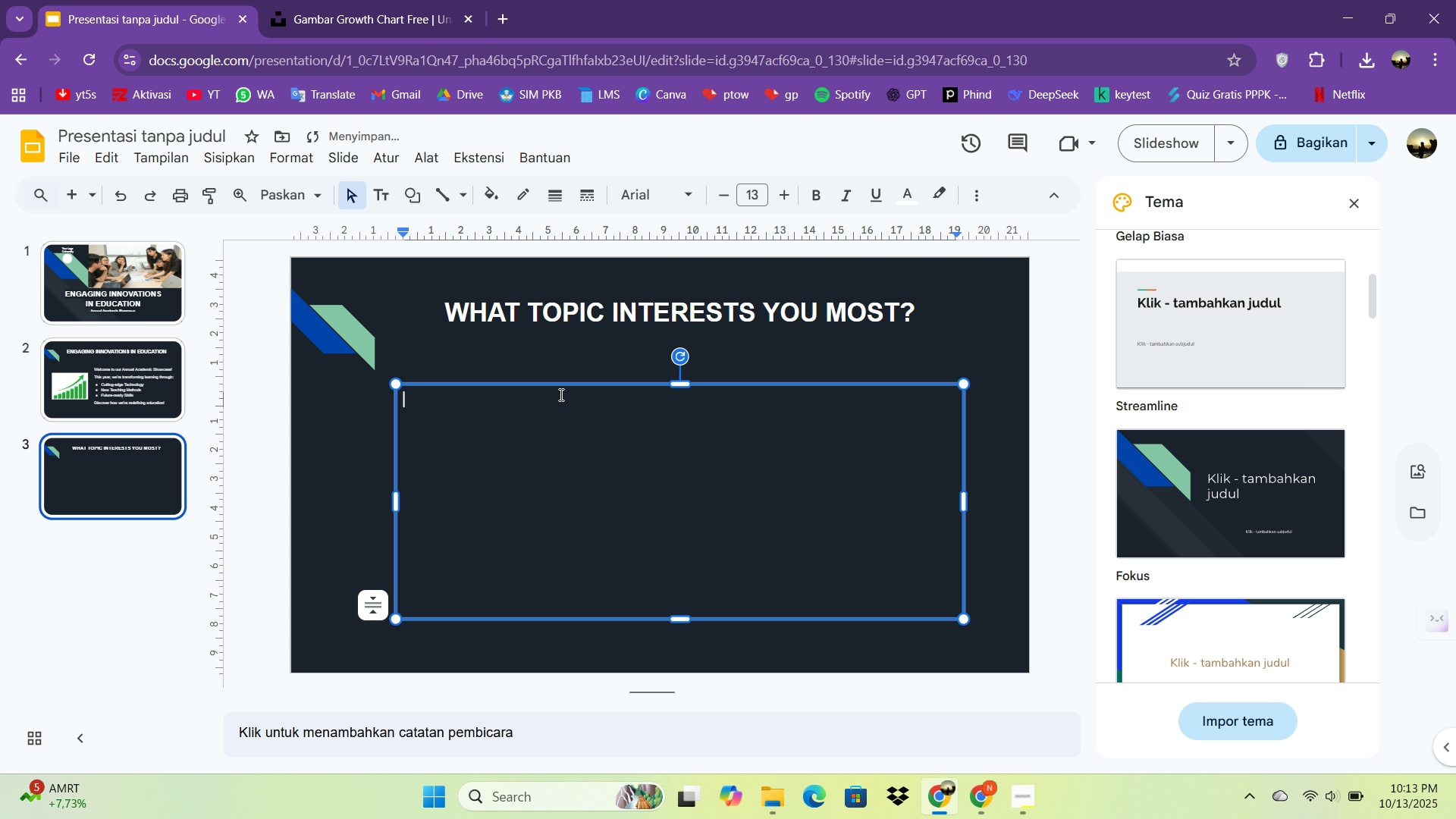 
left_click([588, 294])
 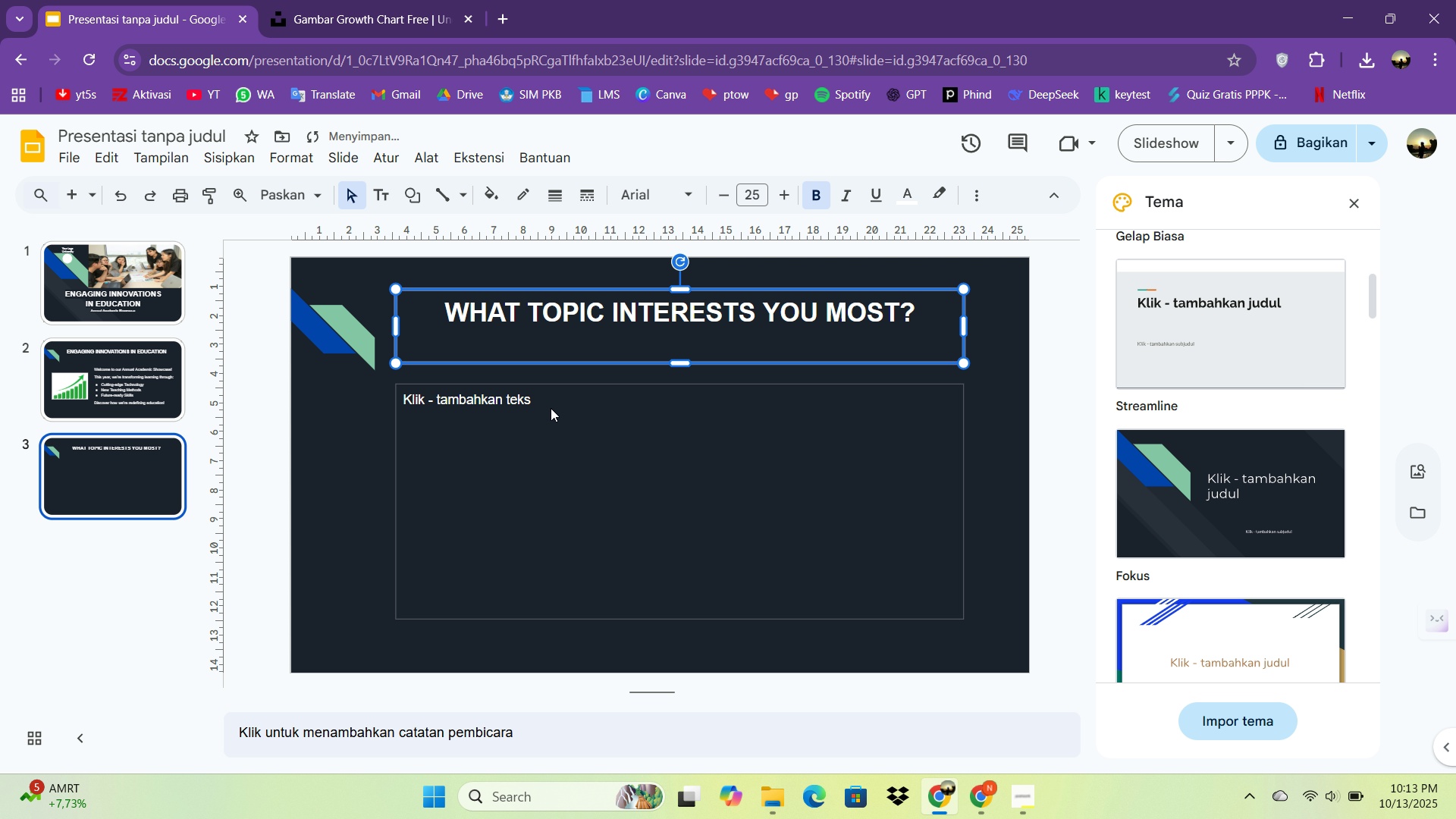 
left_click([551, 408])
 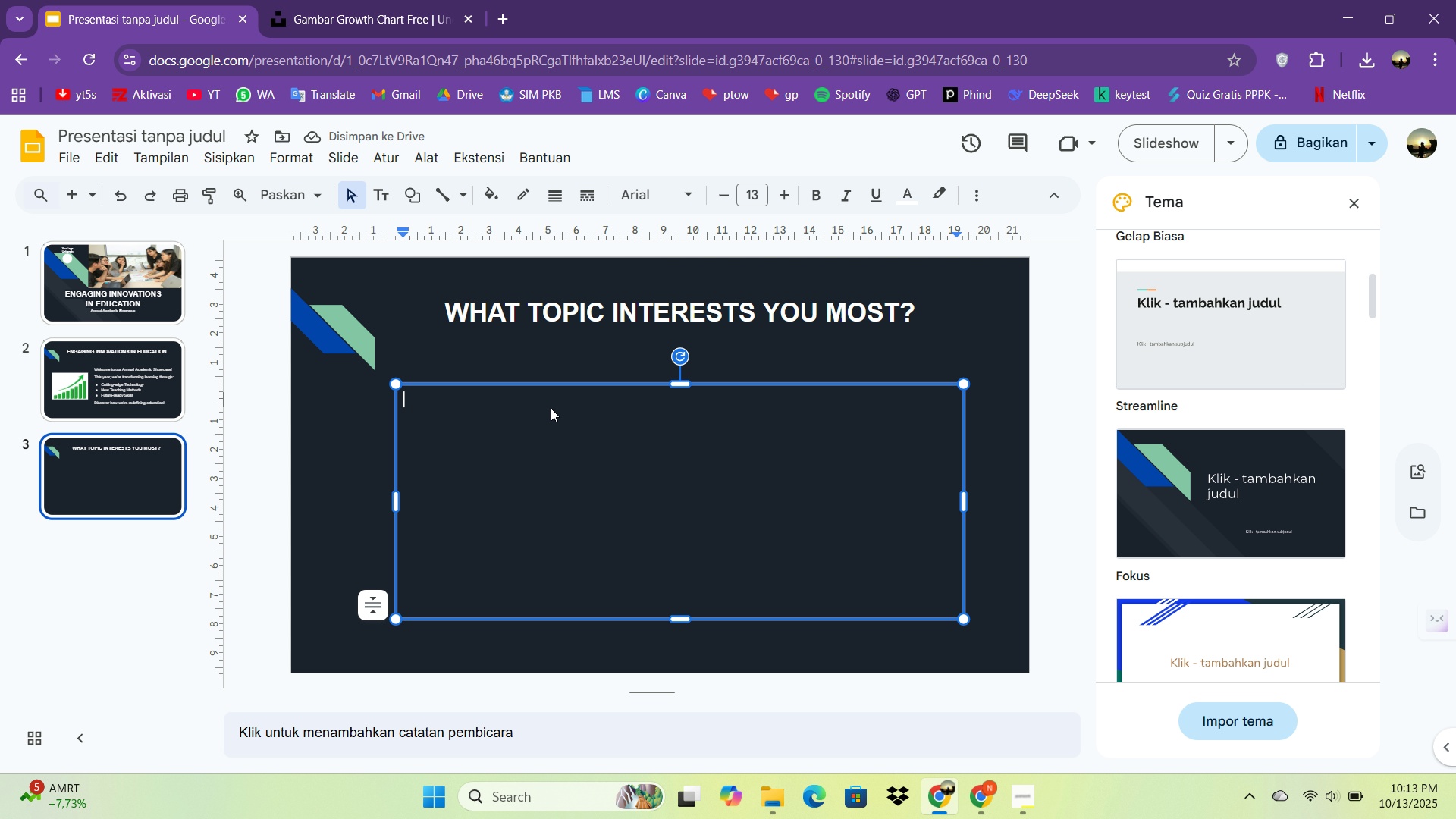 
type(V)
key(Backspace)
type(votr)
key(Backspace)
type(e now!)
 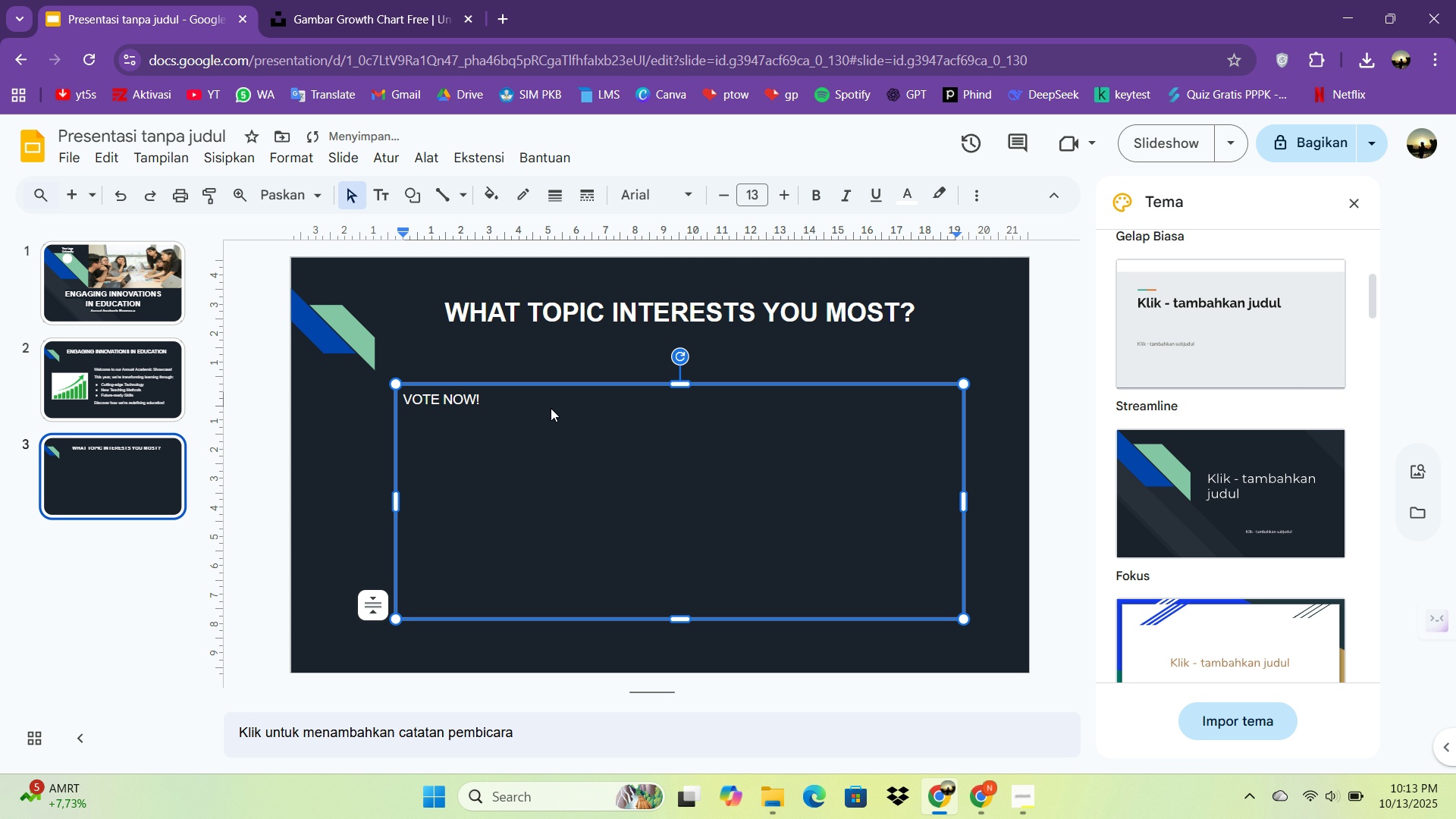 
key(Enter)
 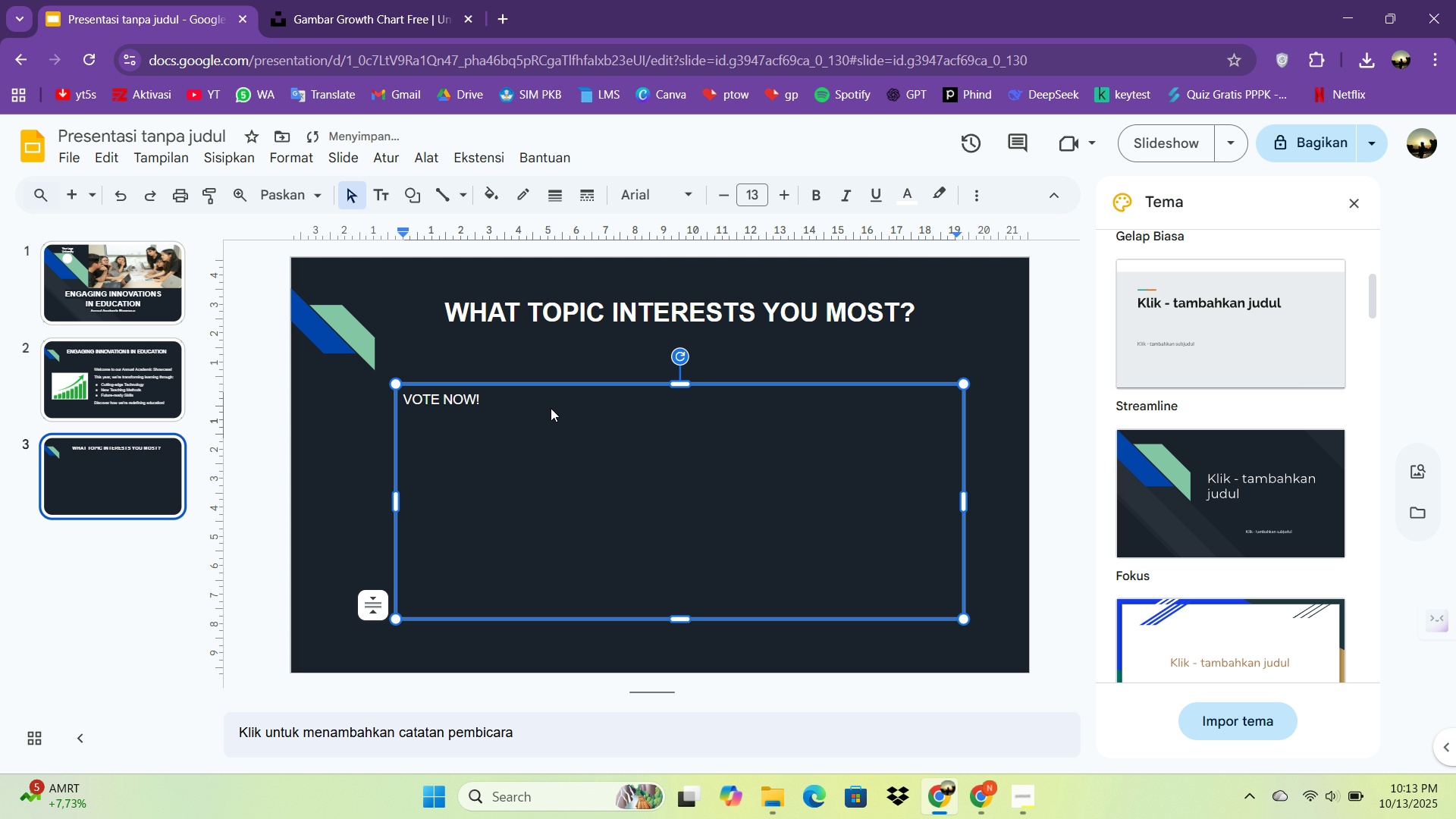 
type(Choose your favorite innovatie)
key(Backspace)
type(on topic:)
 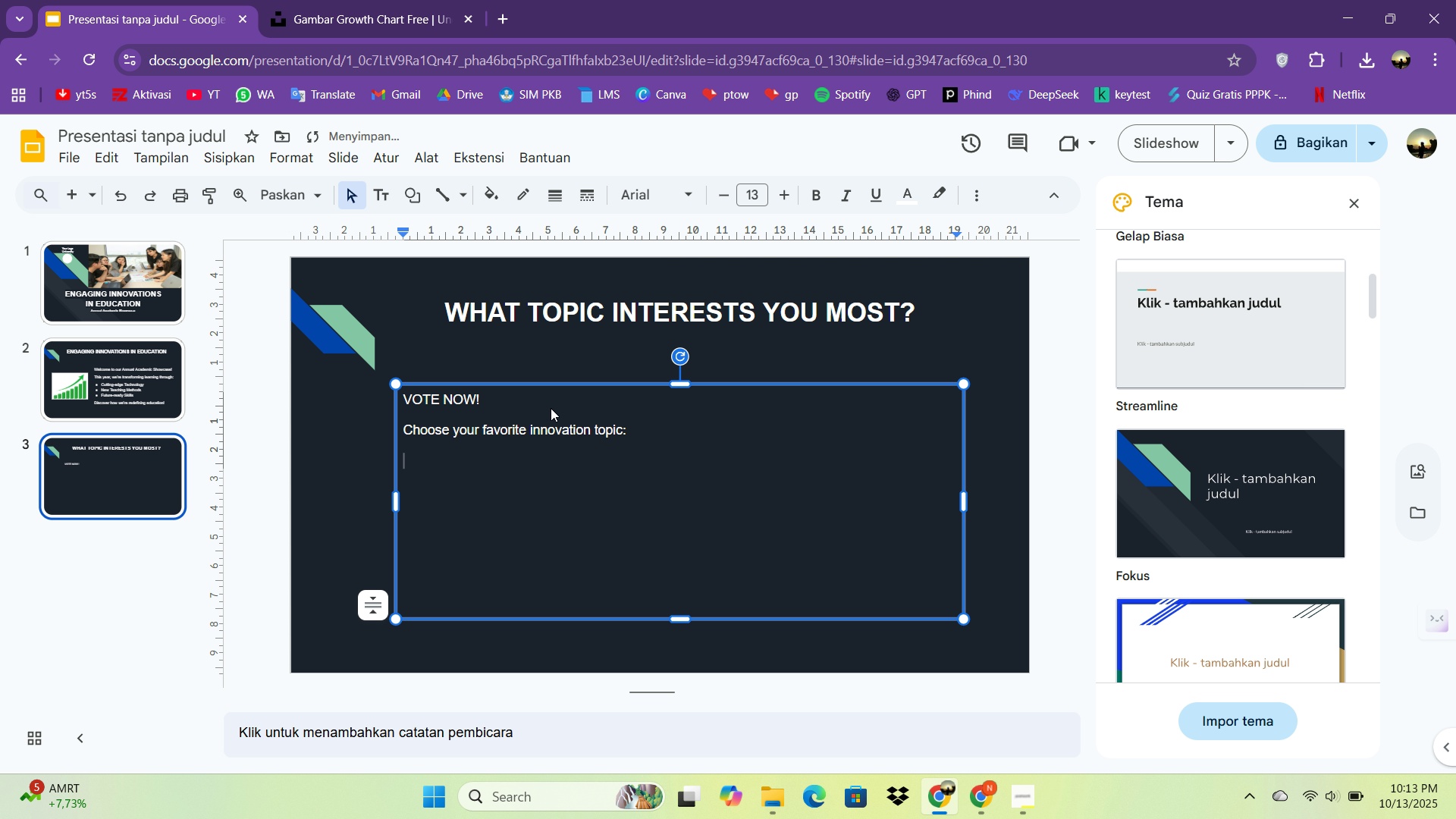 
 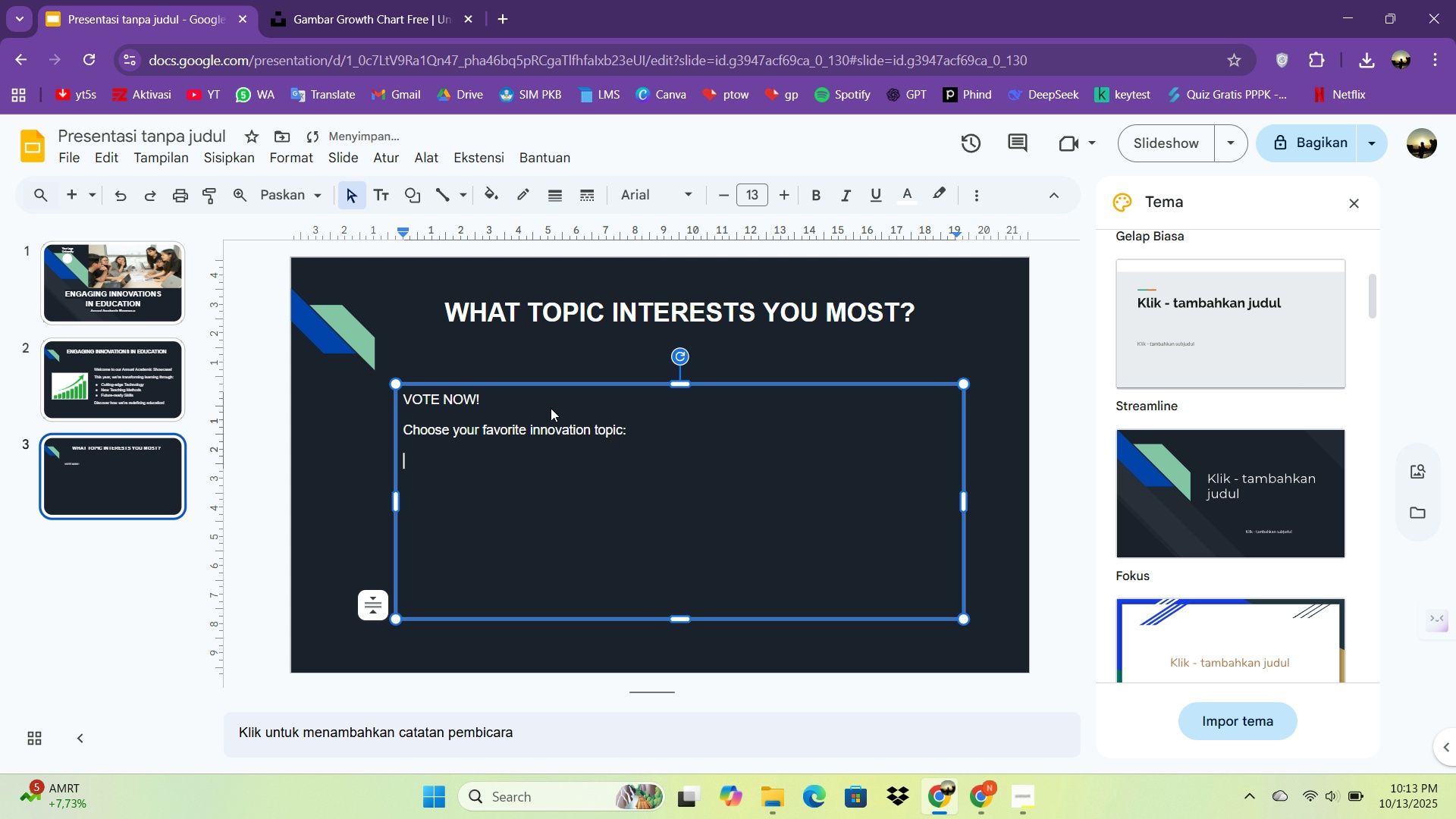 
key(Enter)
 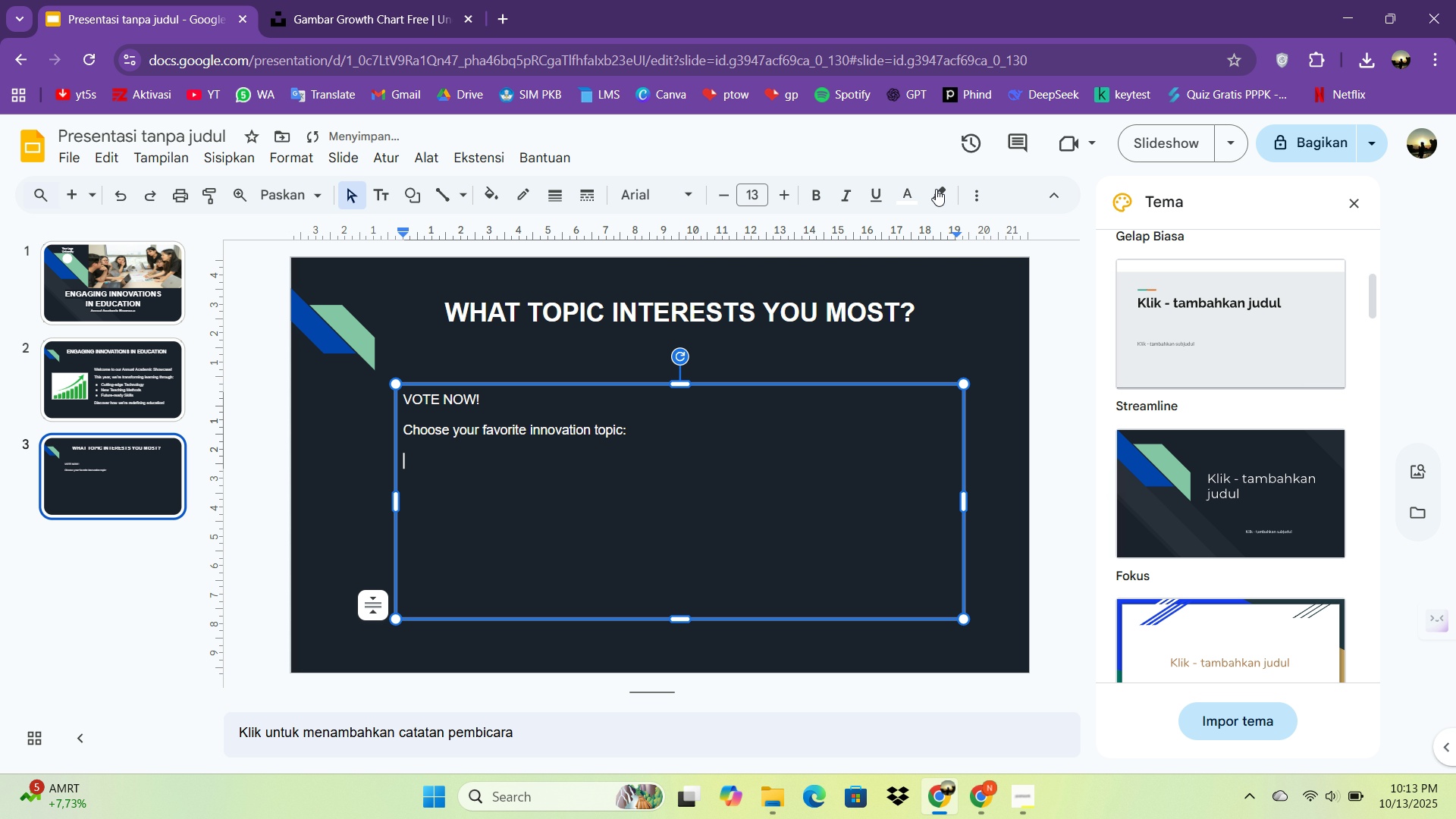 
double_click([968, 193])
 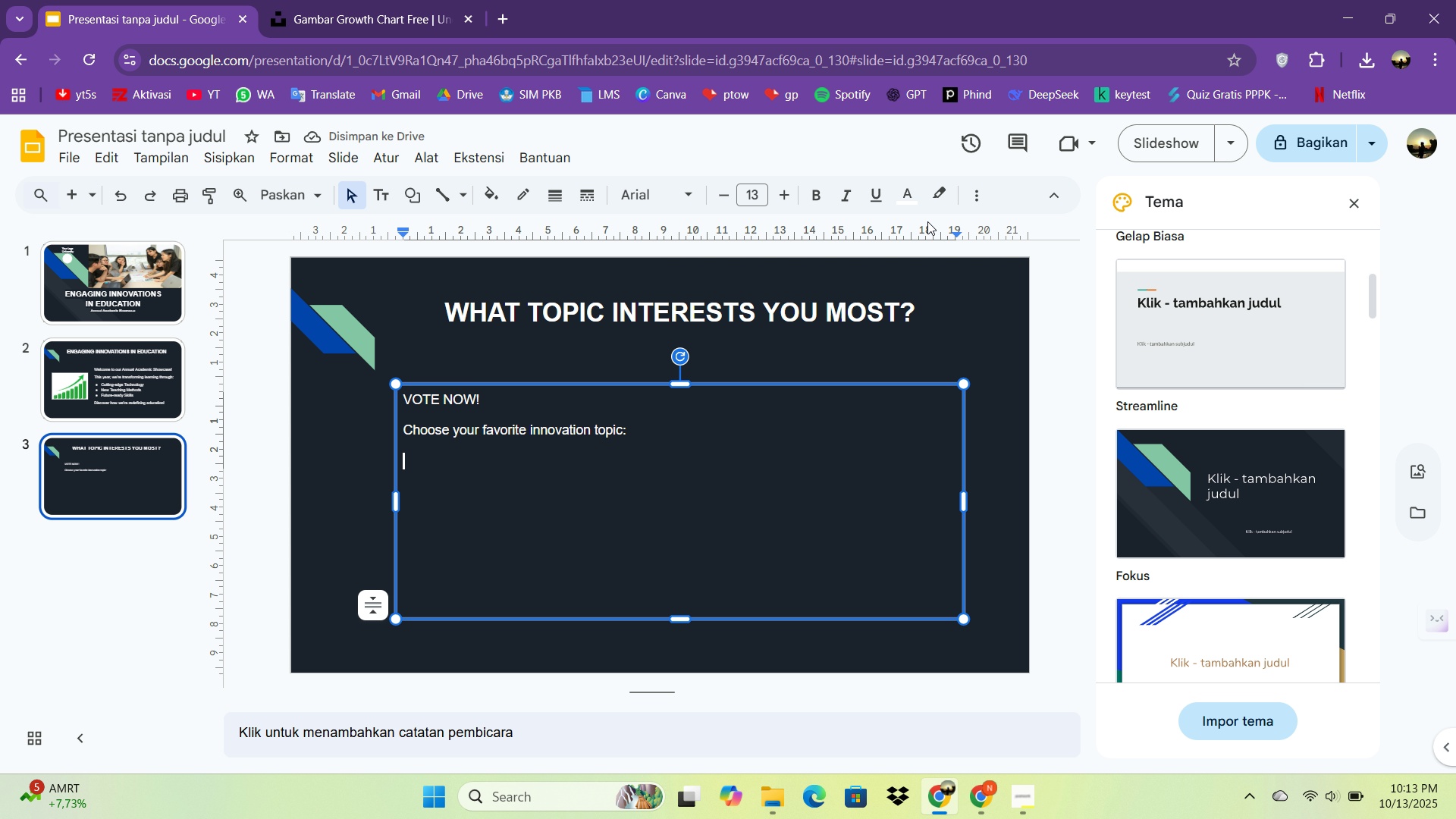 
left_click([966, 204])
 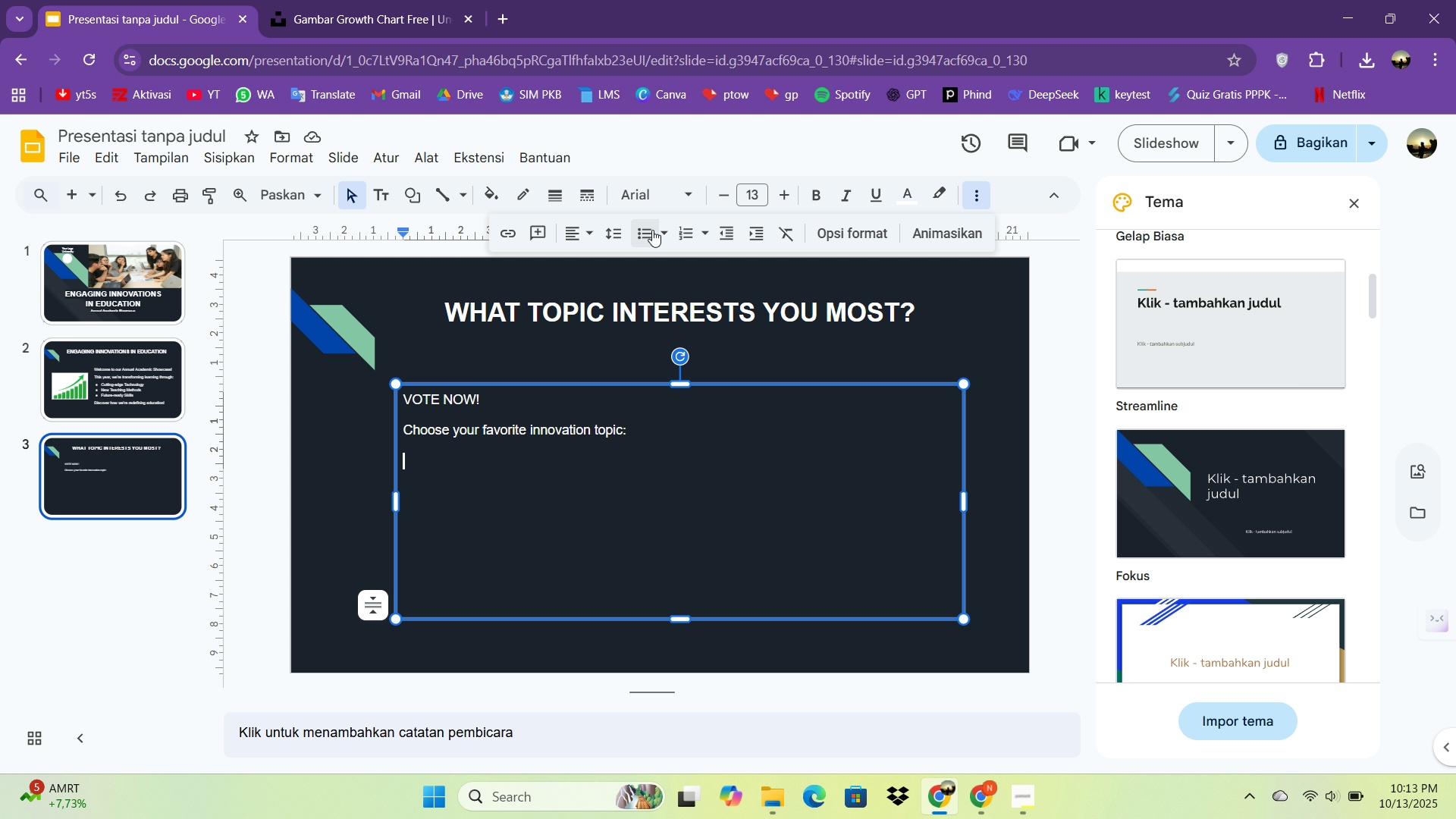 
left_click([652, 230])
 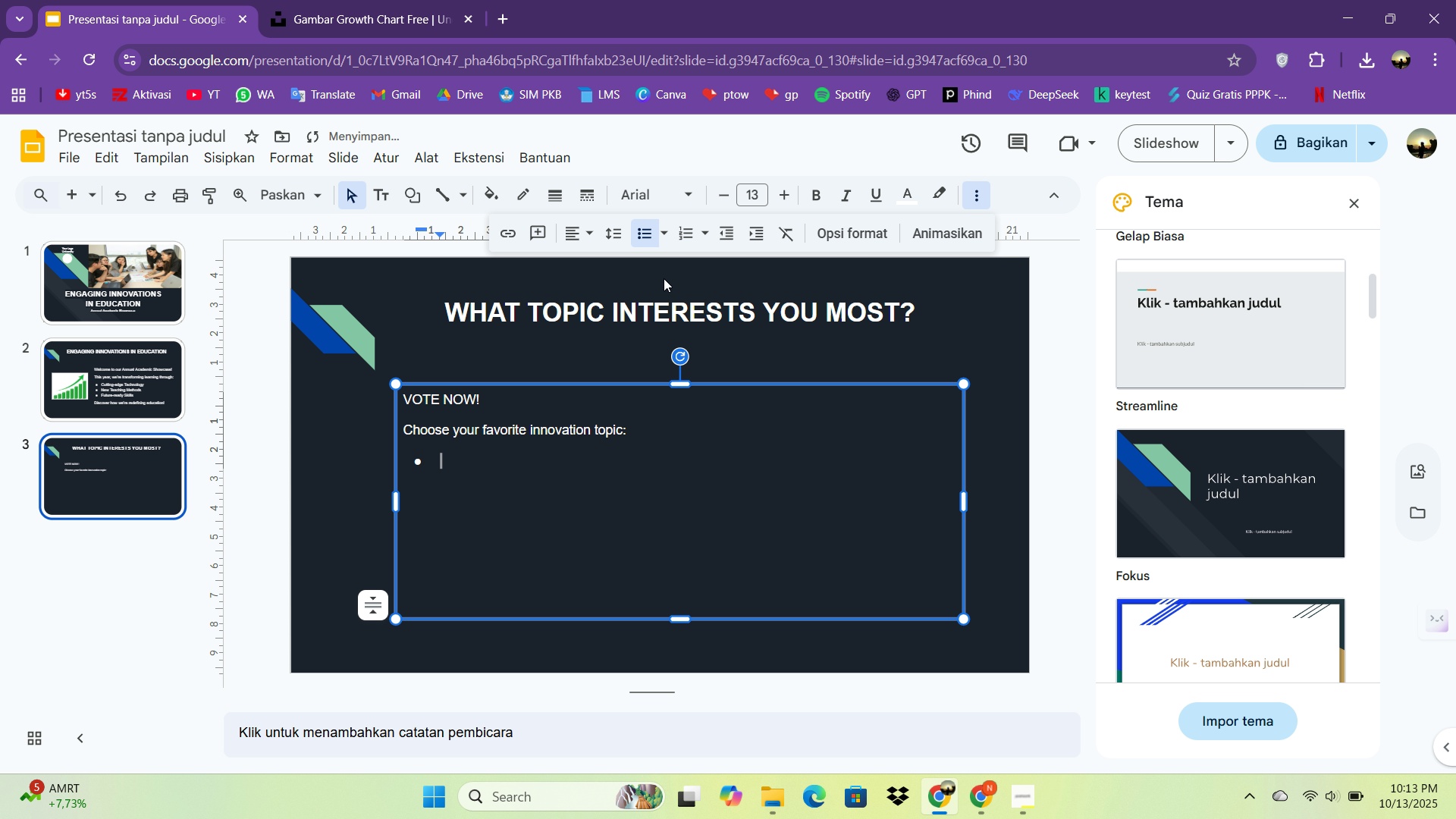 
type(Immersive Learning with VR/Ar)
key(Backspace)
type(R)
 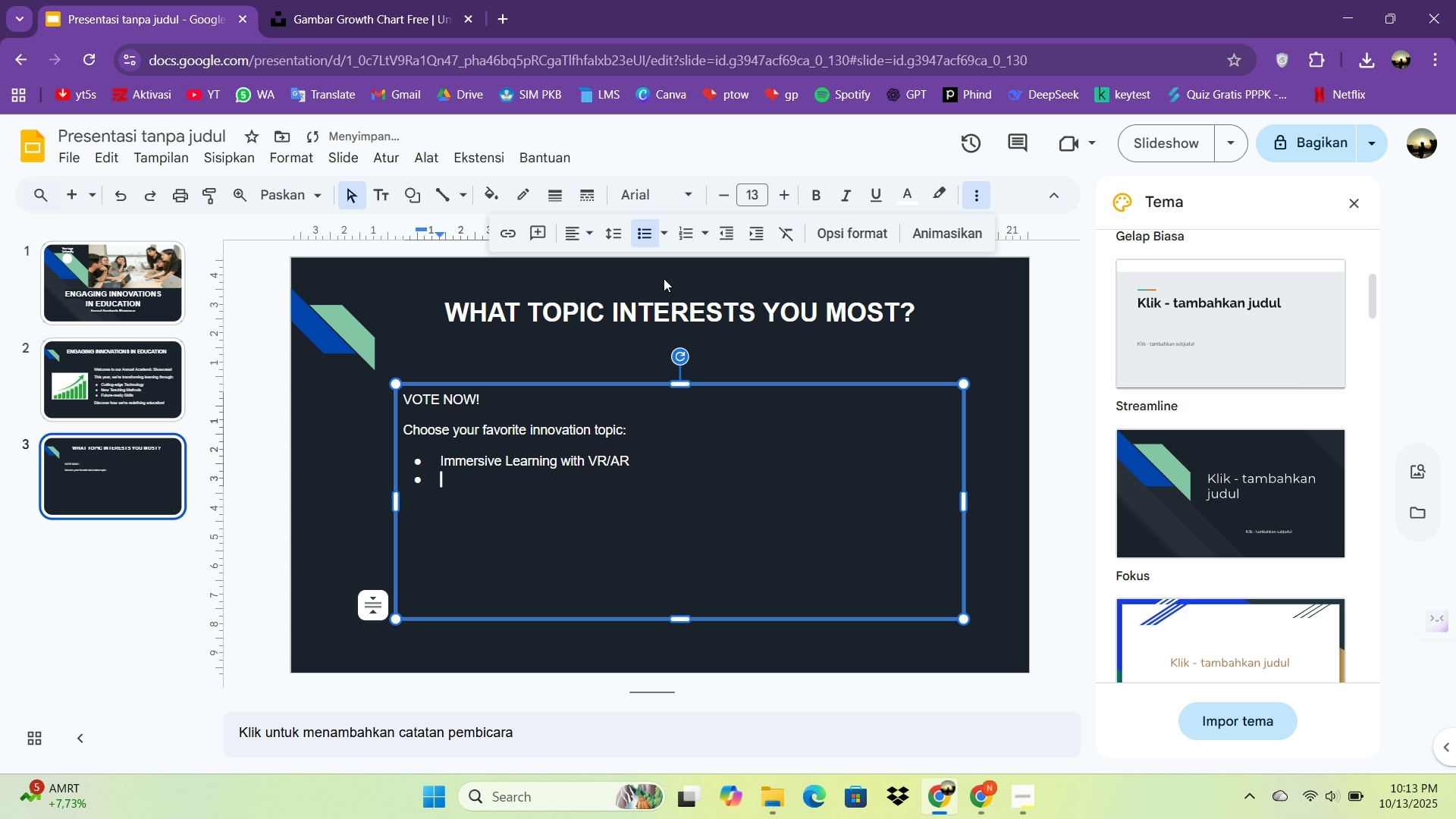 
 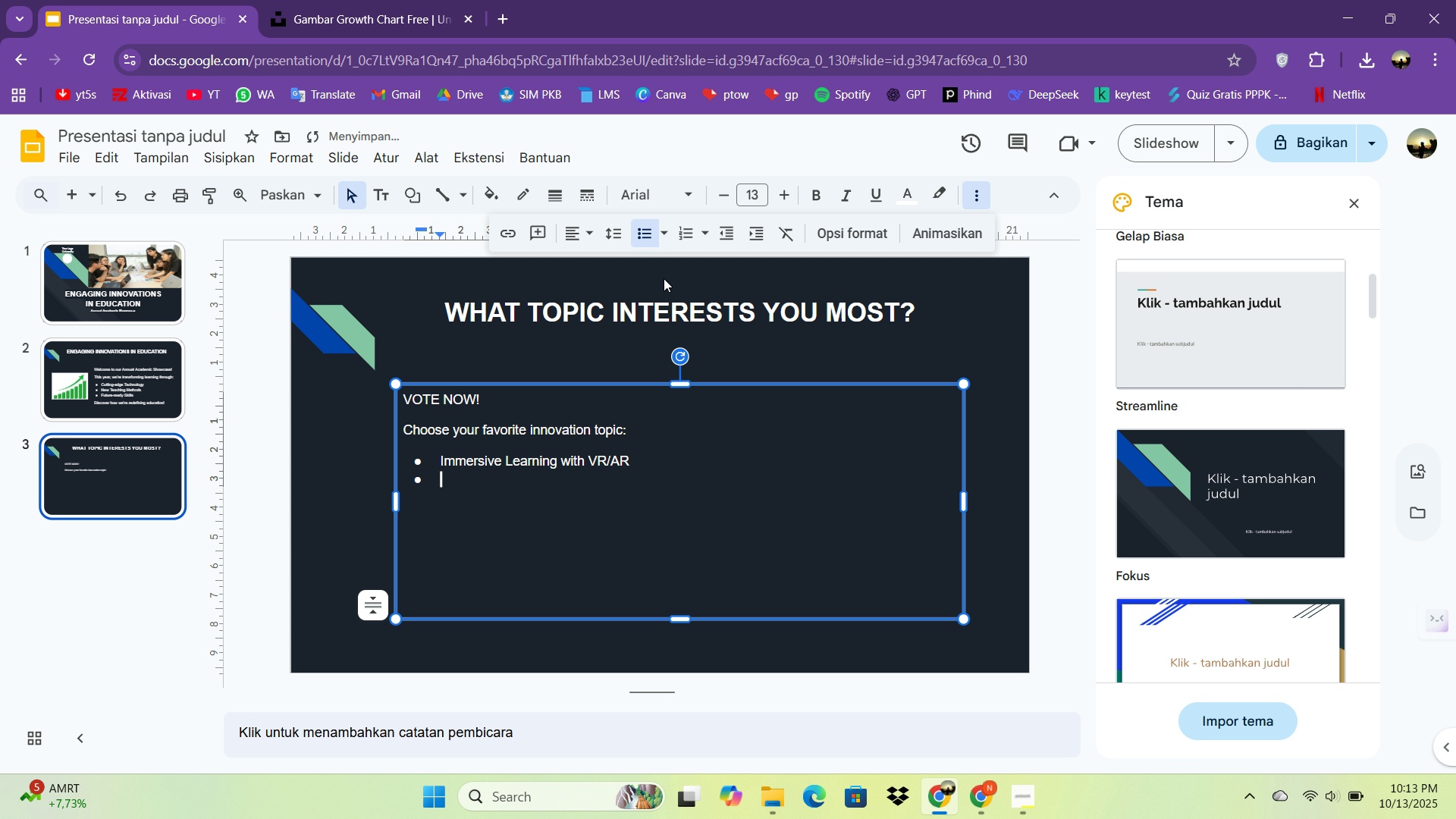 
key(Enter)
 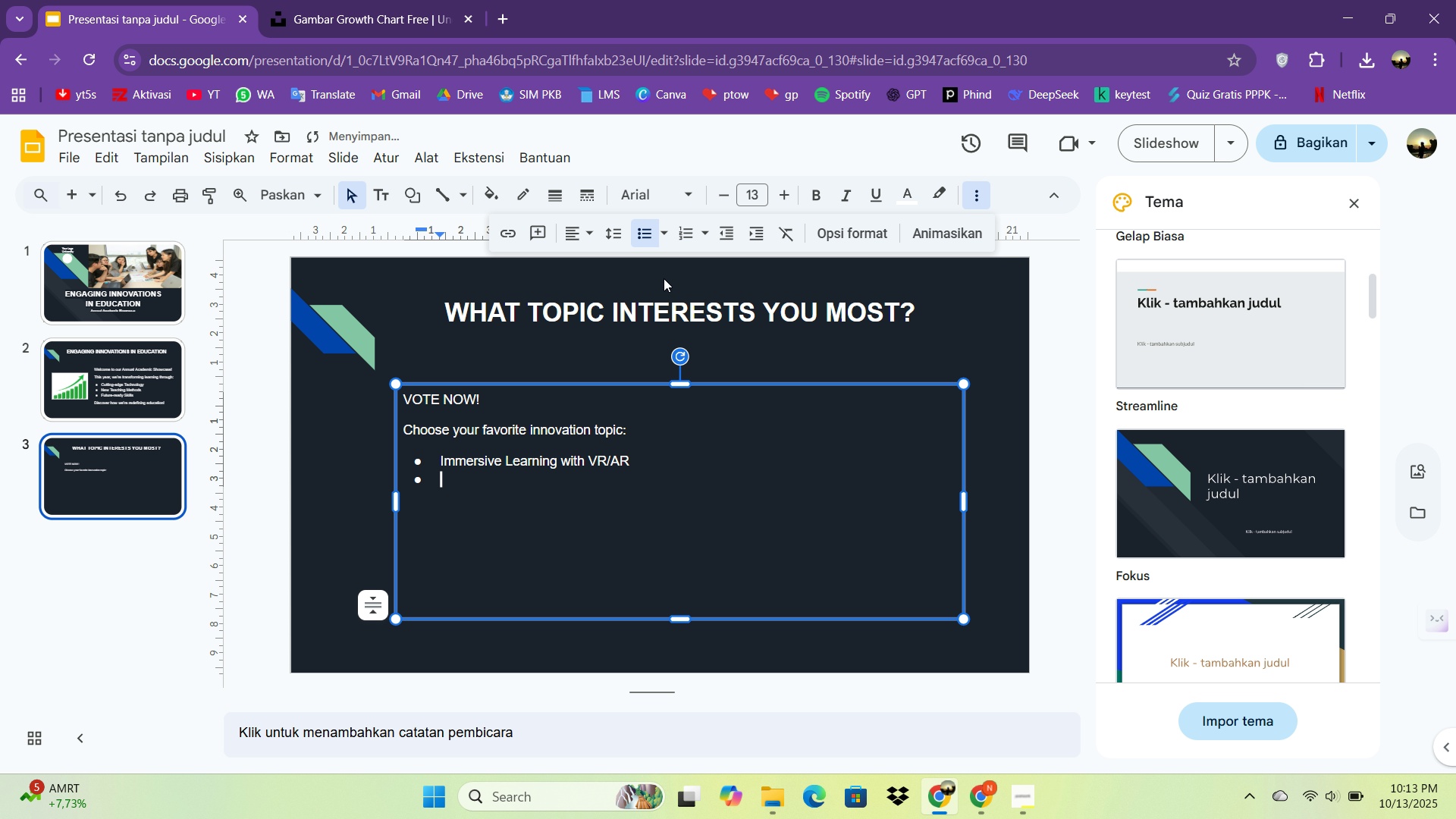 
type(Project )
key(Backspace)
type(-Based Learning)
 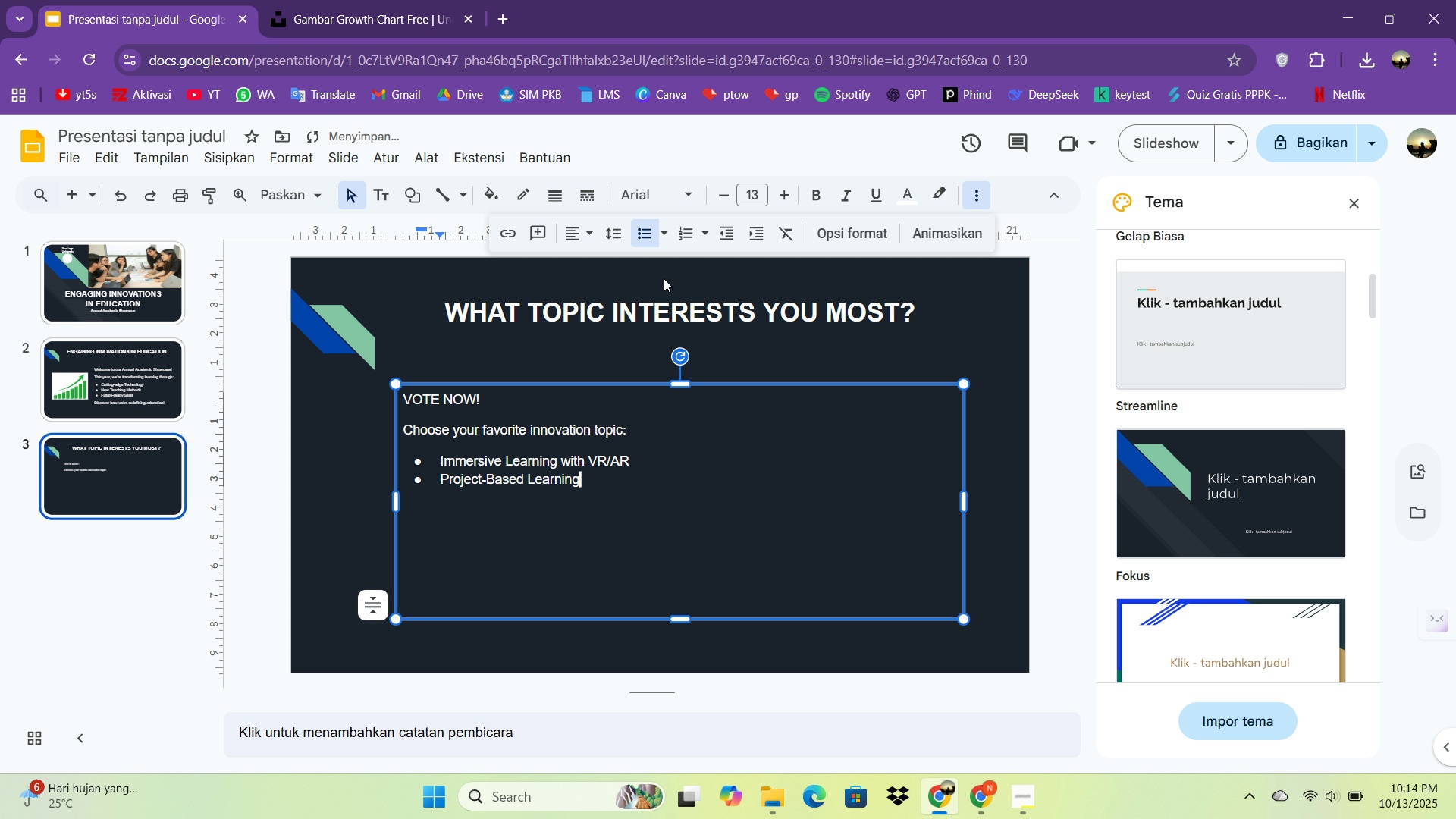 
key(Enter)
 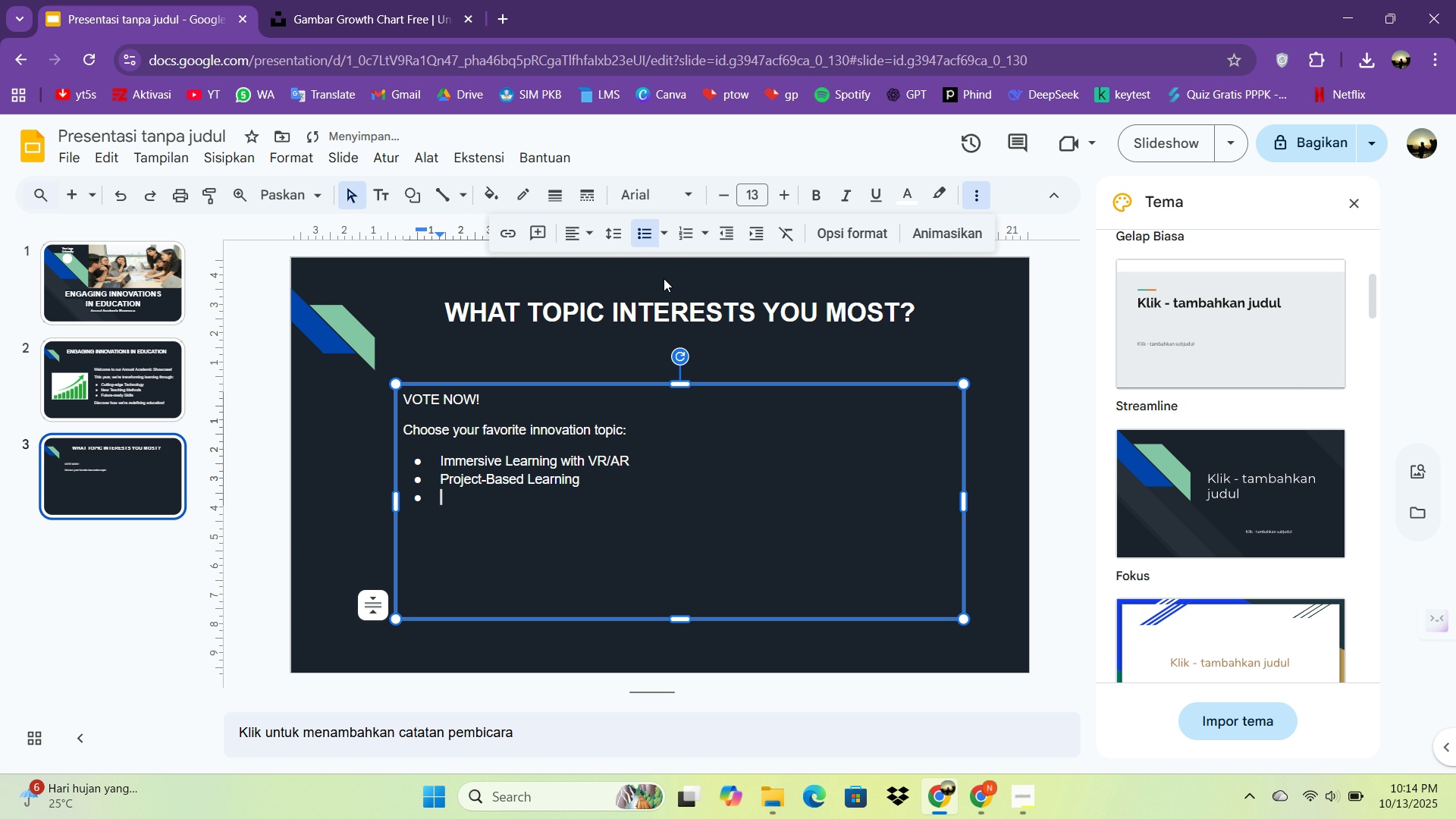 
type(AI)
key(Backspace)
type(I-Powered Learning Assistants)
 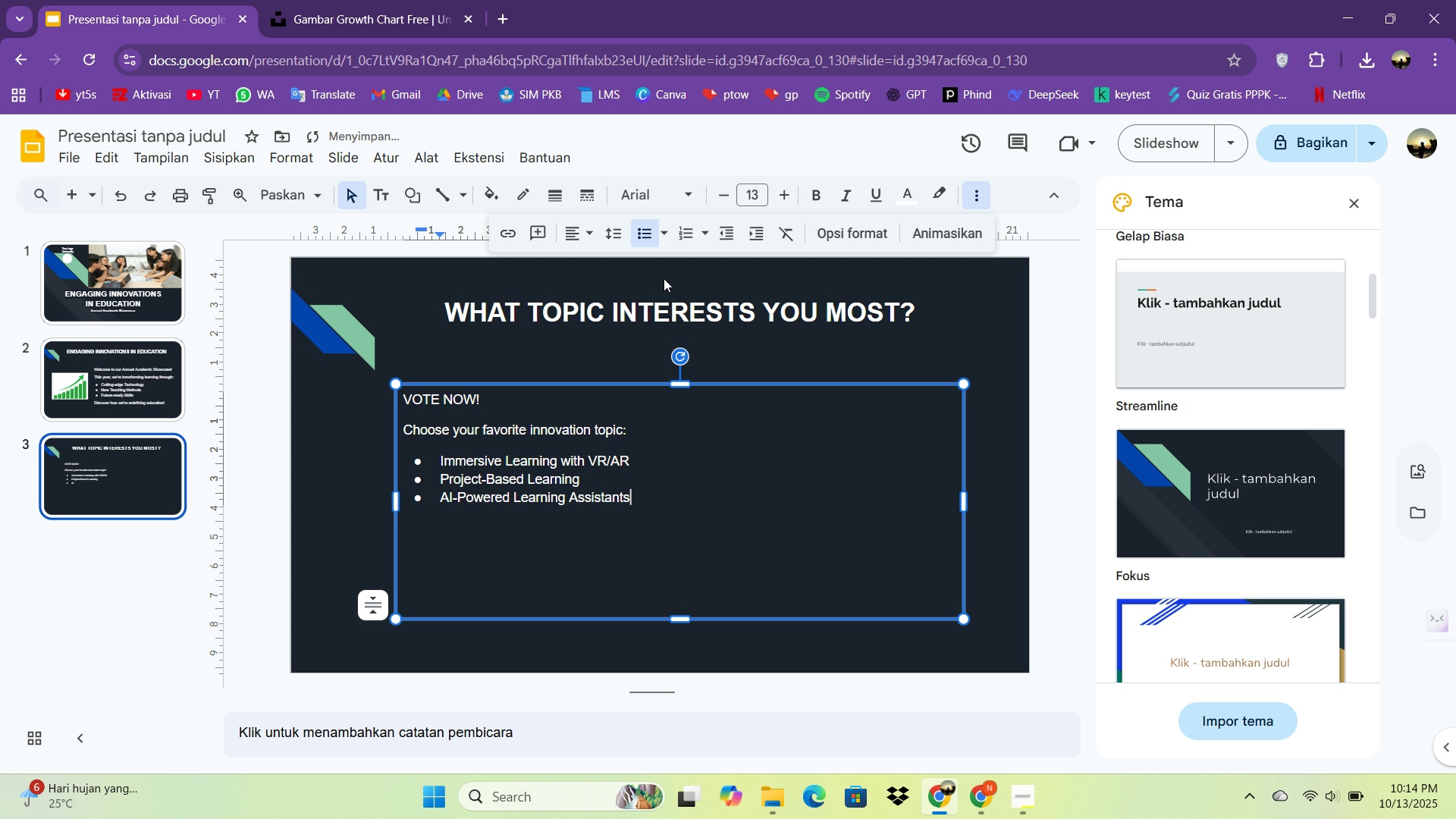 
key(Enter)
 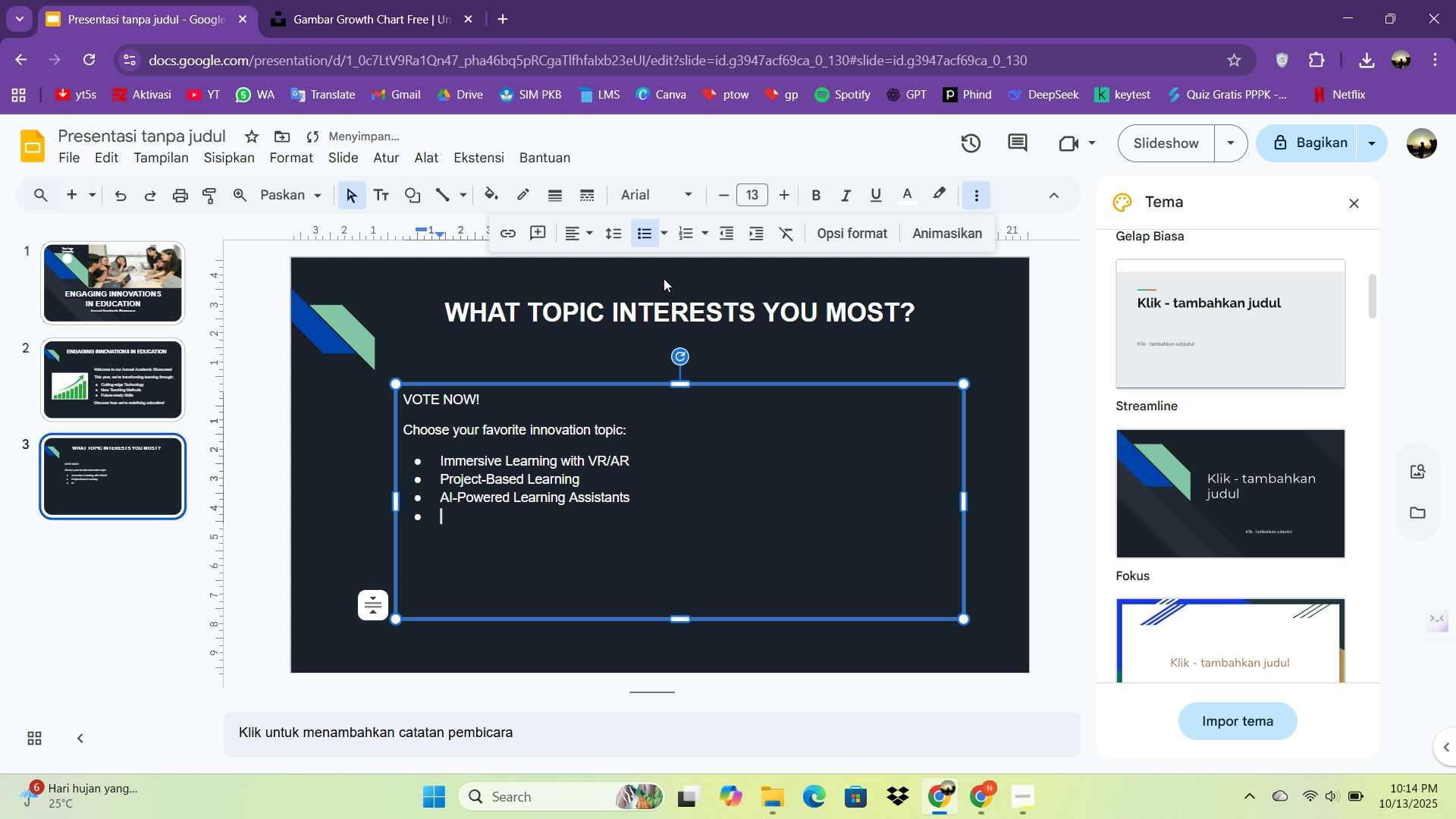 
type(Gamification in Classroom)
 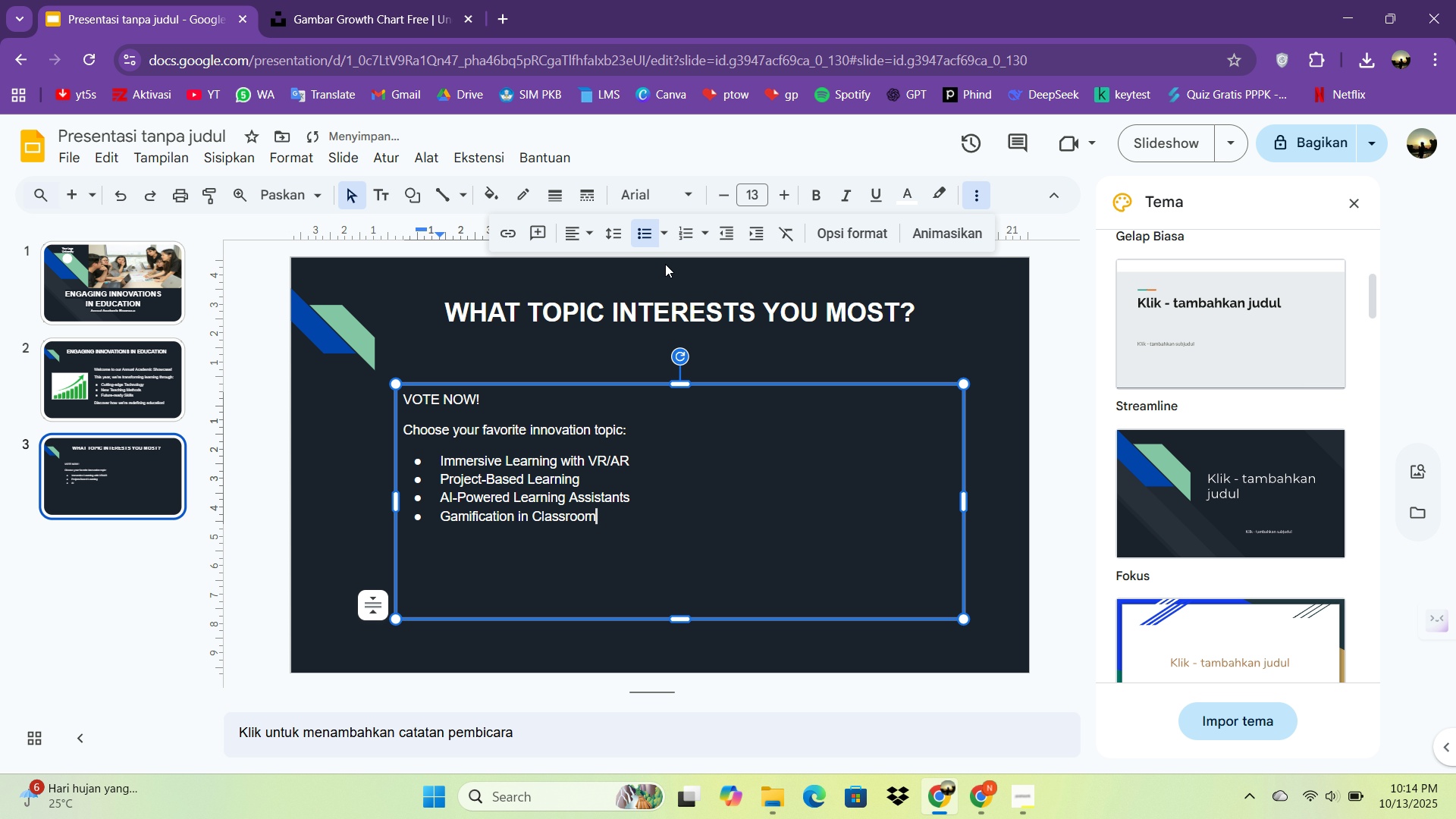 
key(Enter)
 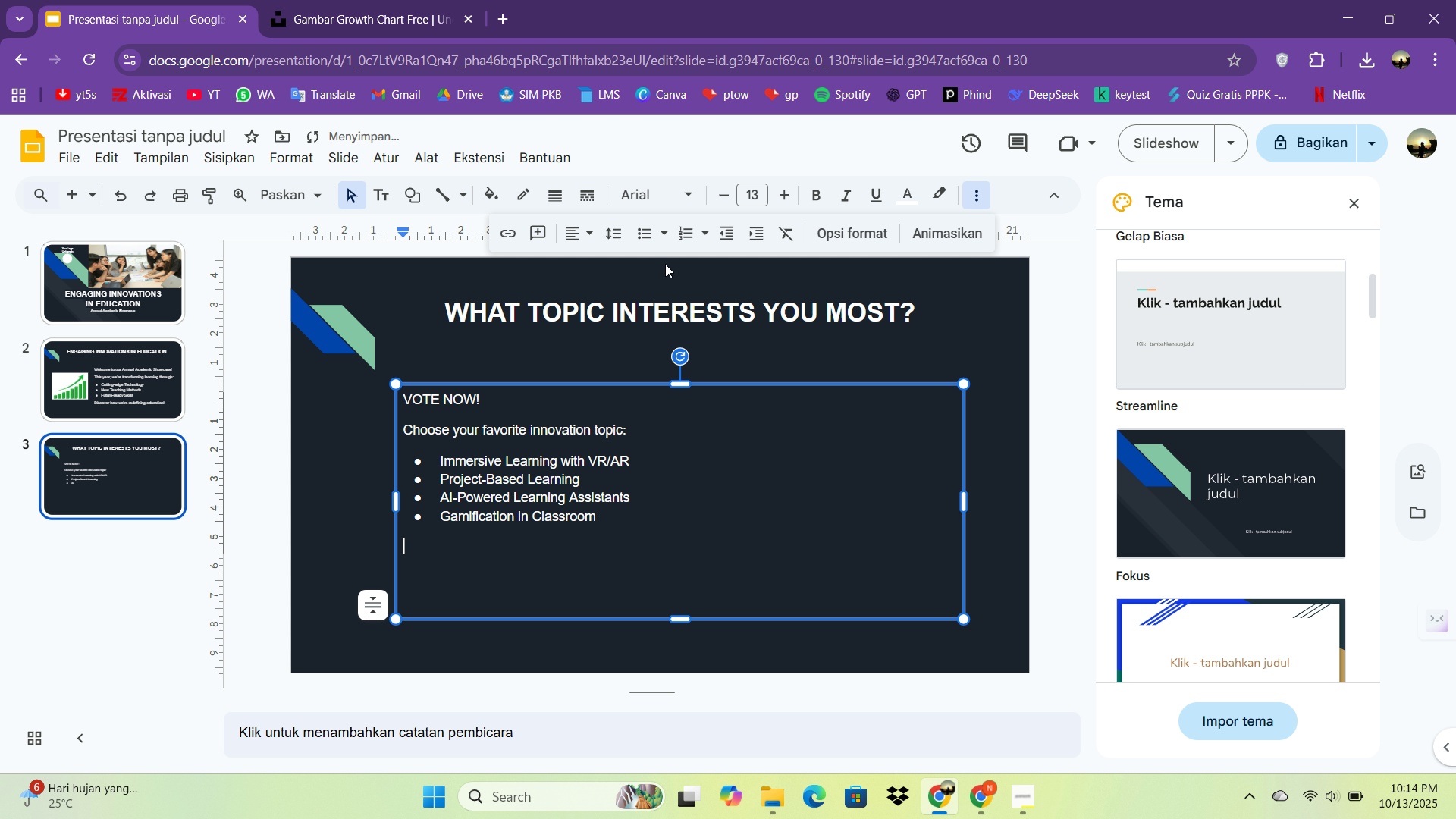 
key(Enter)
 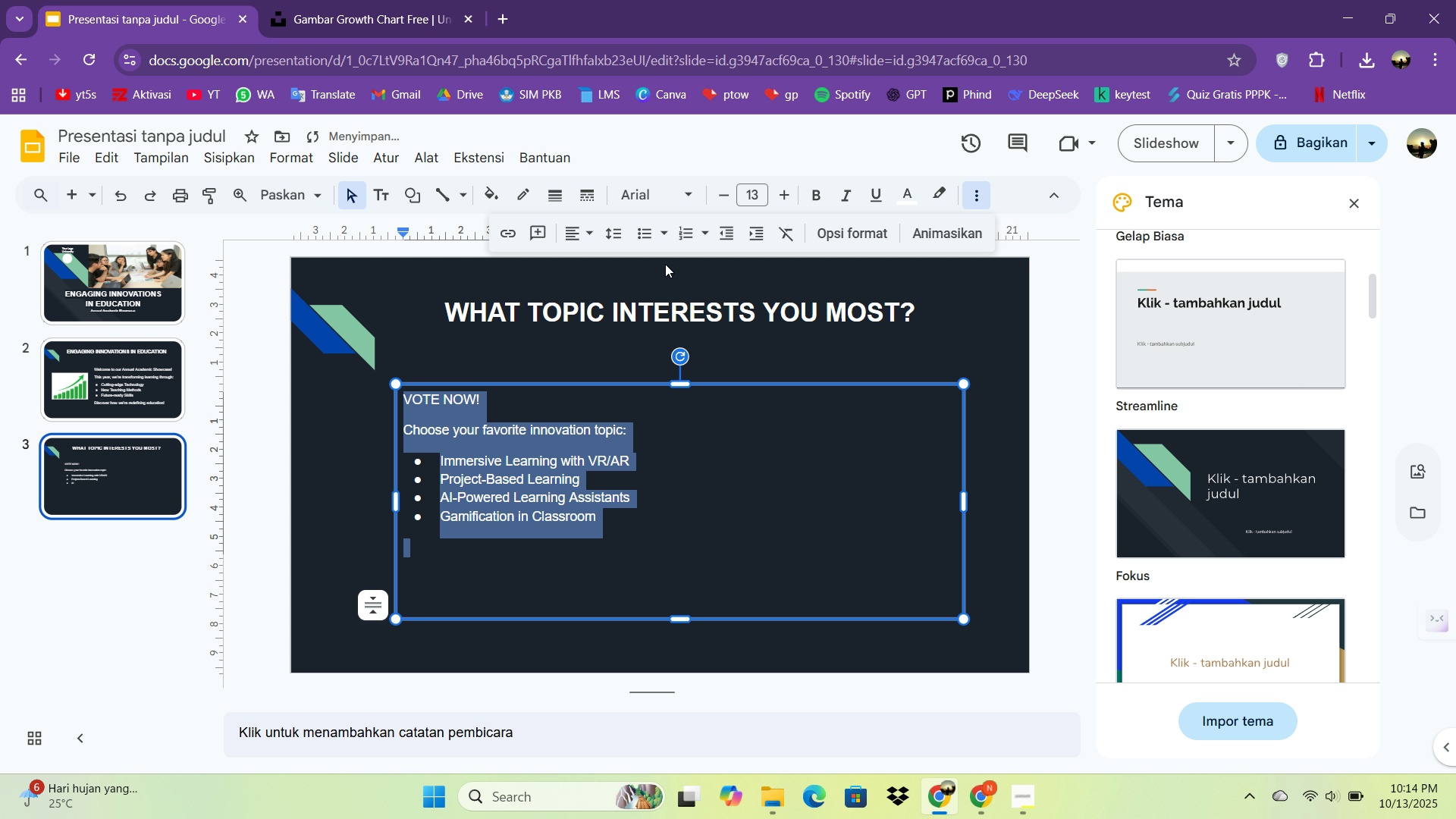 
key(Control+A)
 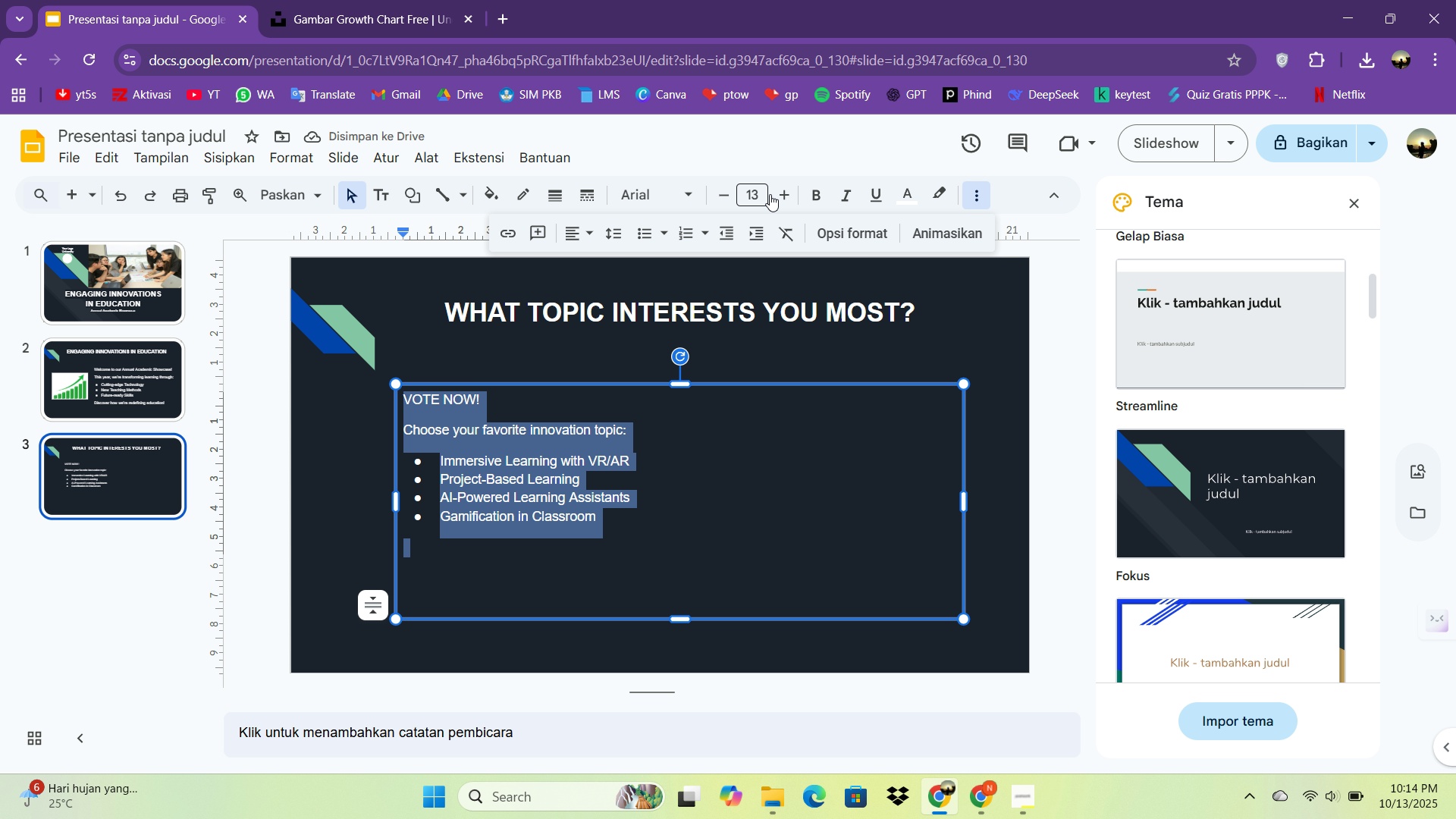 
double_click([779, 197])
 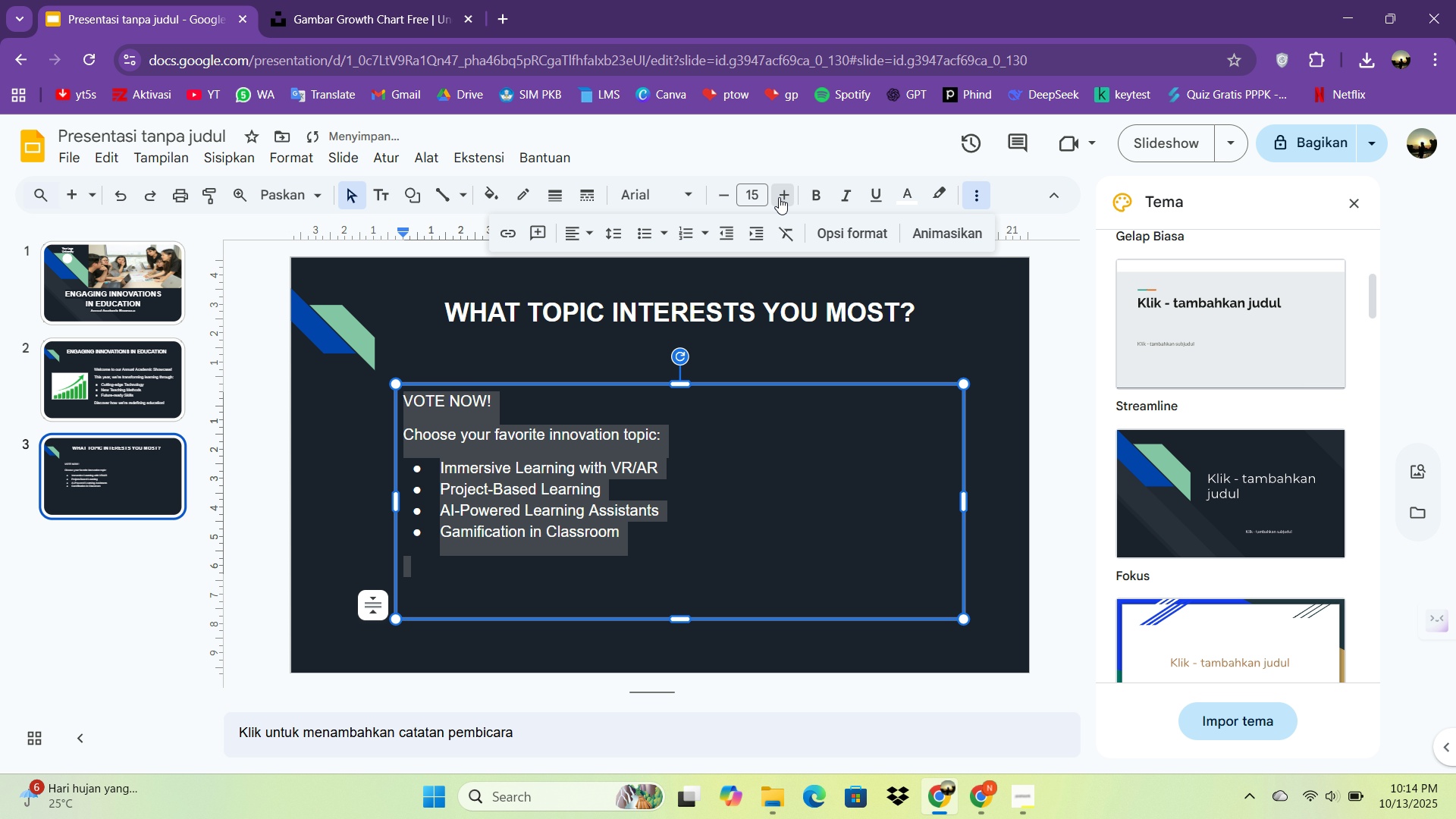 
triple_click([779, 197])
 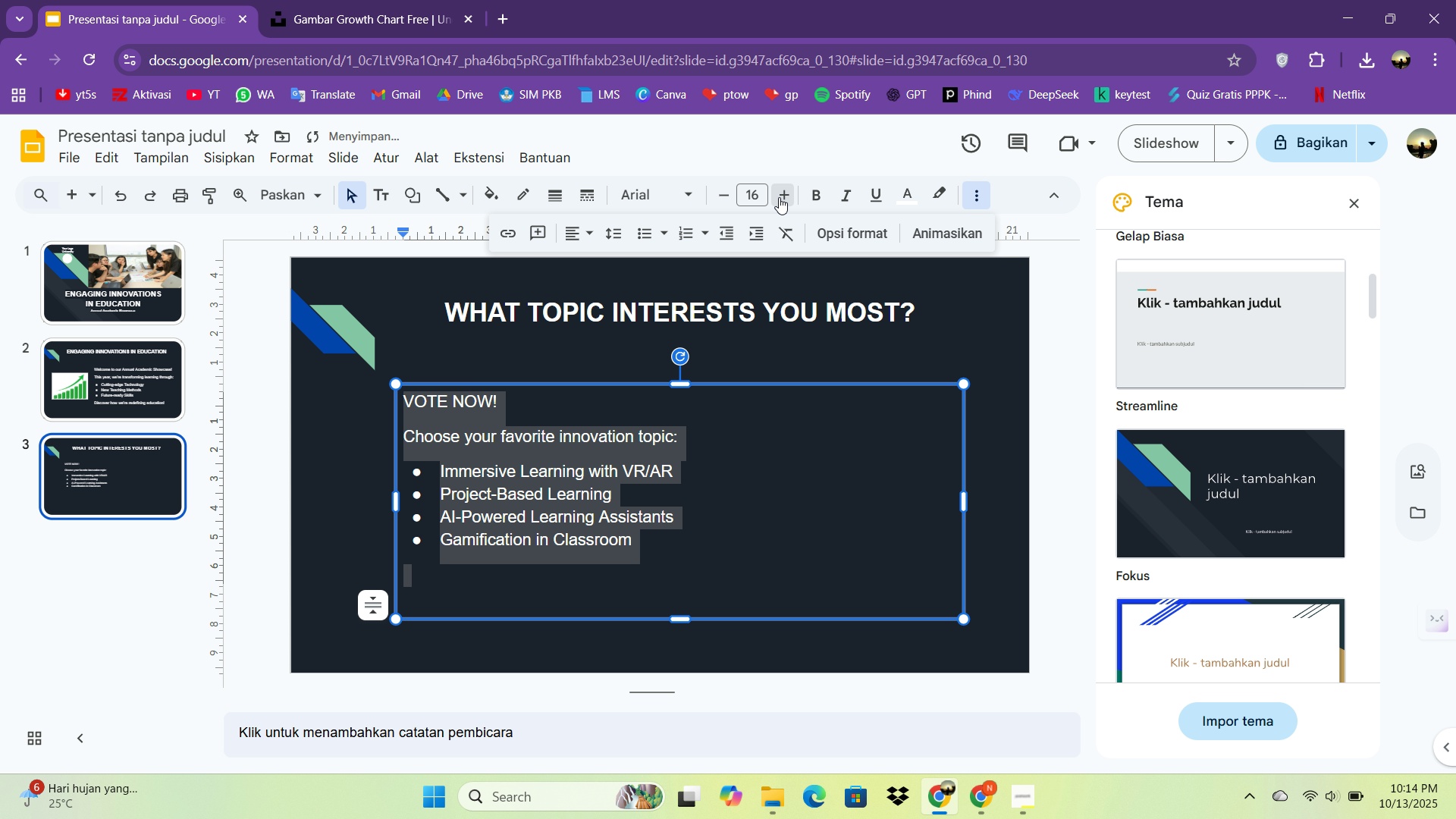 
left_click([779, 197])
 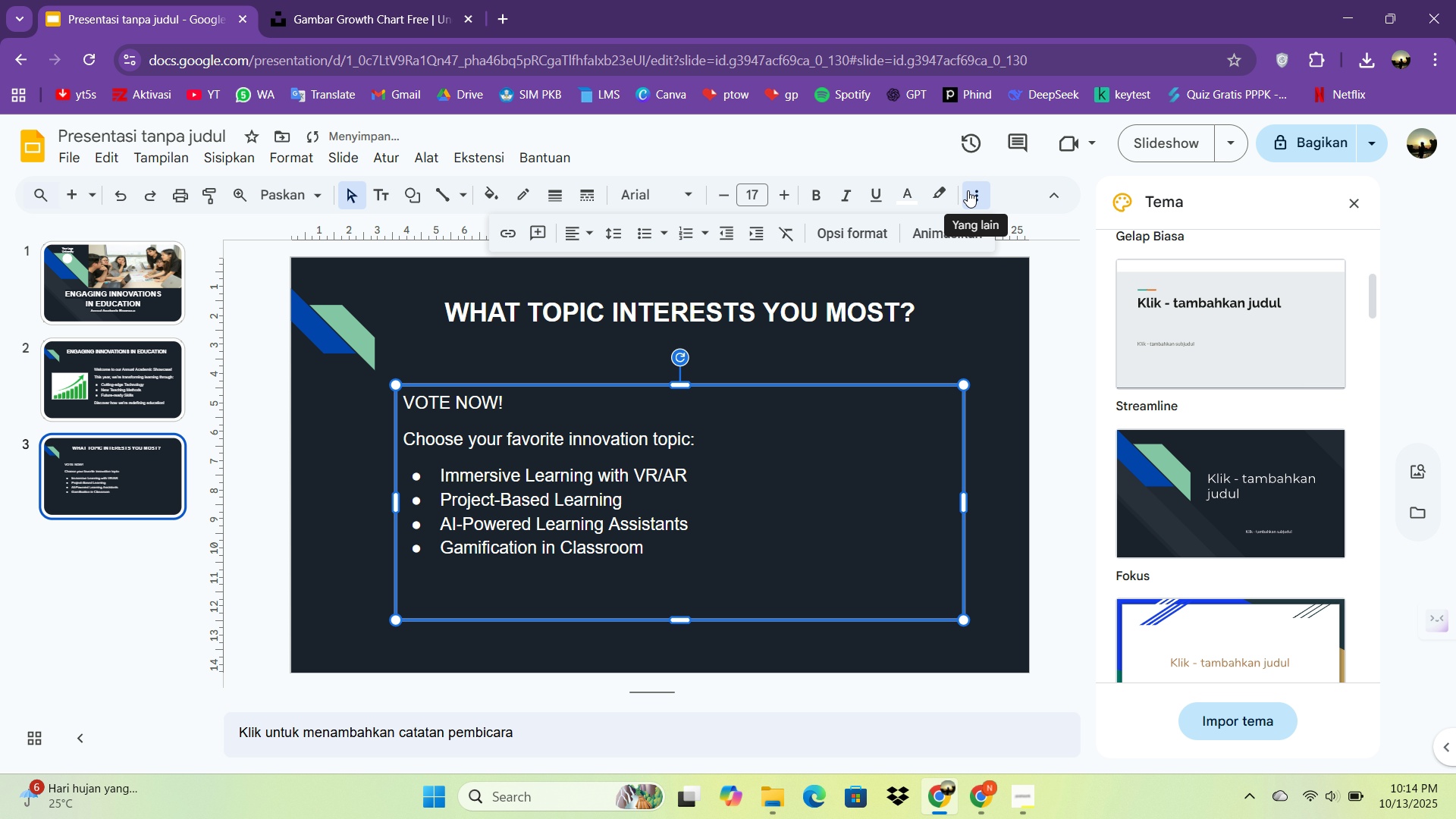 
wait(5.58)
 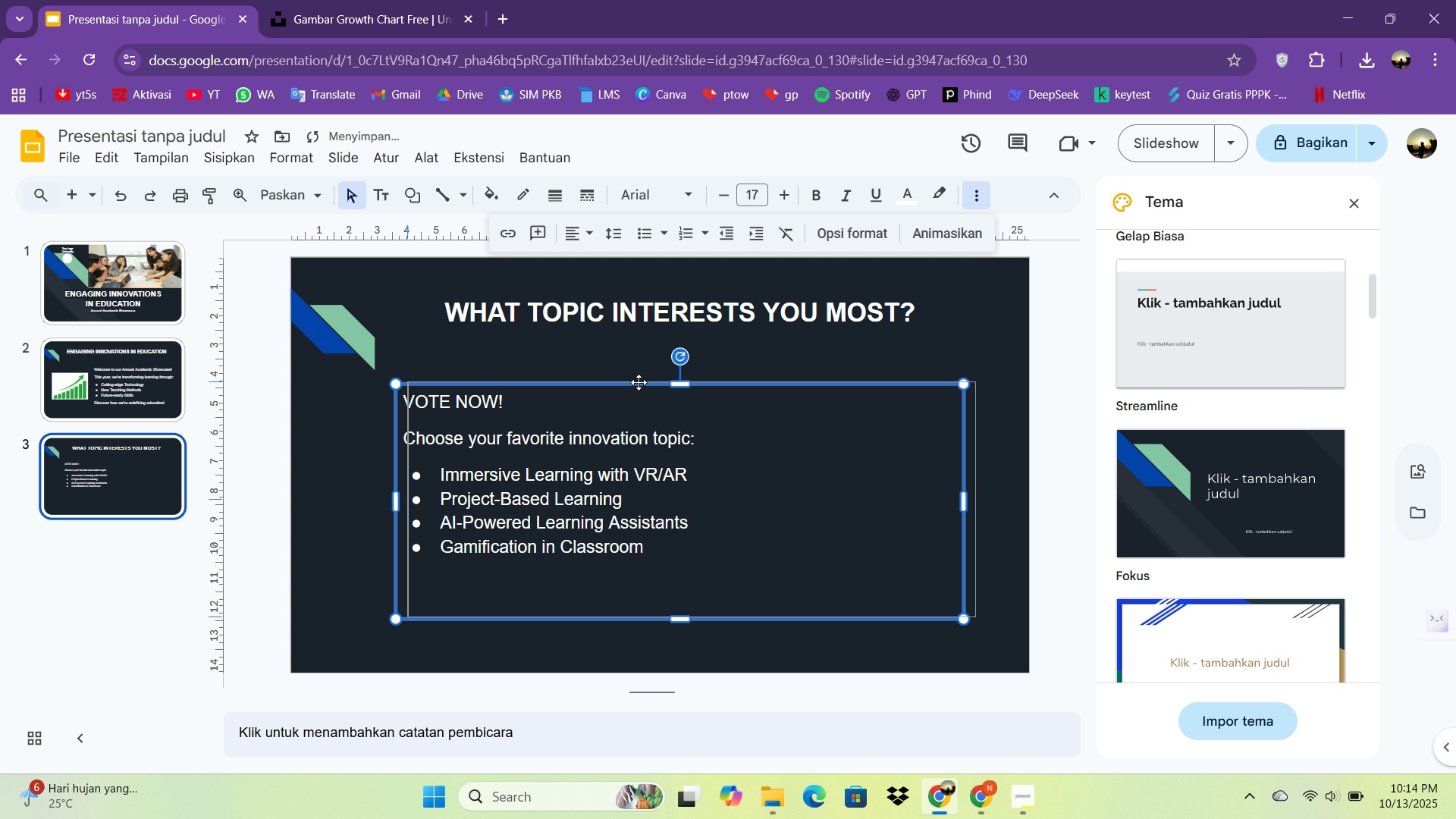 
left_click([677, 494])
 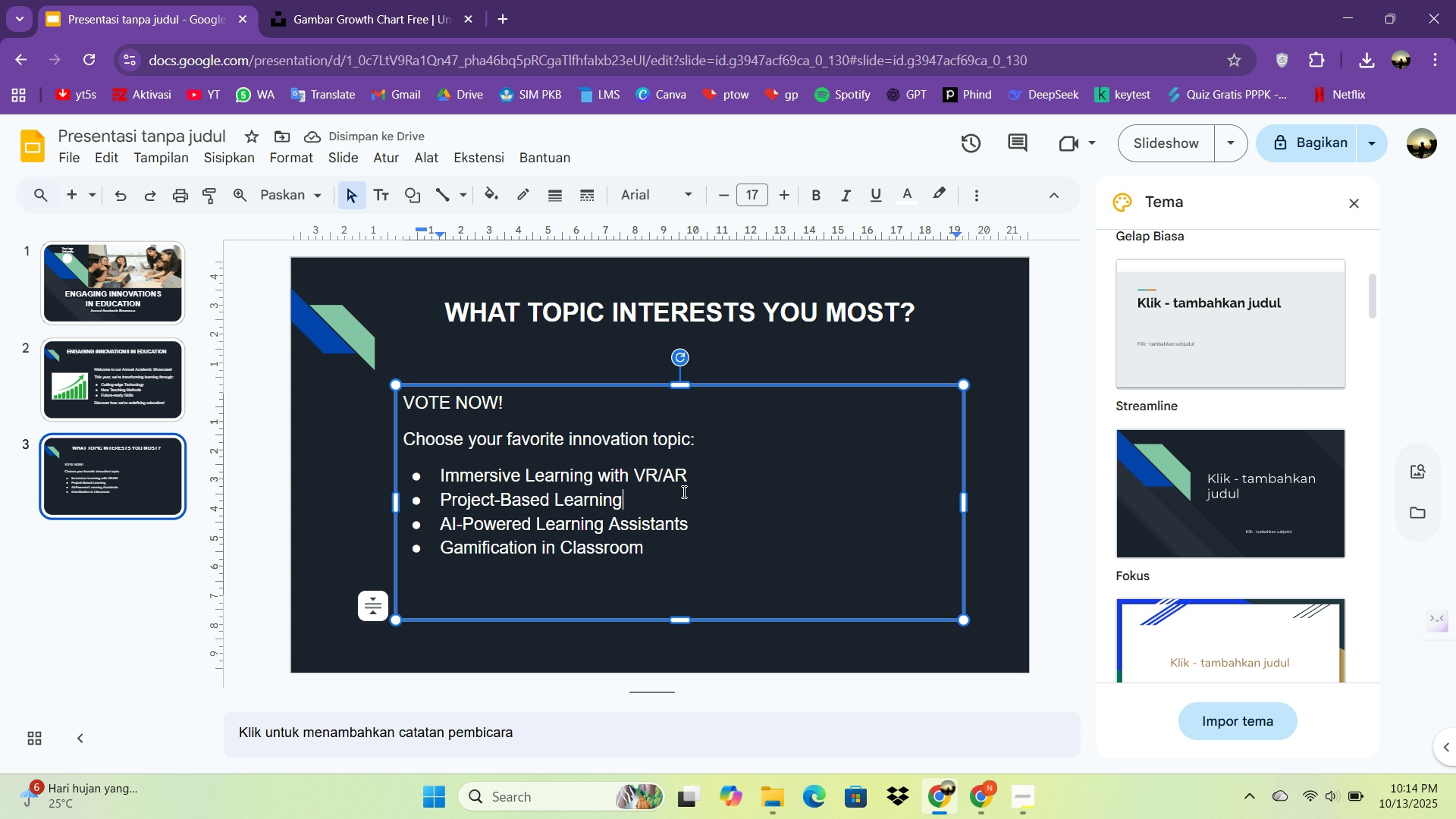 
key(Control+A)
 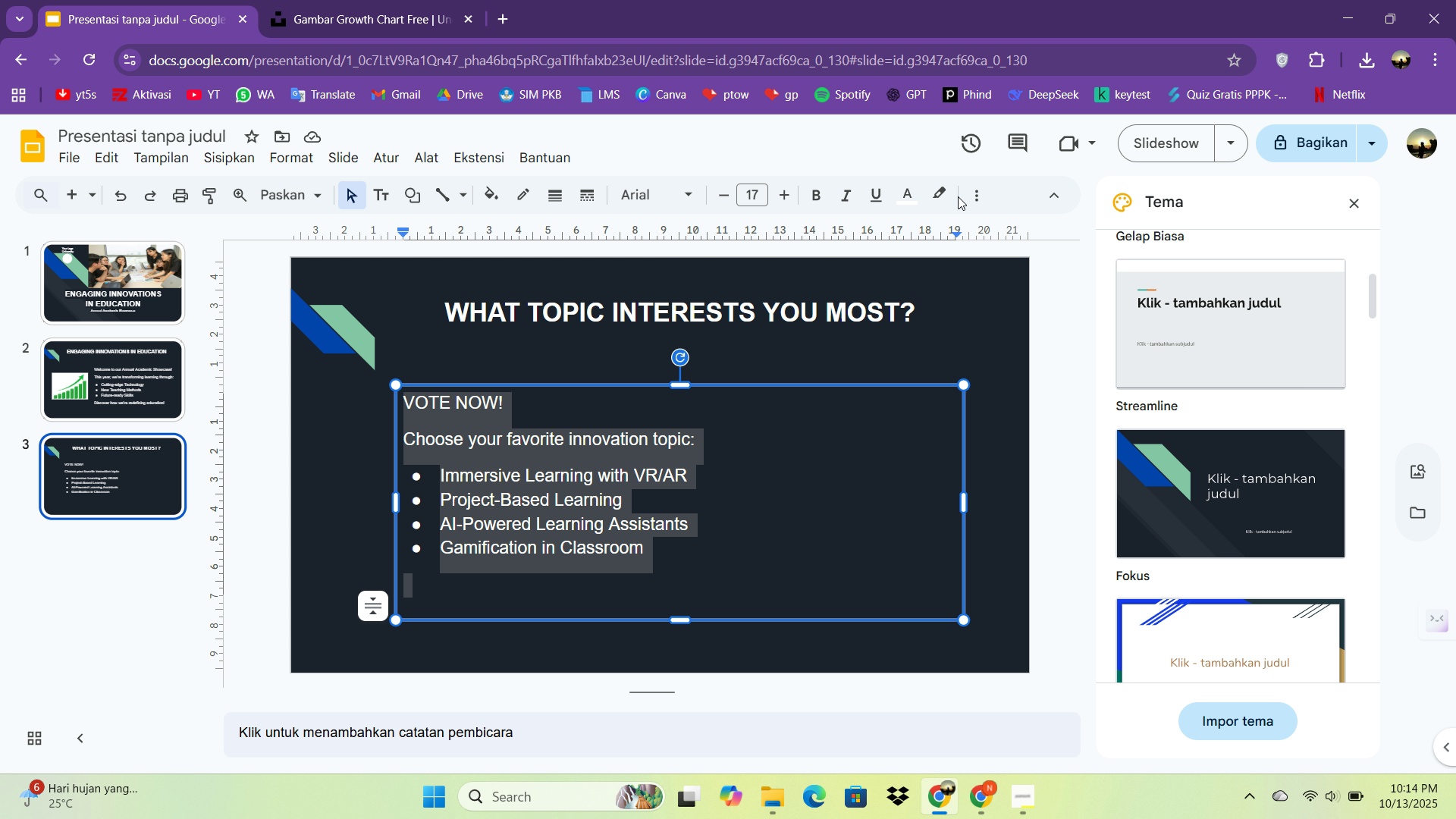 
double_click([972, 196])
 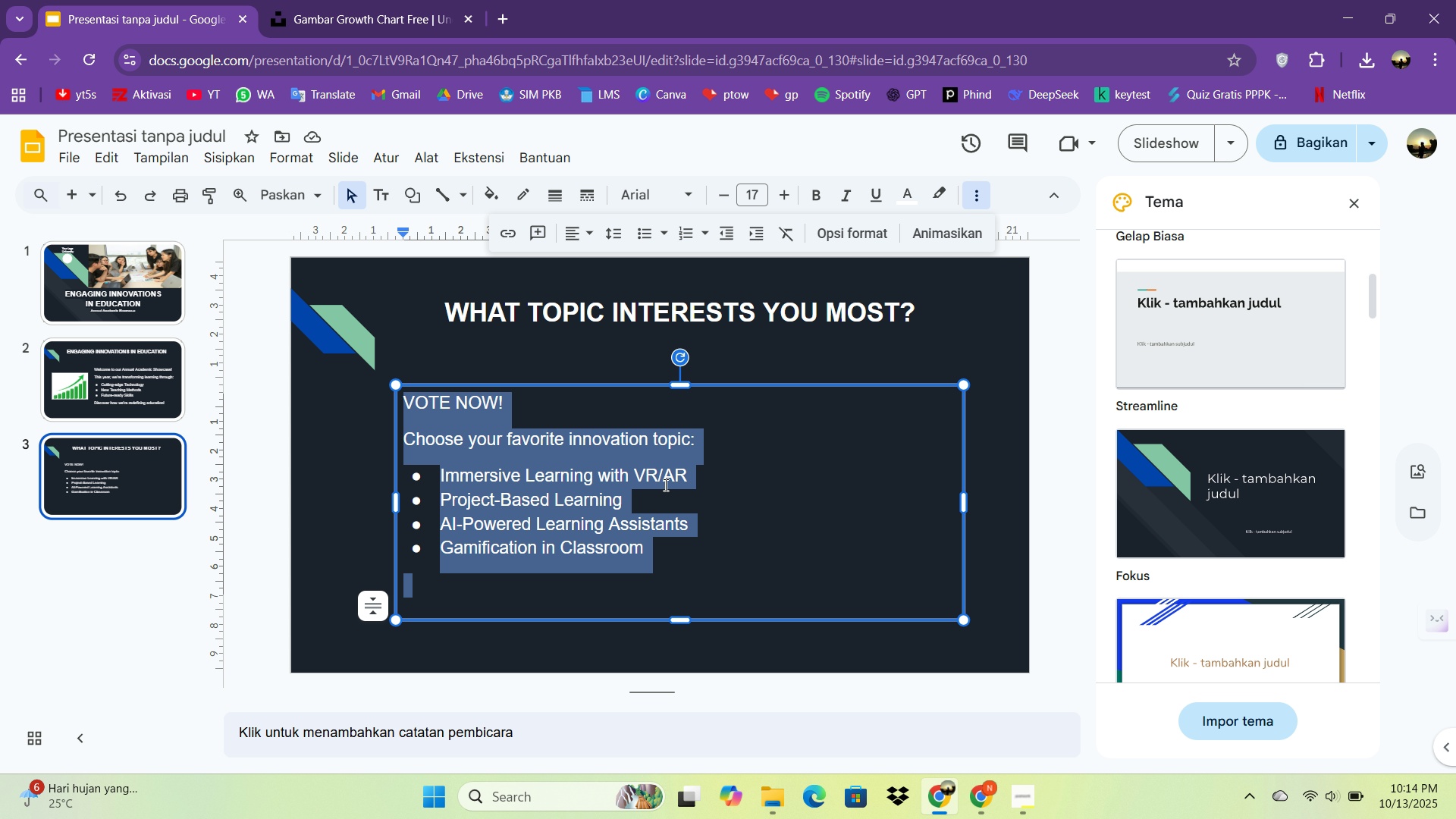 
left_click([664, 485])
 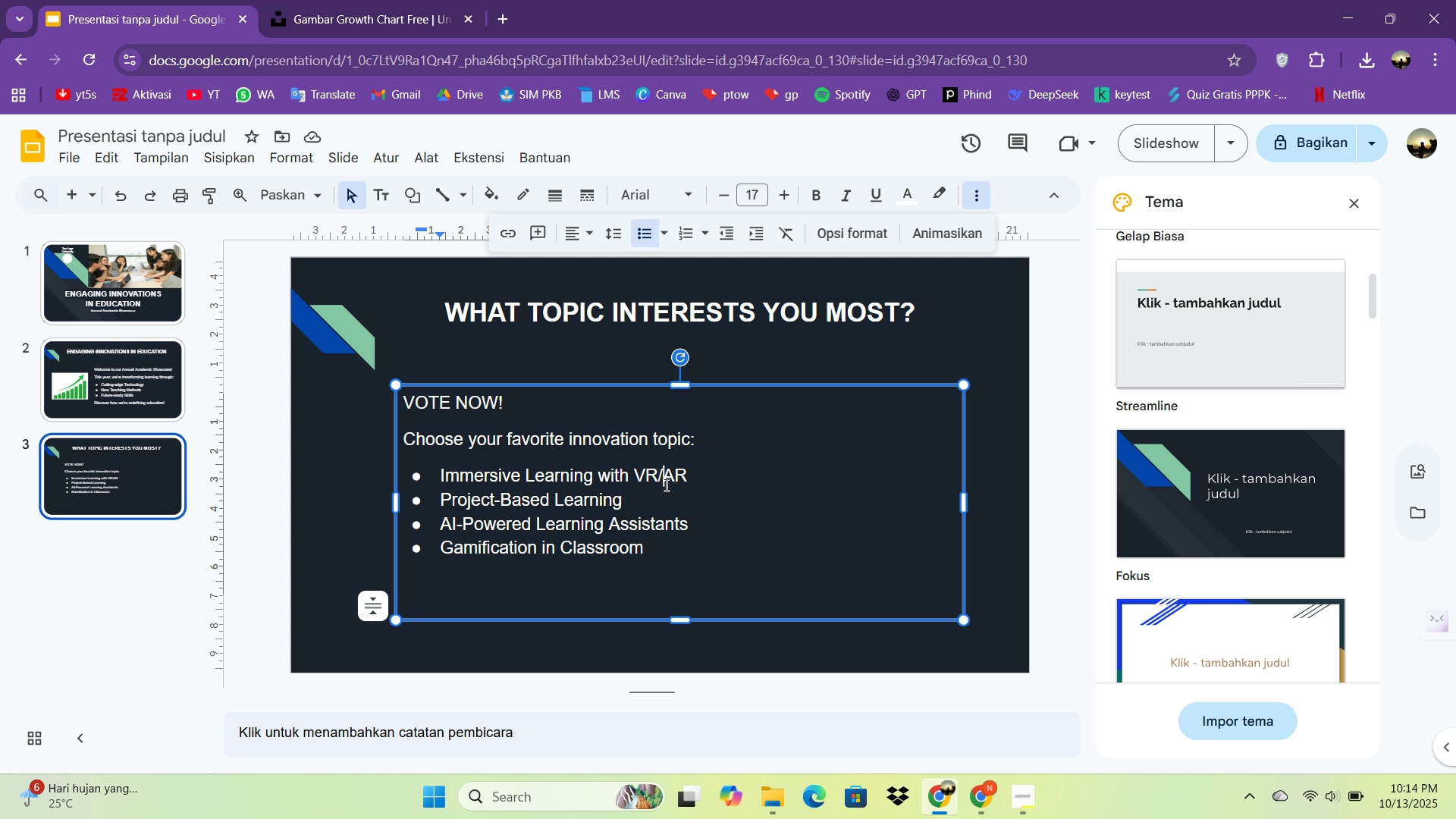 
key(Control+A)
 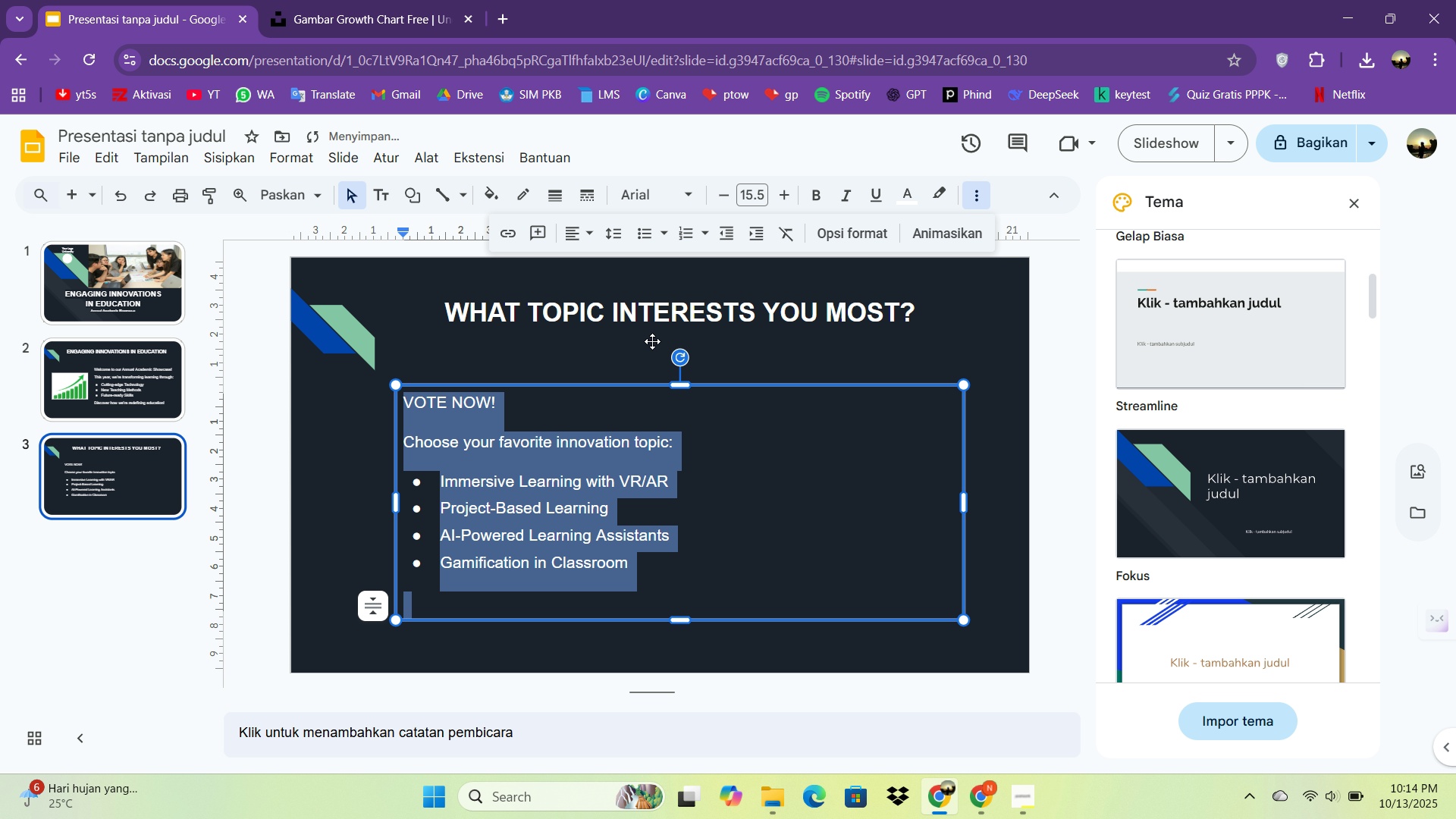 
double_click([667, 600])
 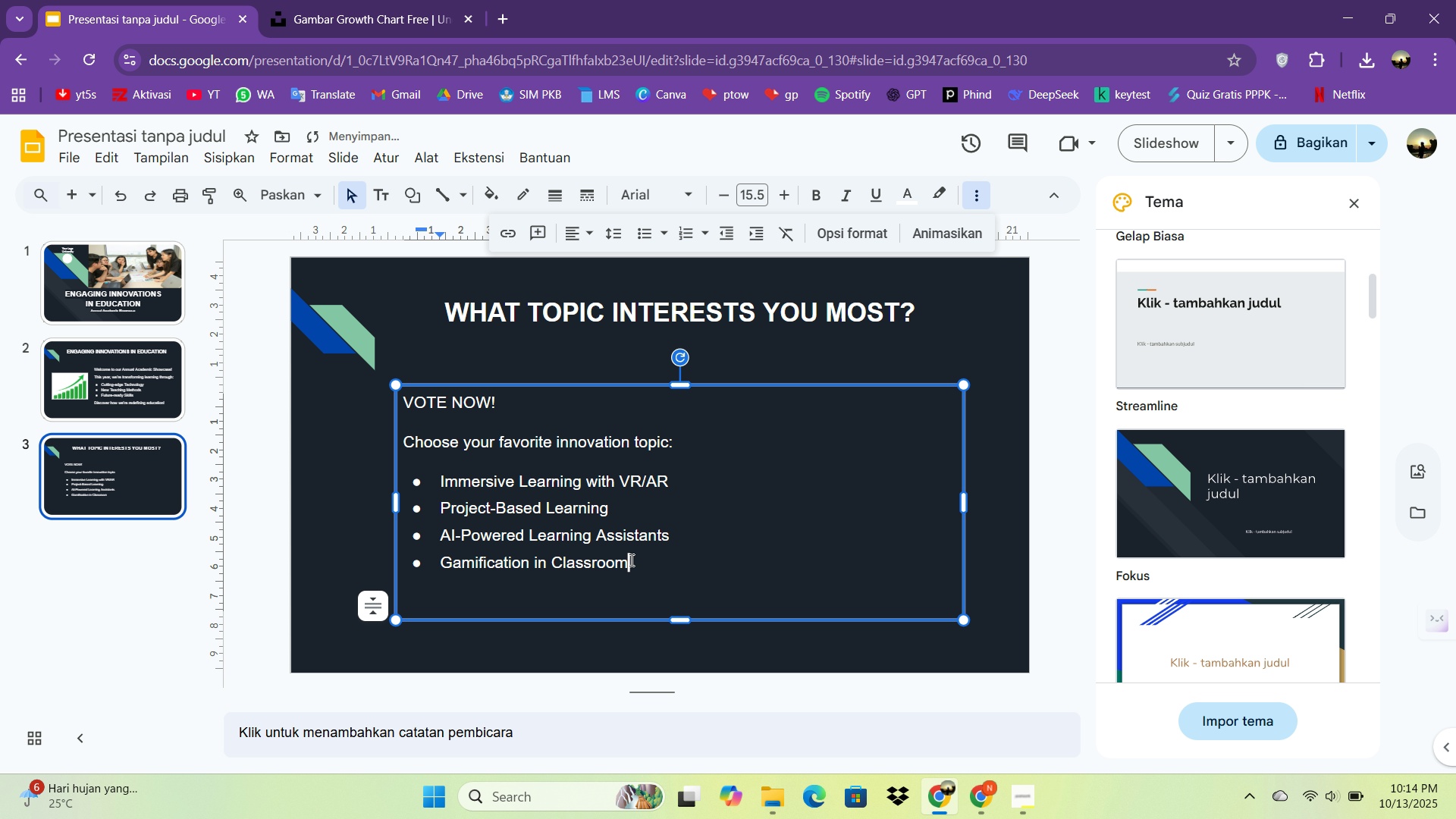 
triple_click([630, 560])
 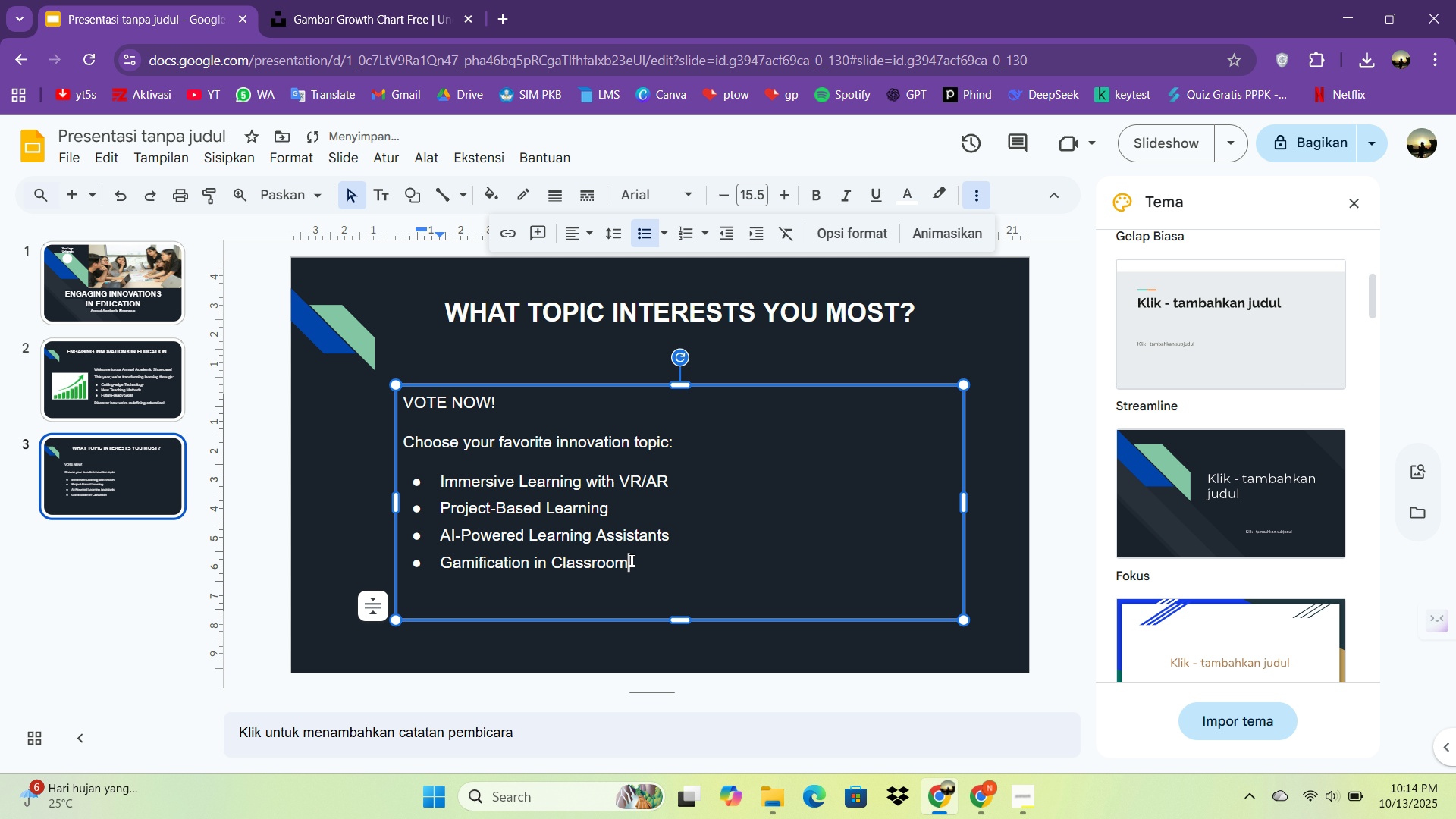 
key(Control+A)
 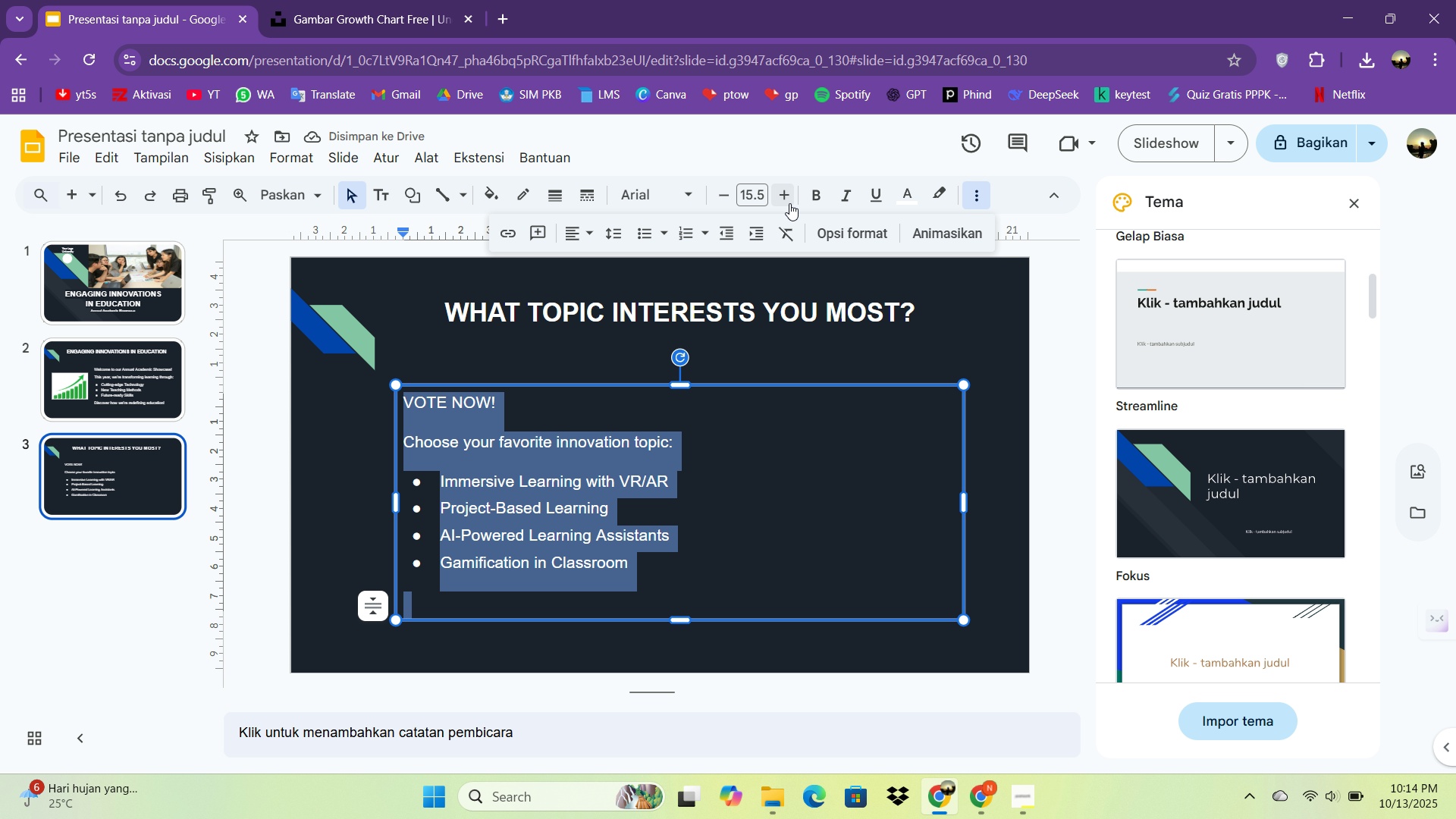 
double_click([789, 203])
 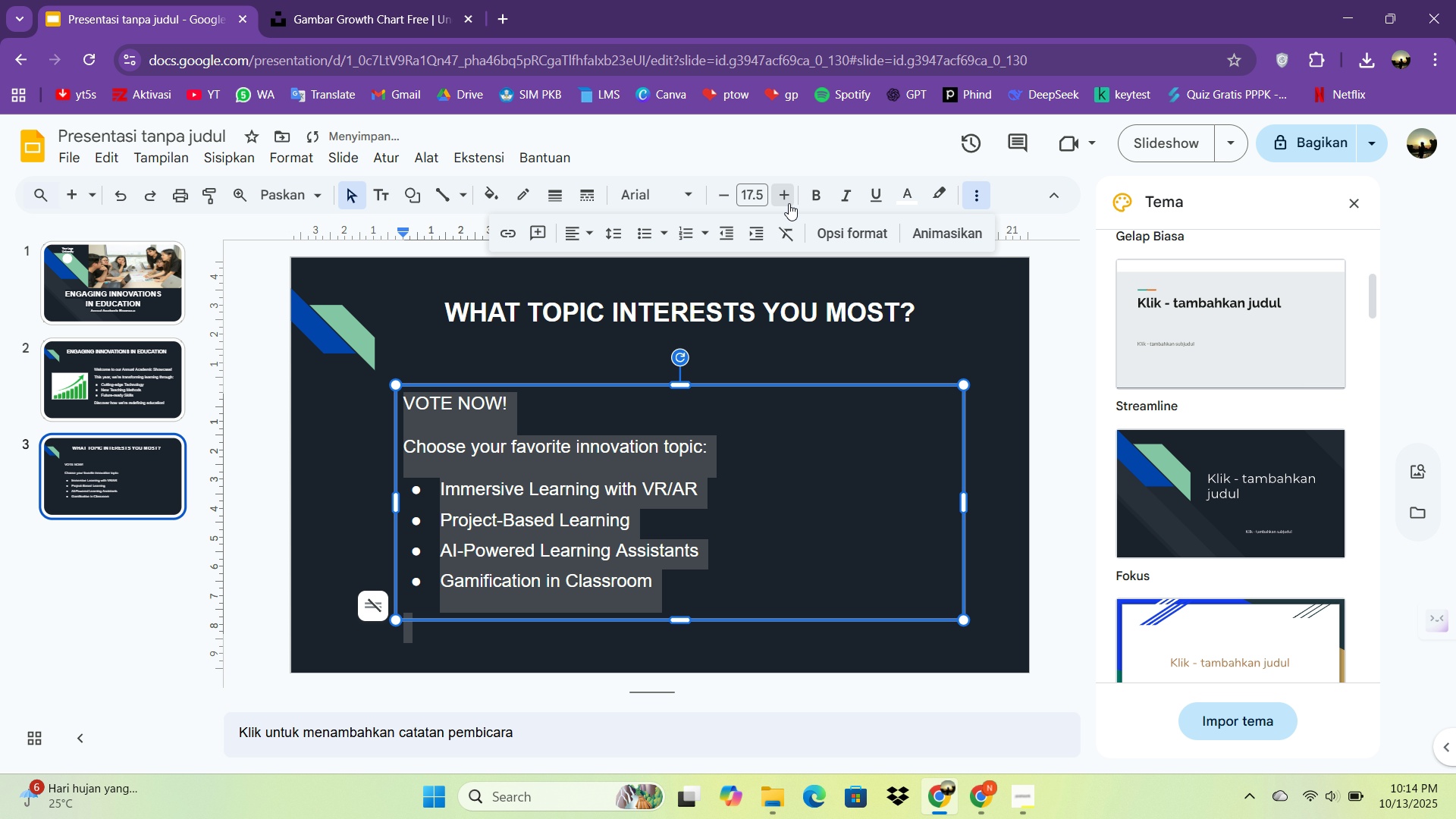 
left_click([789, 203])
 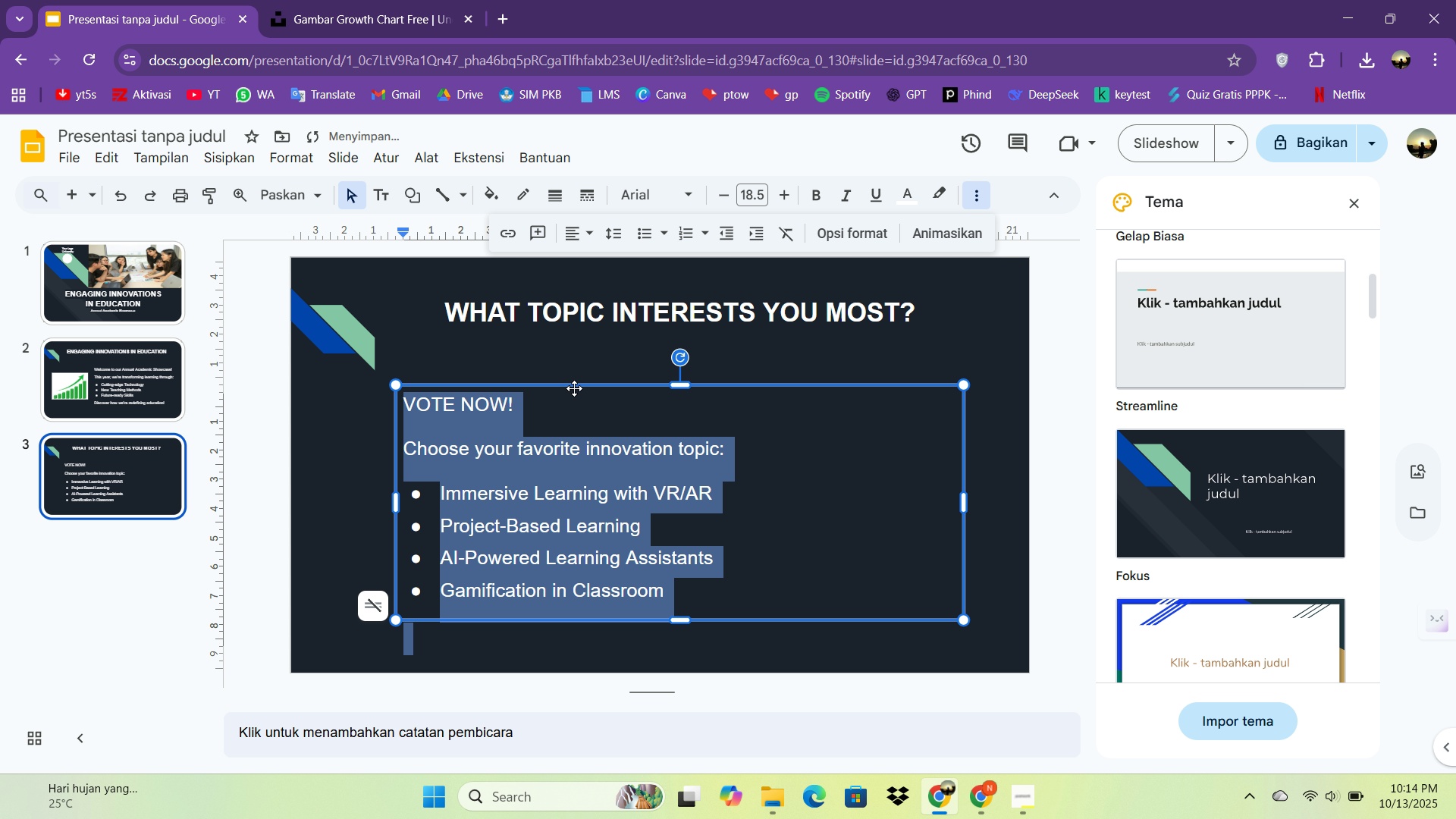 
left_click([629, 494])
 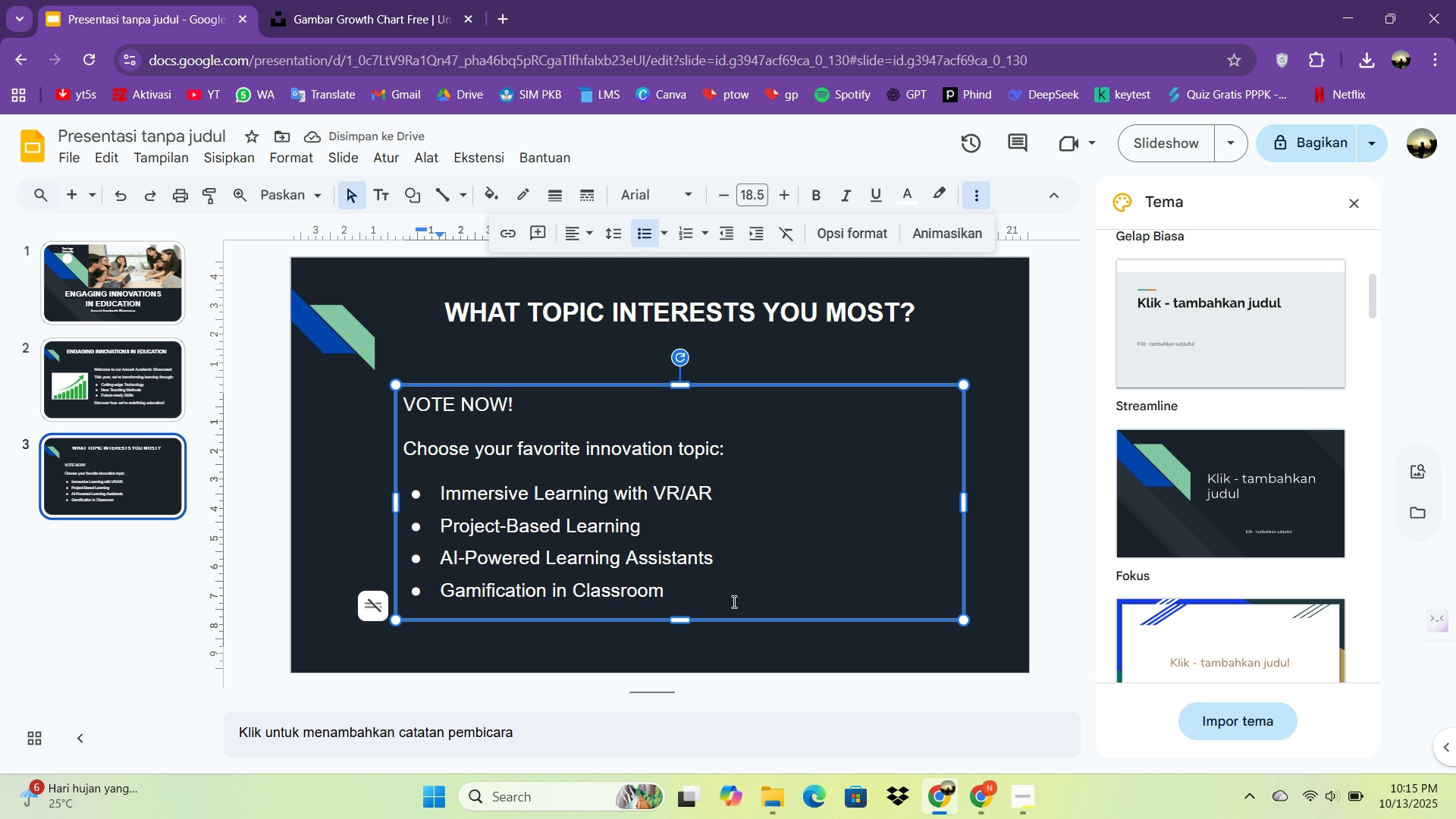 
left_click([732, 601])
 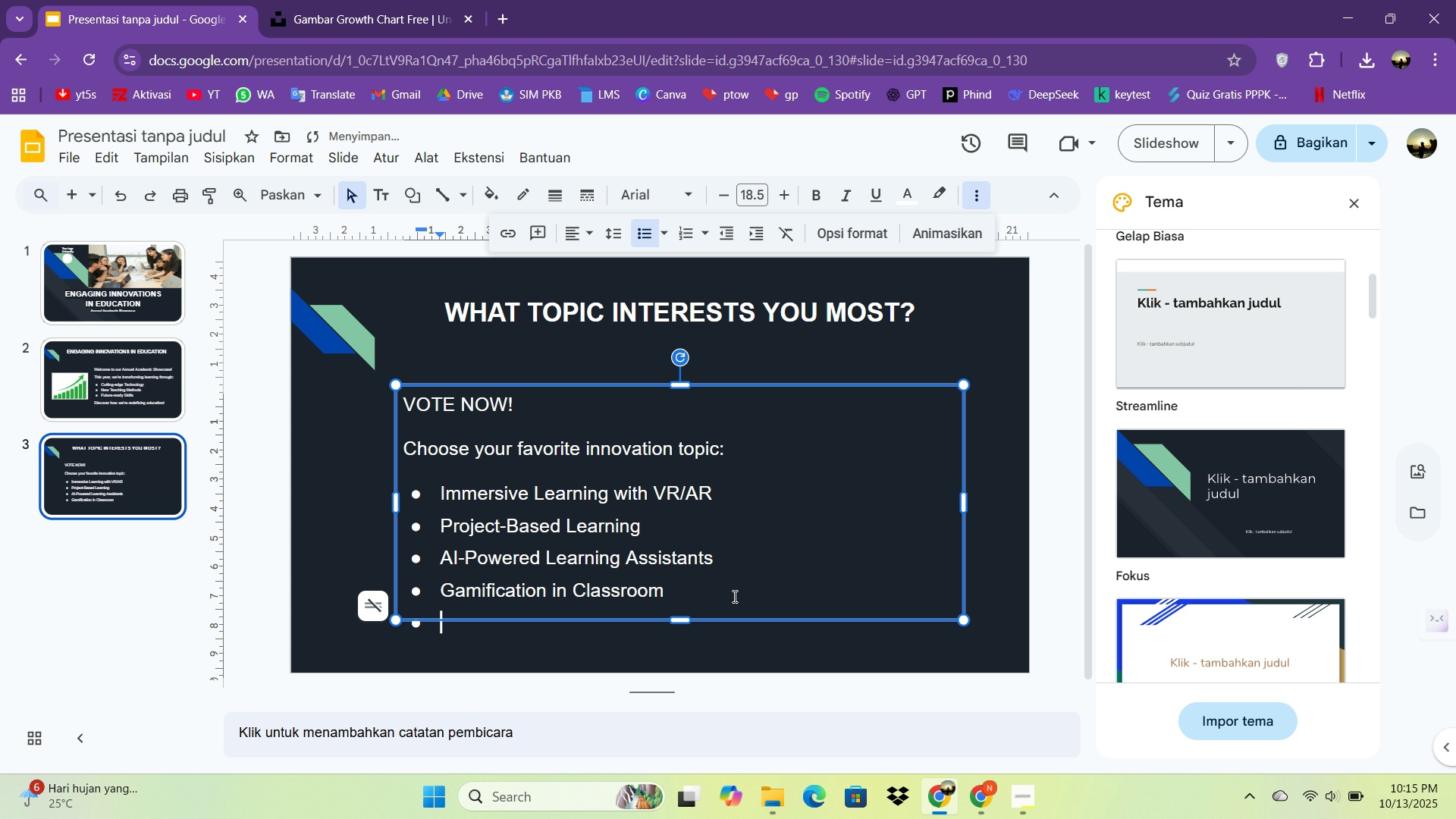 
key(Enter)
 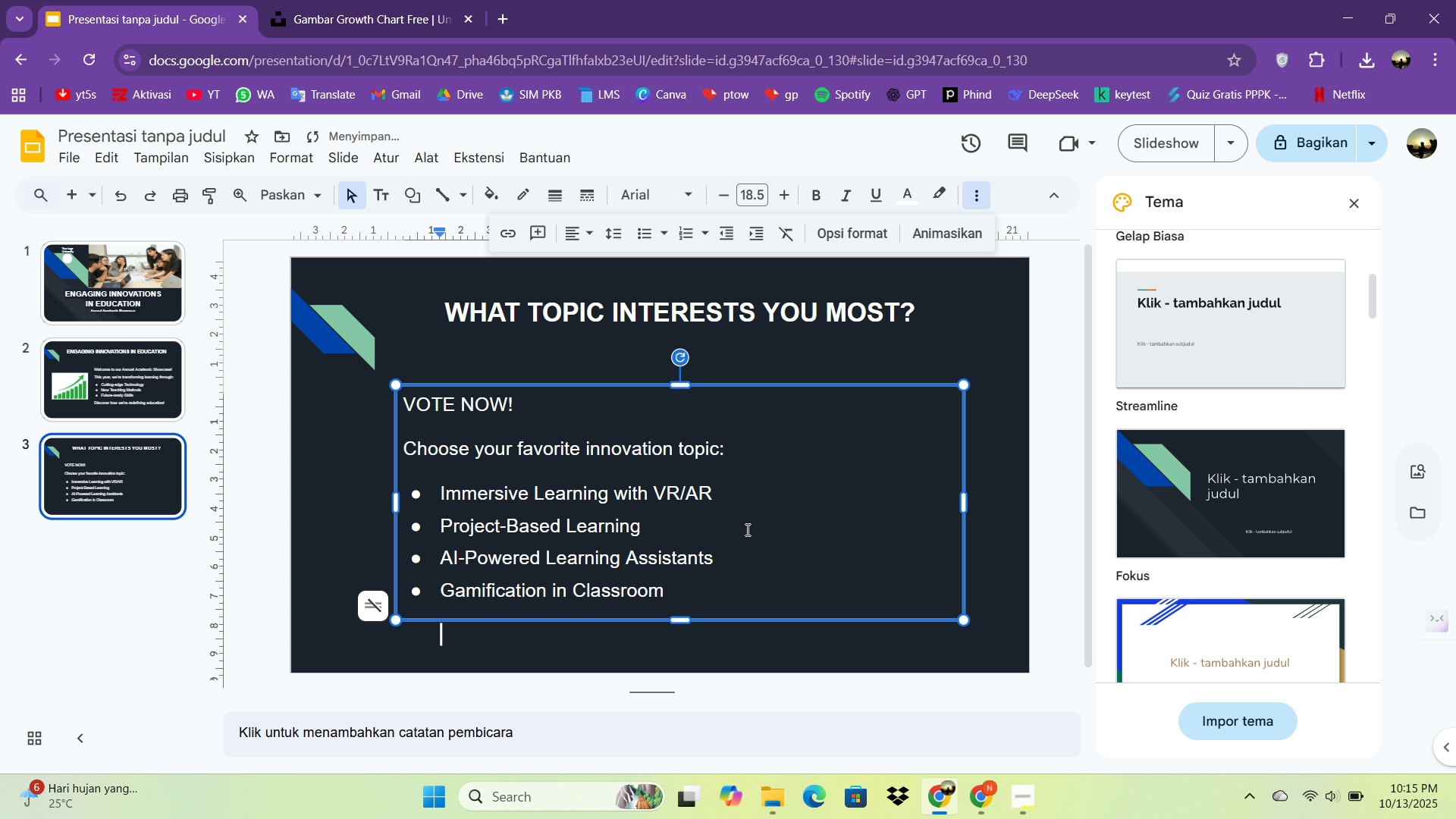 
key(Backspace)
 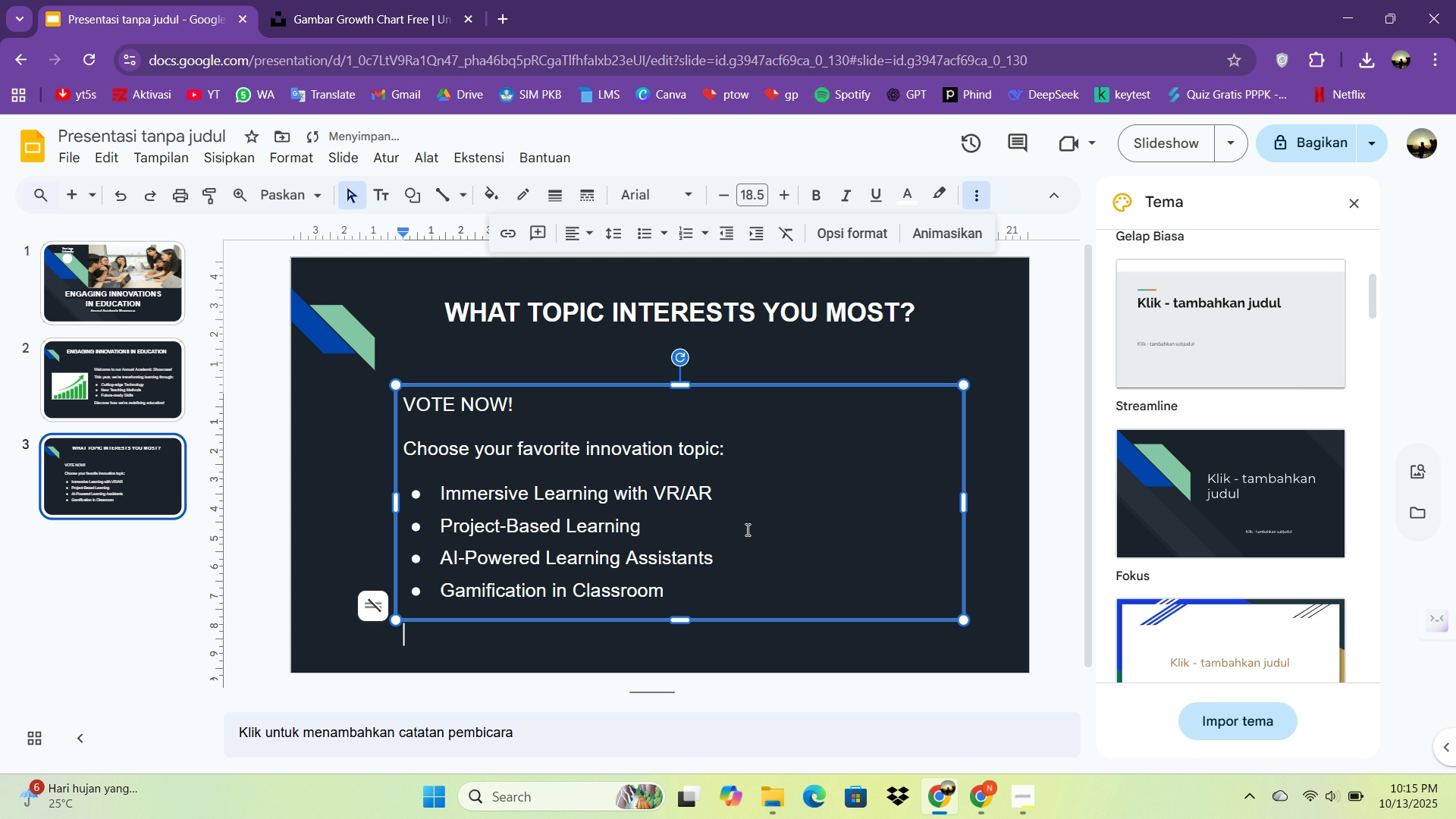 
key(Backspace)
 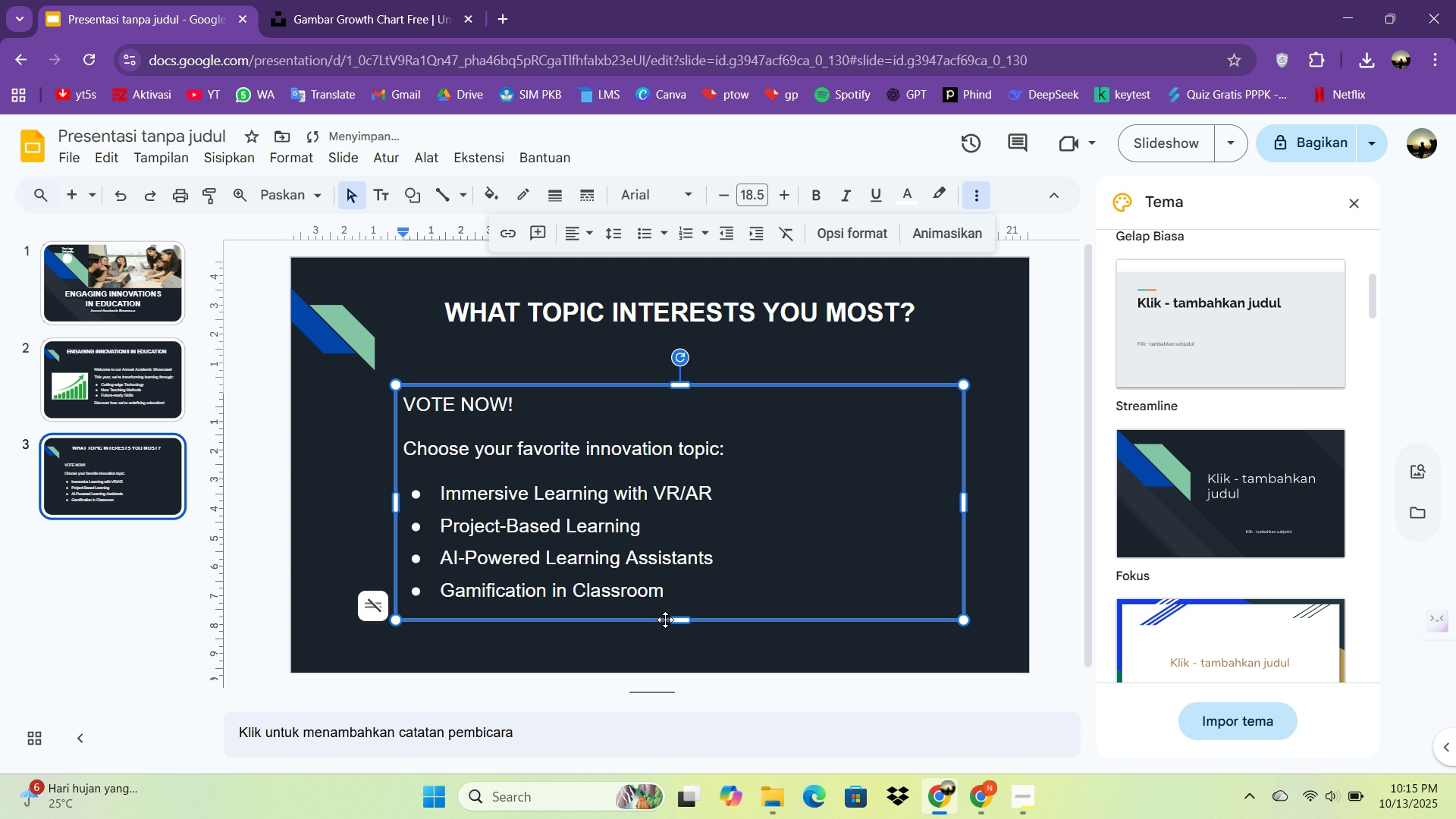 
left_click_drag(start_coordinate=[678, 622], to_coordinate=[676, 639])
 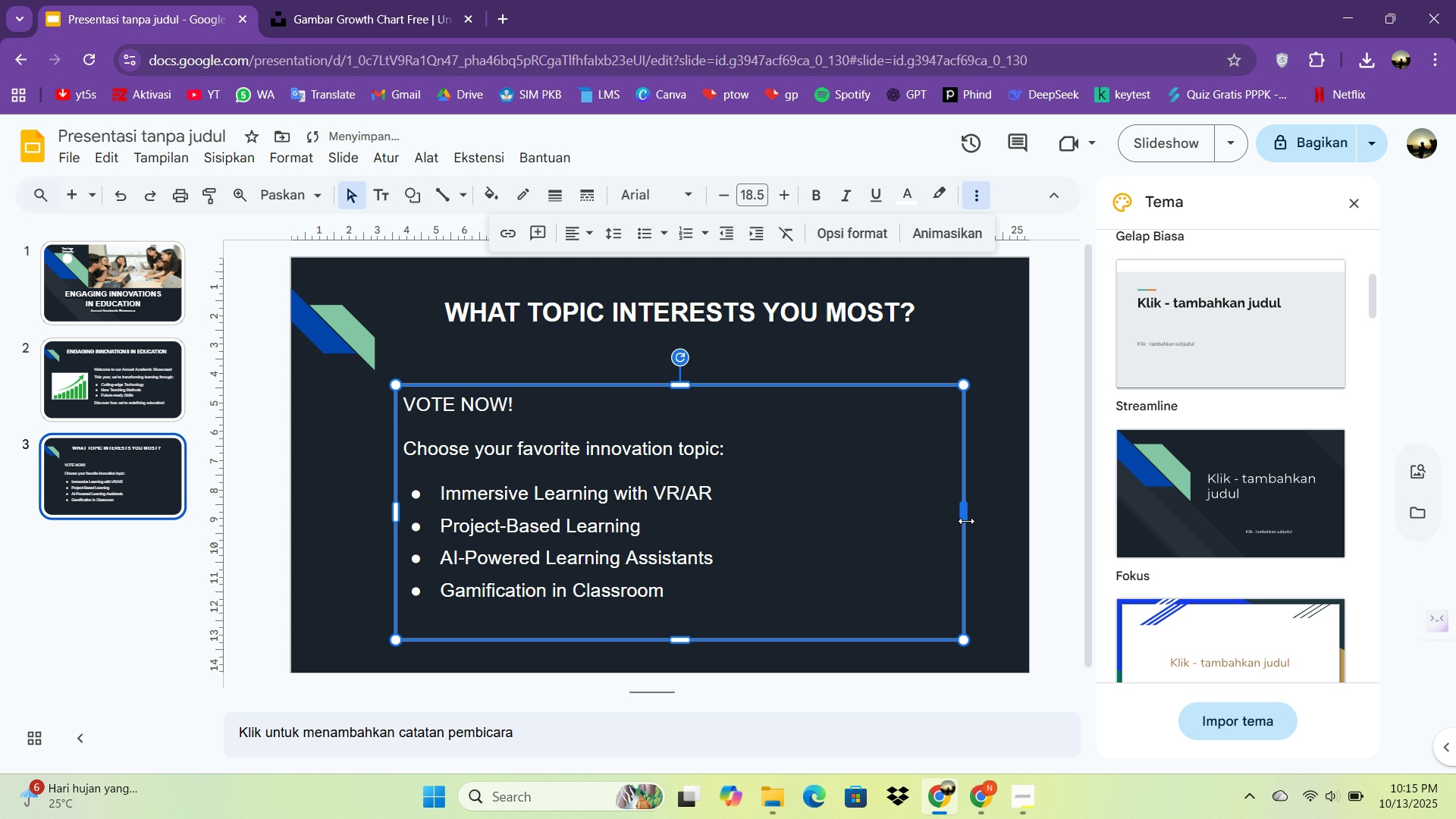 
left_click_drag(start_coordinate=[963, 513], to_coordinate=[824, 513])
 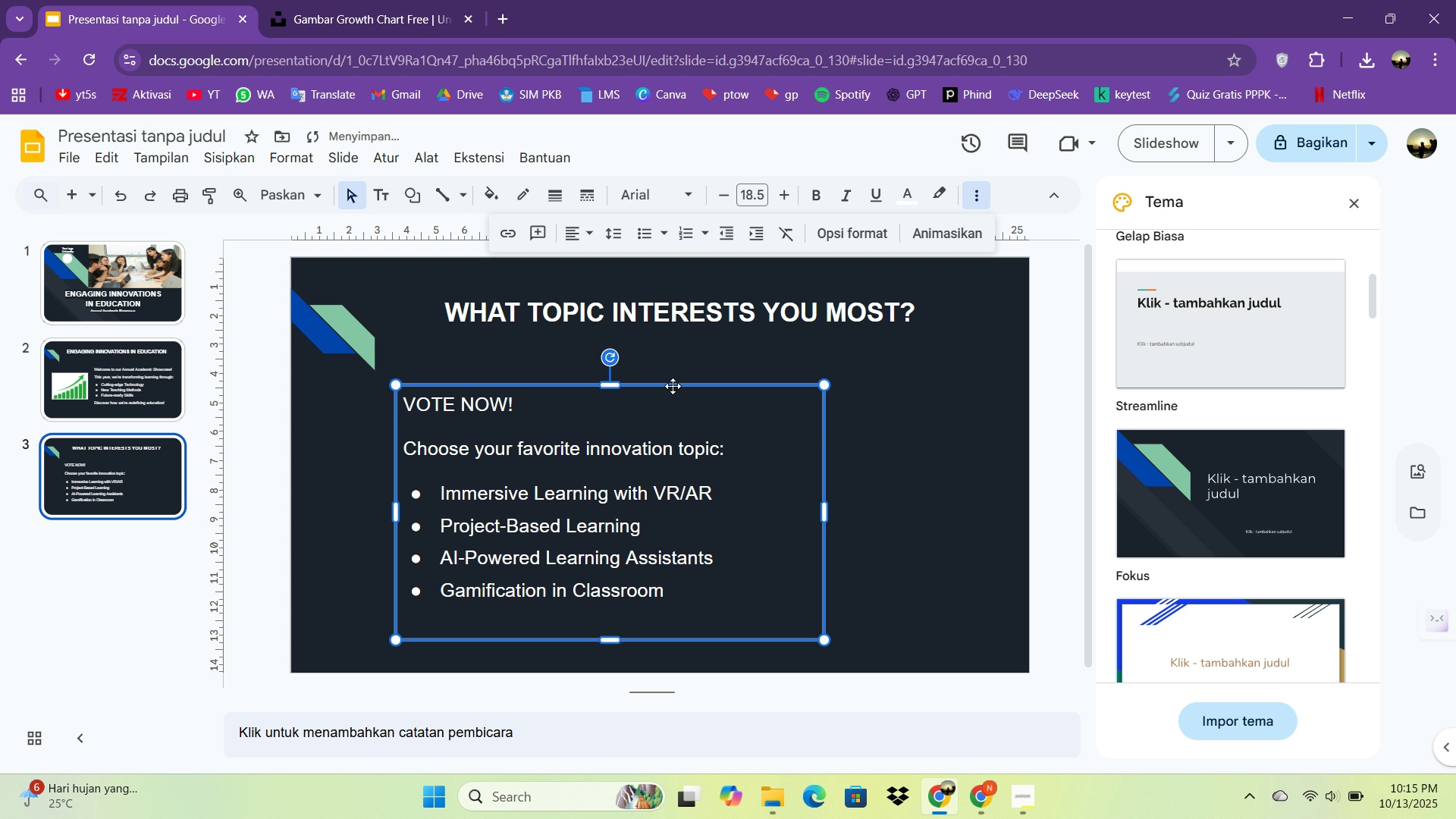 
left_click_drag(start_coordinate=[673, 384], to_coordinate=[847, 353])
 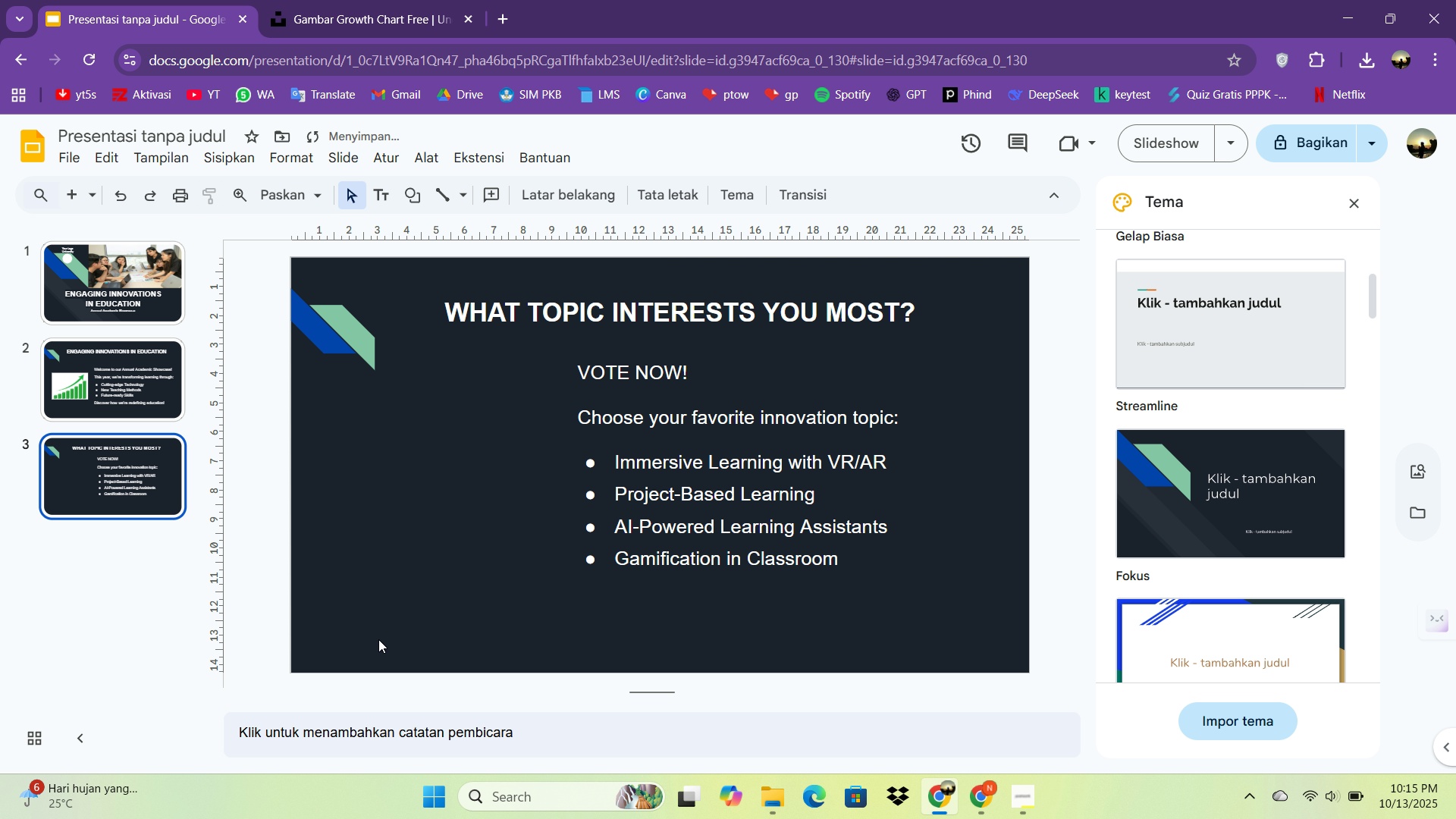 
left_click([378, 639])
 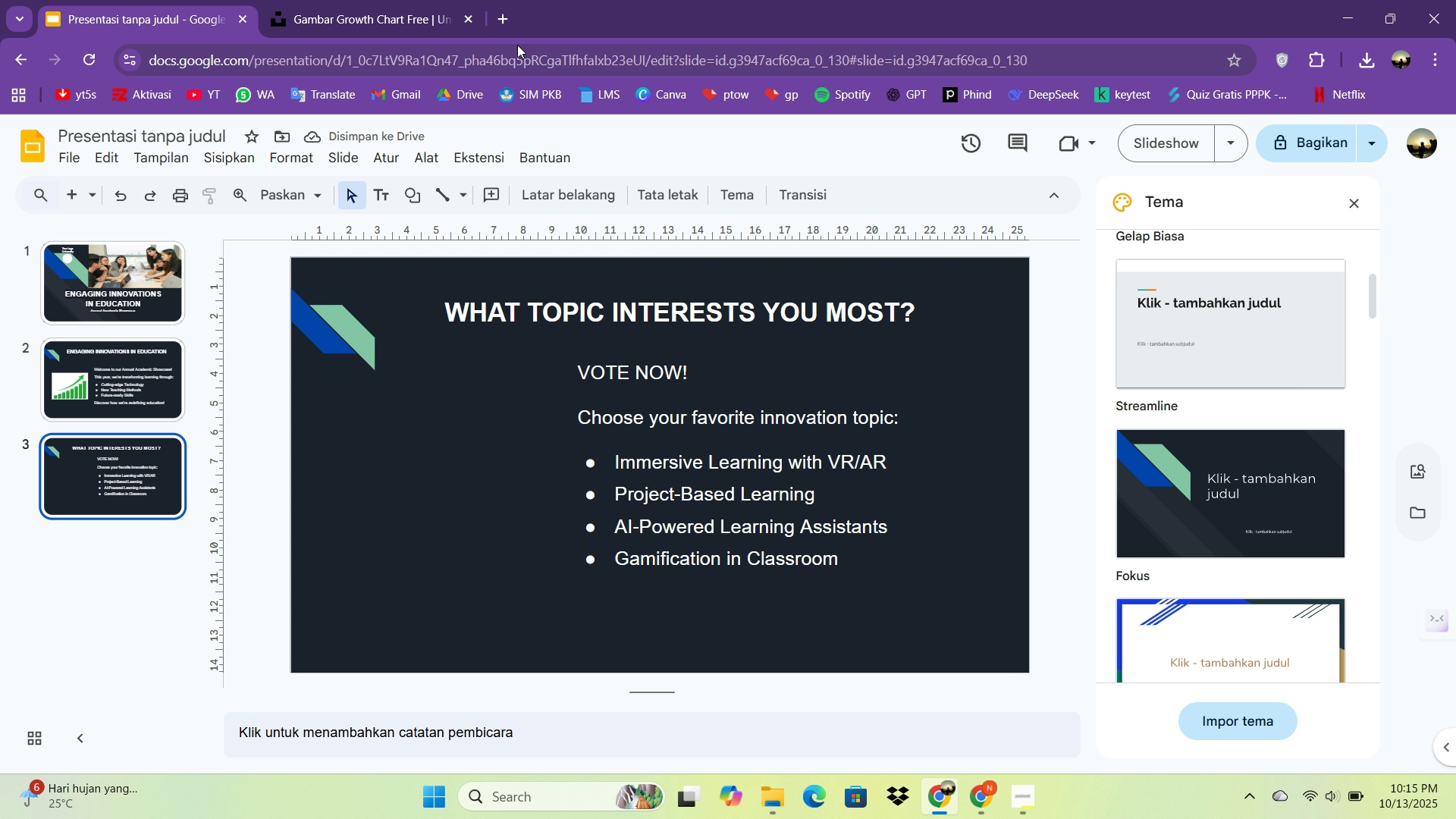 
left_click([501, 16])
 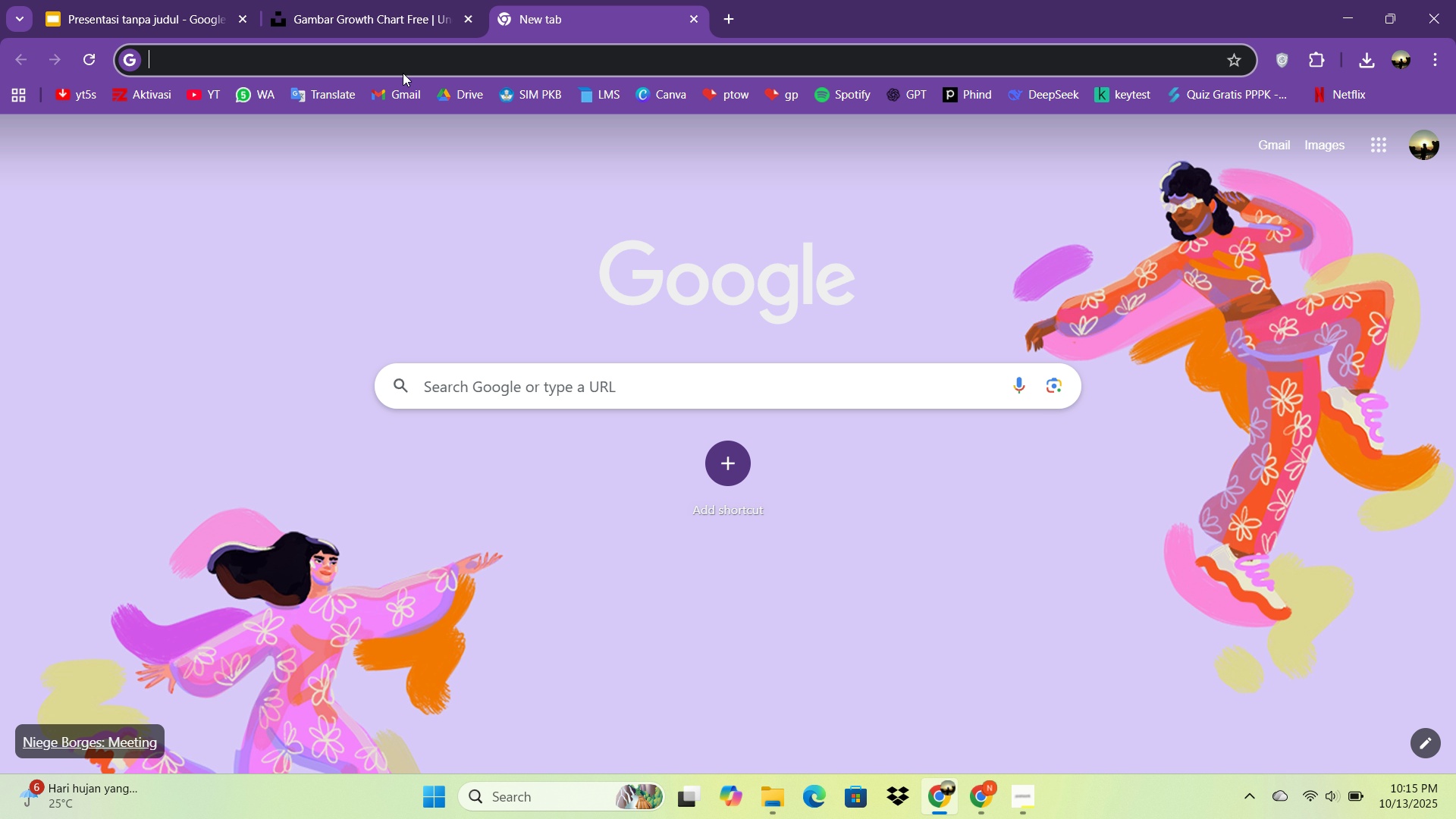 
type(gfor)
key(Backspace)
key(Backspace)
key(Backspace)
type(ooge)
key(Backspace)
type(le form)
 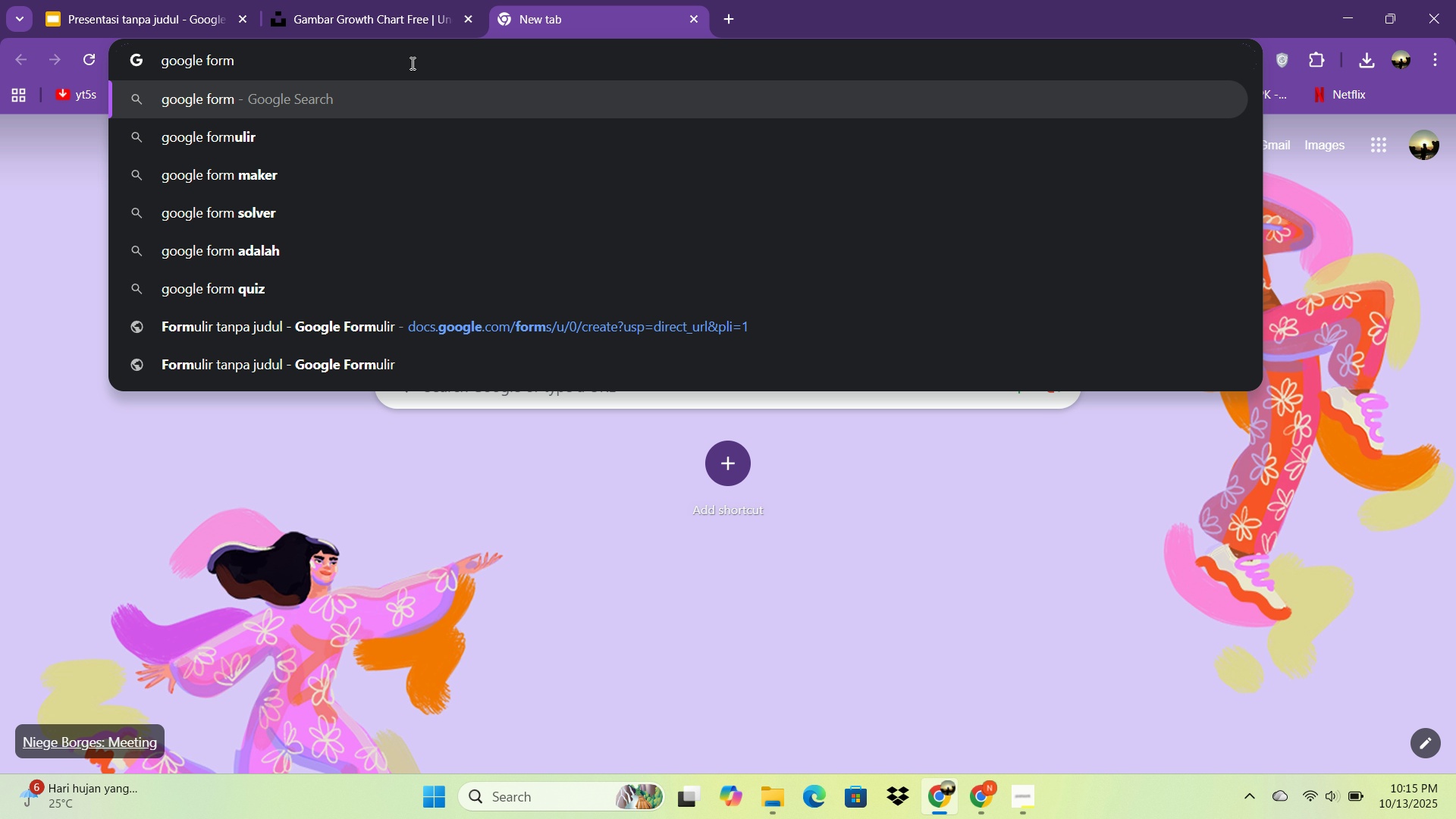 
key(Enter)
 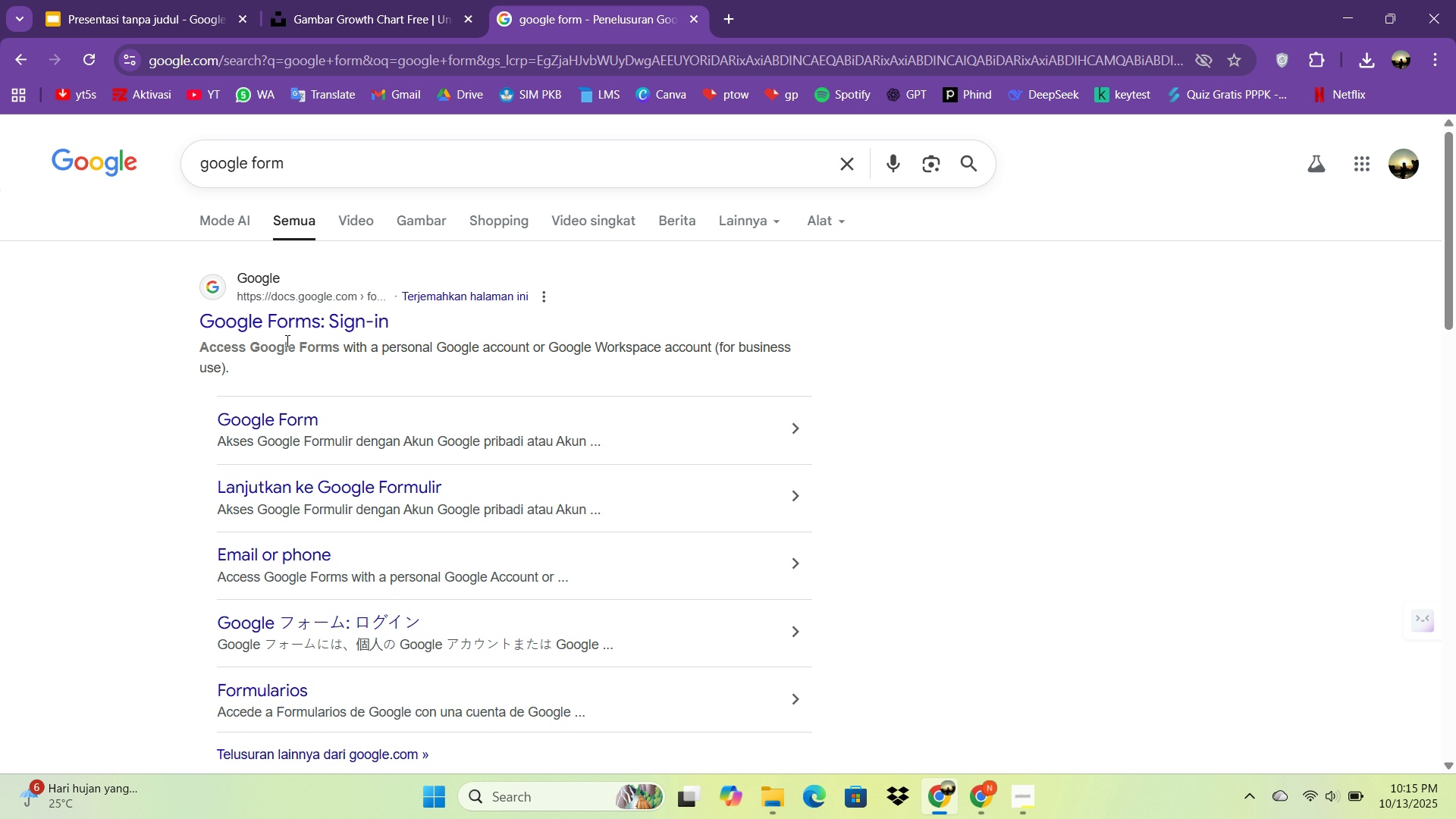 
left_click([290, 328])
 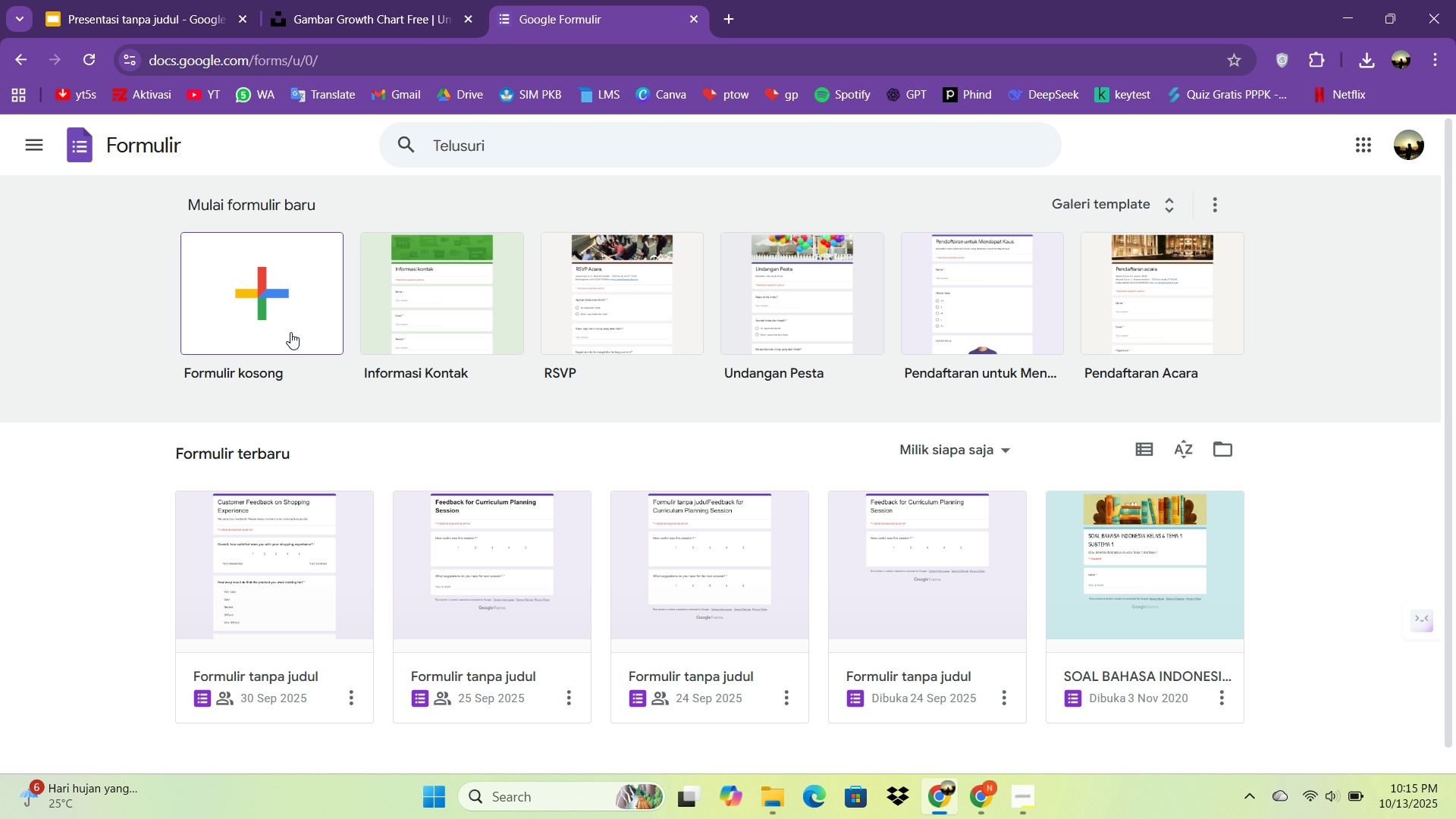 
wait(18.01)
 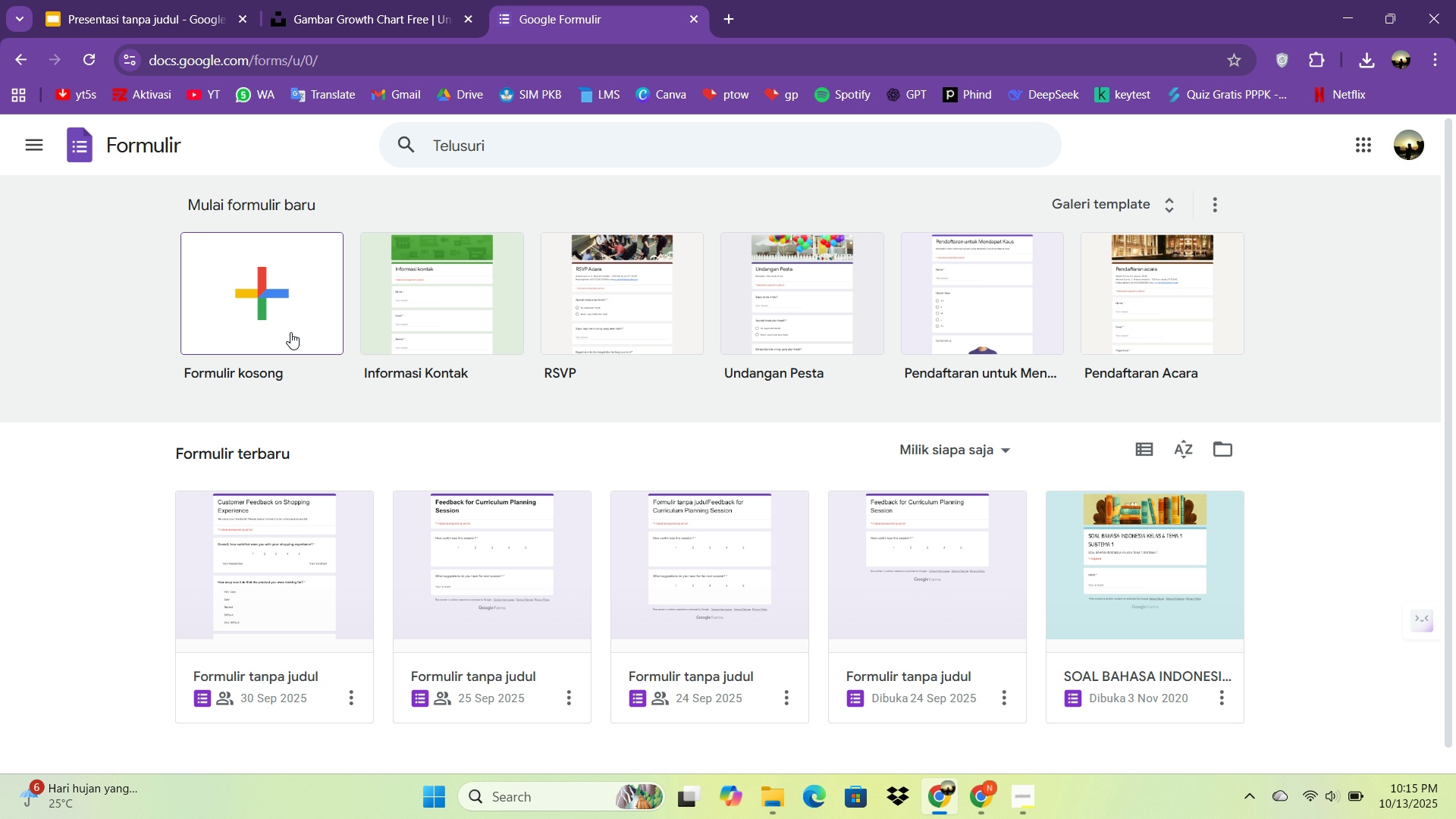 
left_click([278, 304])
 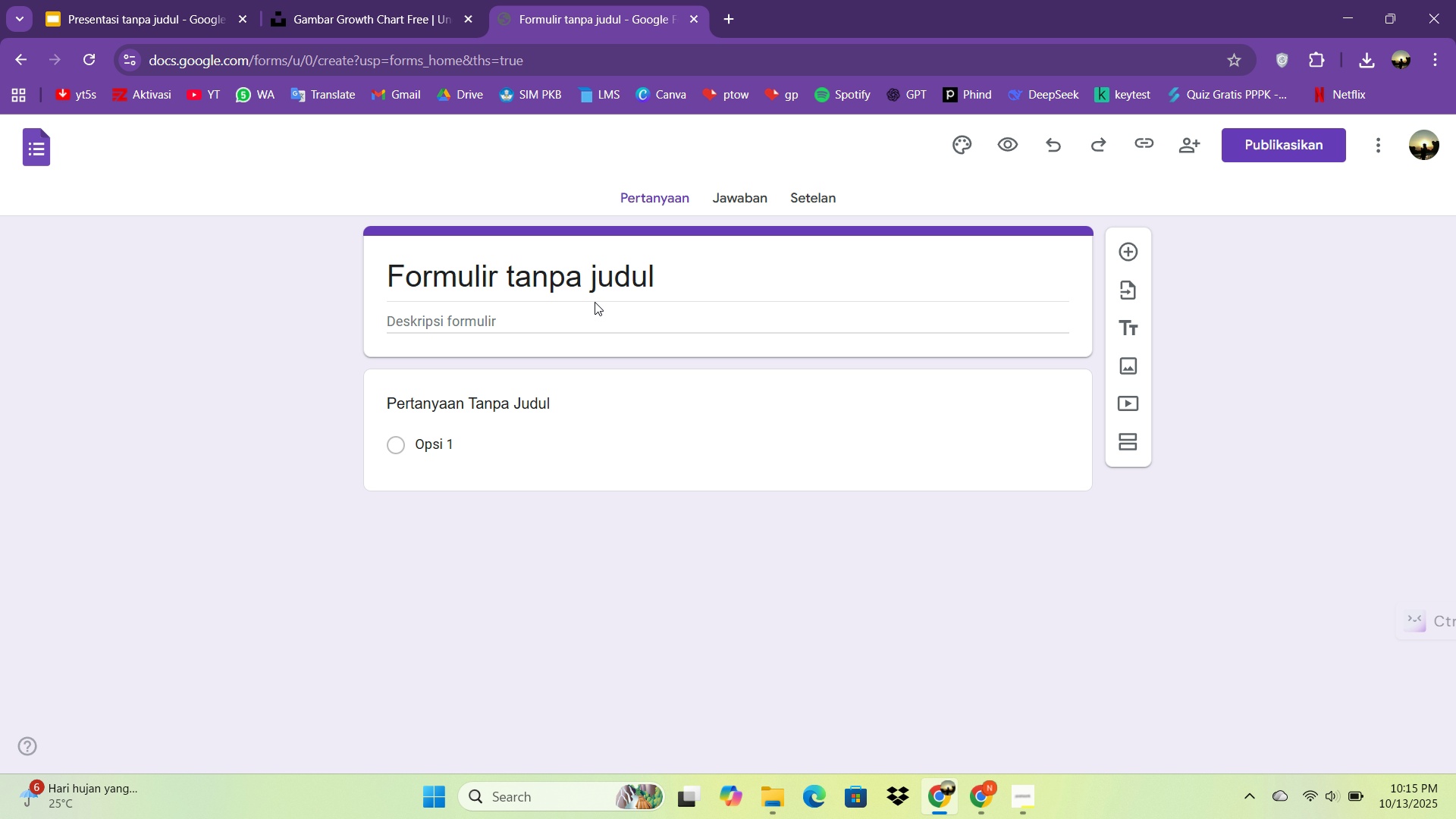 
left_click([585, 280])
 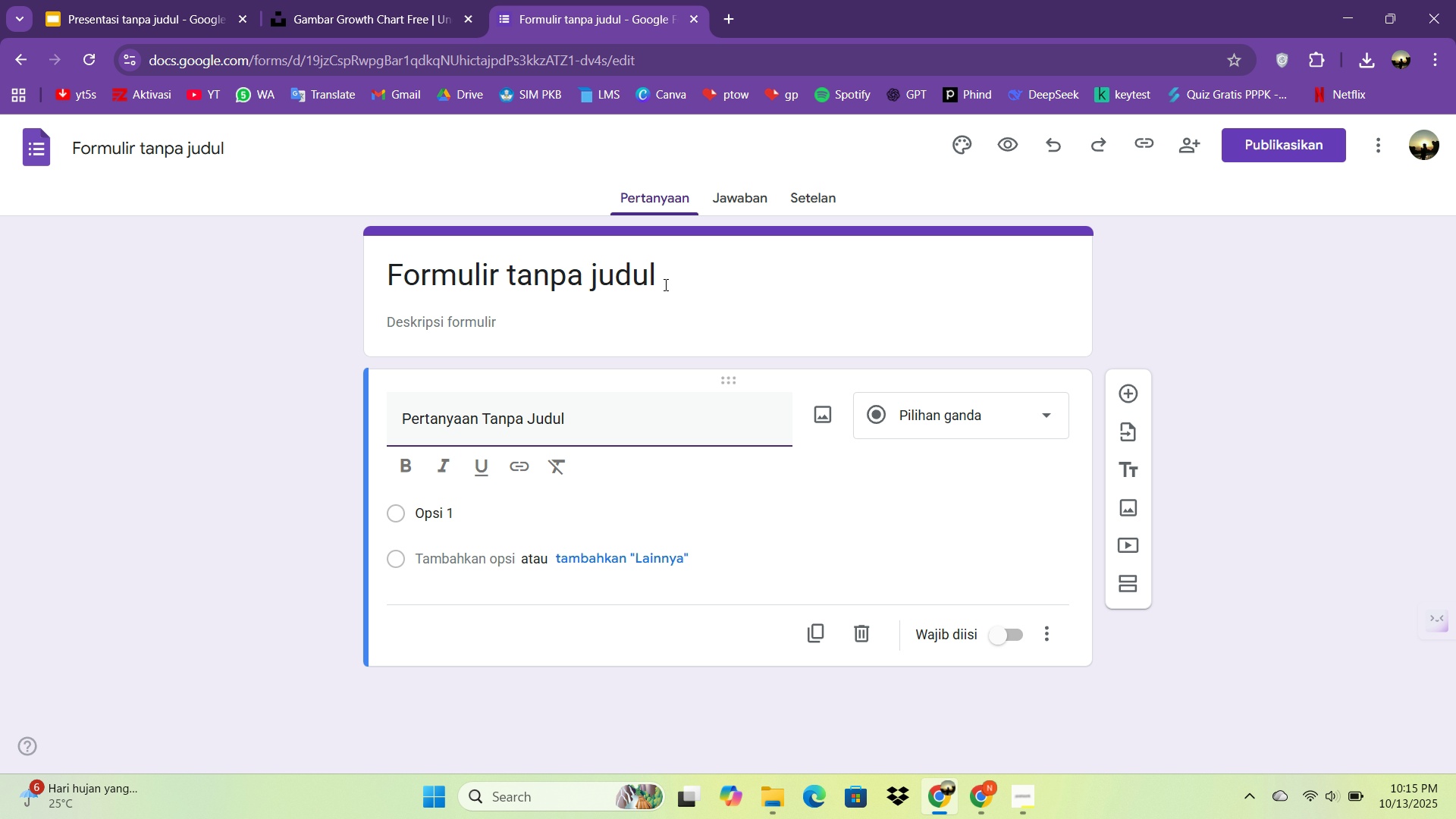 
left_click([639, 279])
 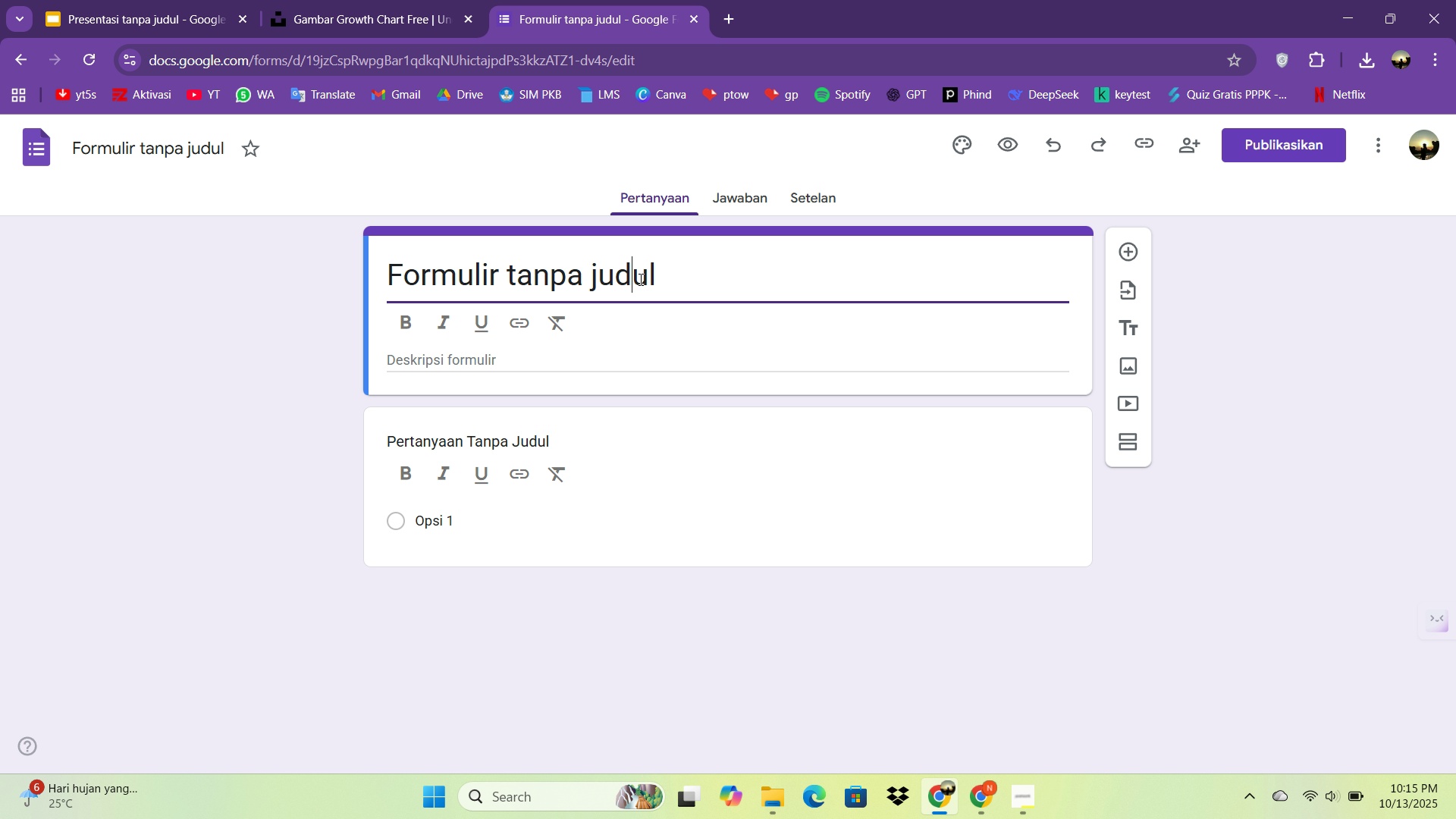 
key(Control+ControlLeft)
 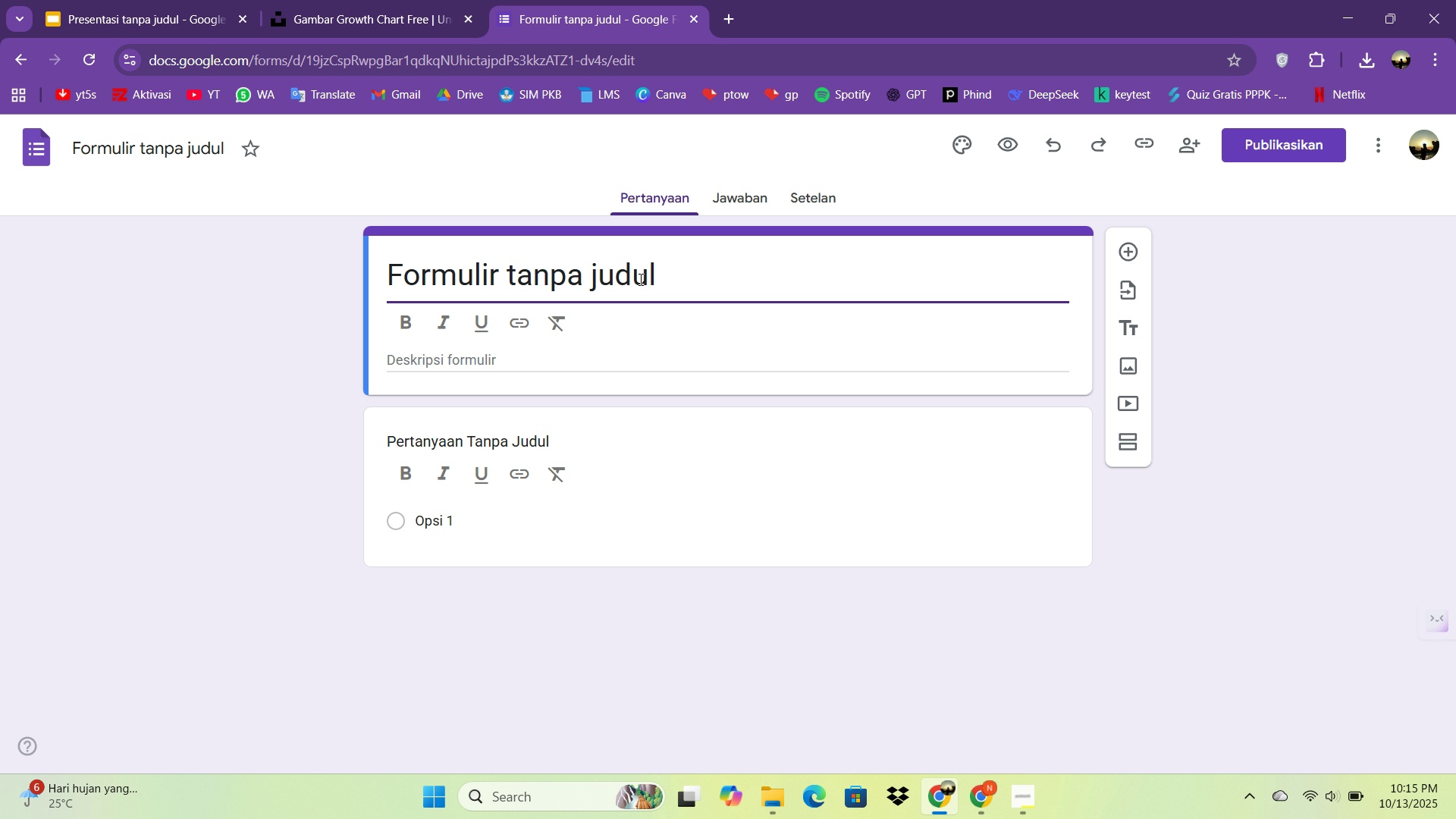 
key(Control+A)
 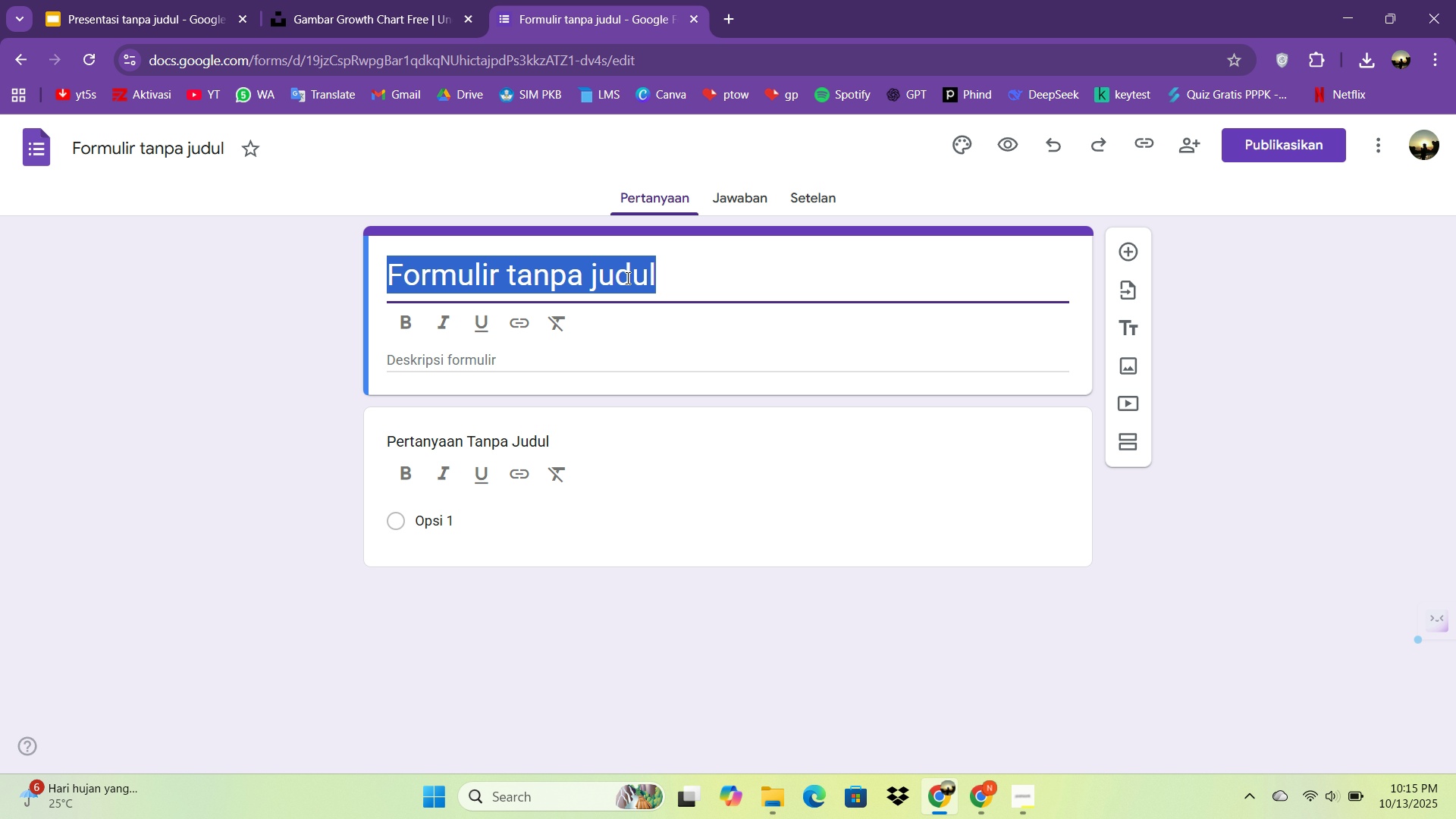 
type(What innovation topic interest )
key(Backspace)
type(s you most?)
 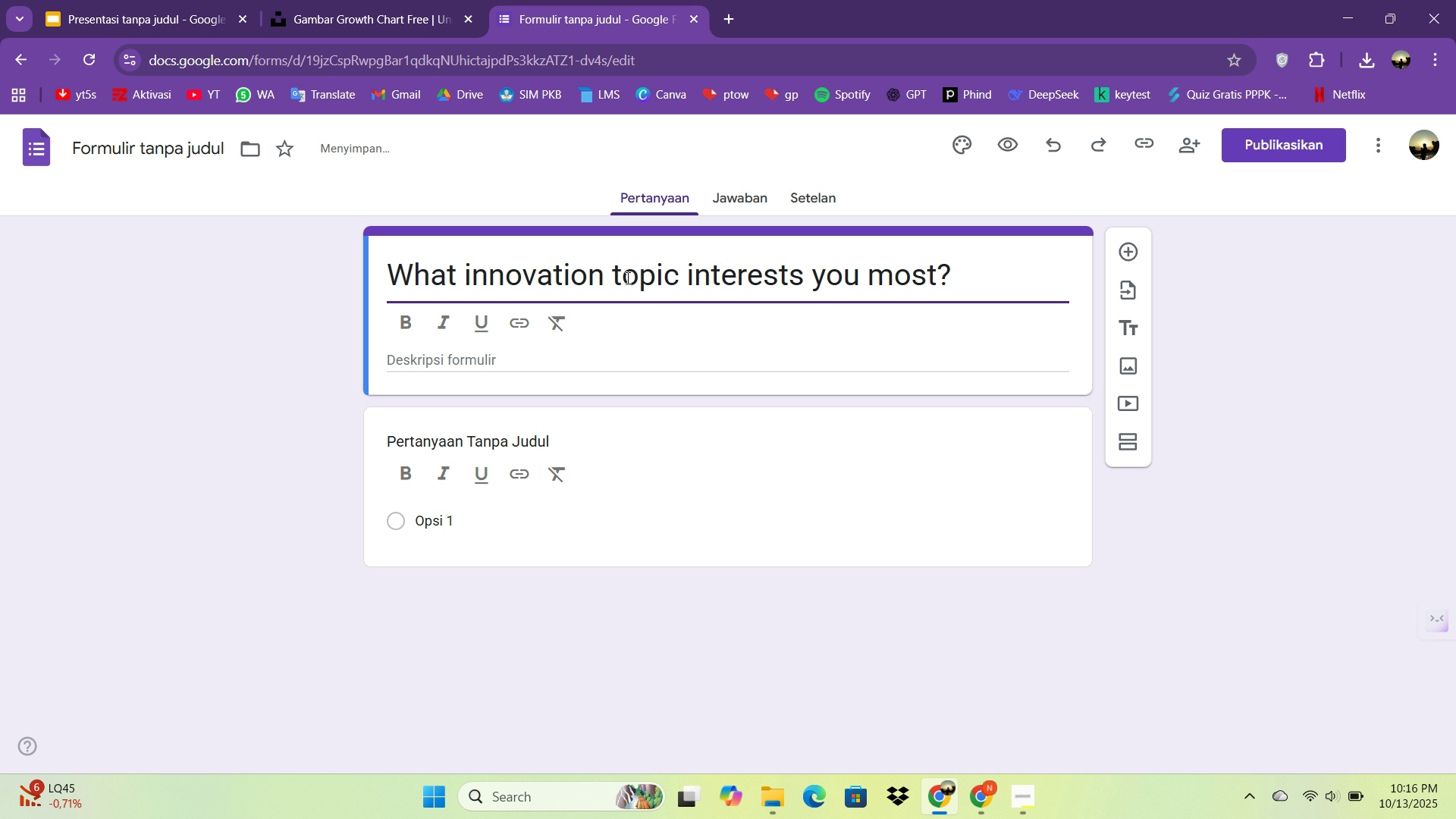 
wait(6.94)
 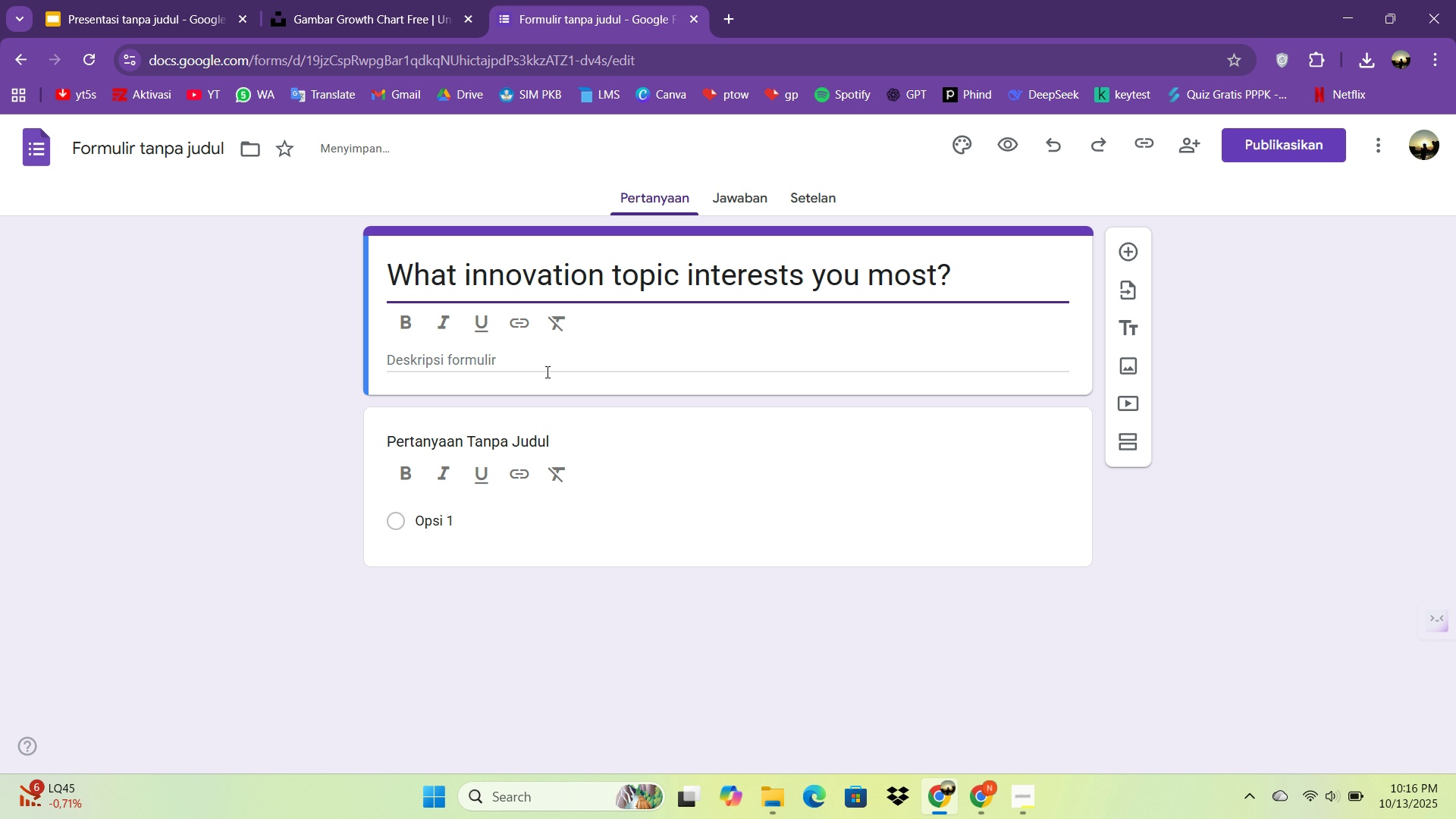 
double_click([466, 444])
 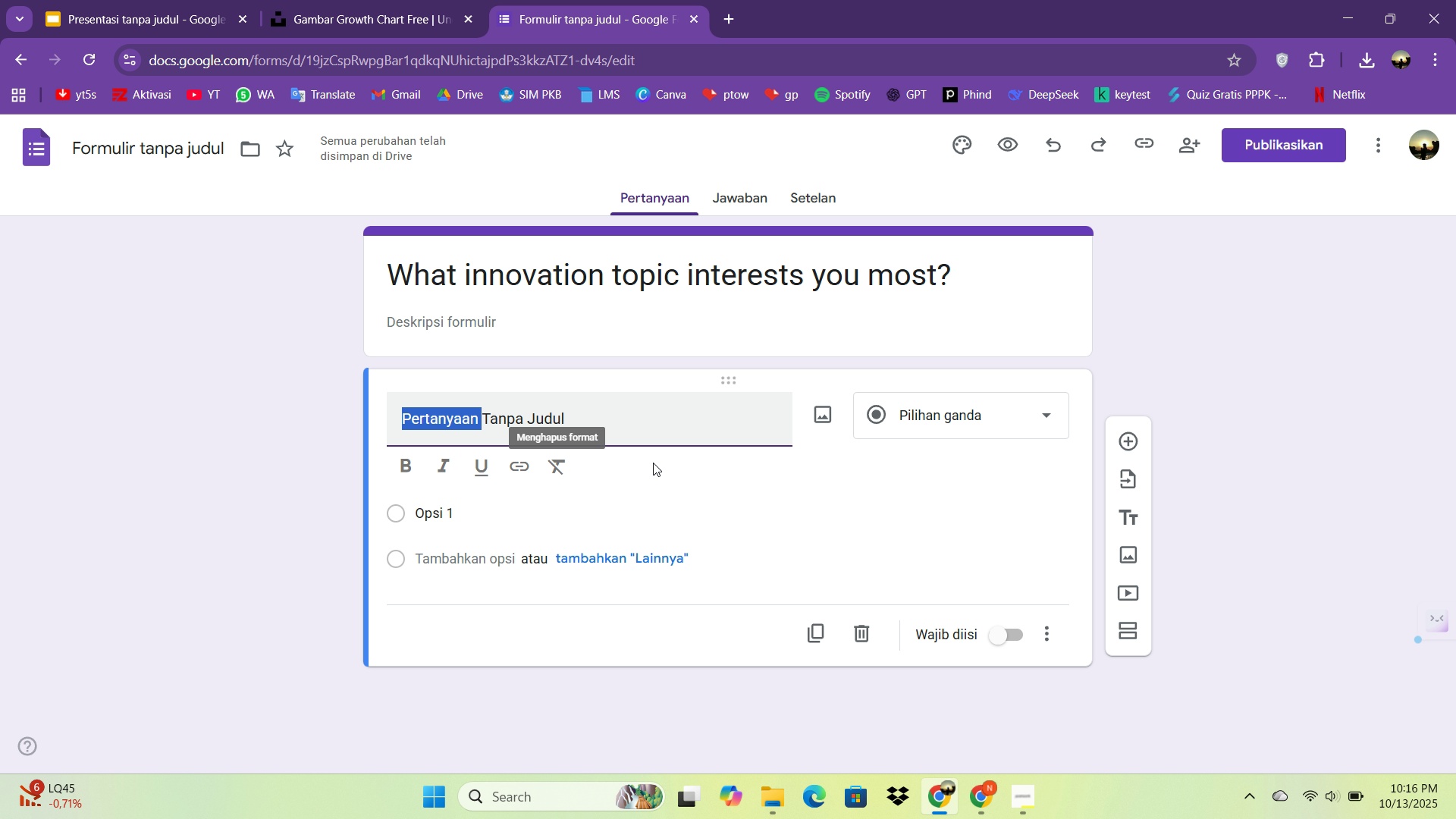 
left_click([466, 444])
 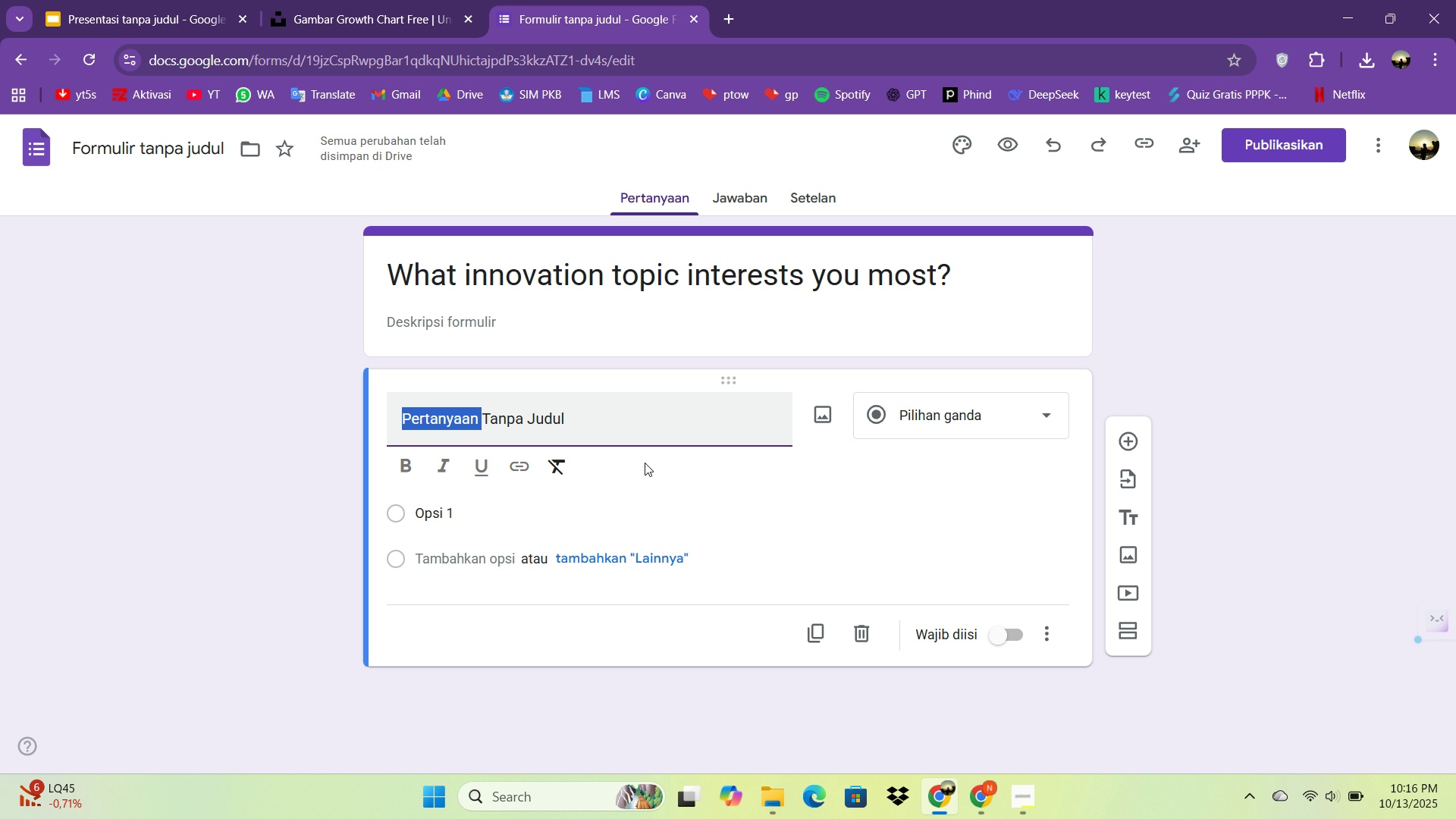 
left_click([653, 463])
 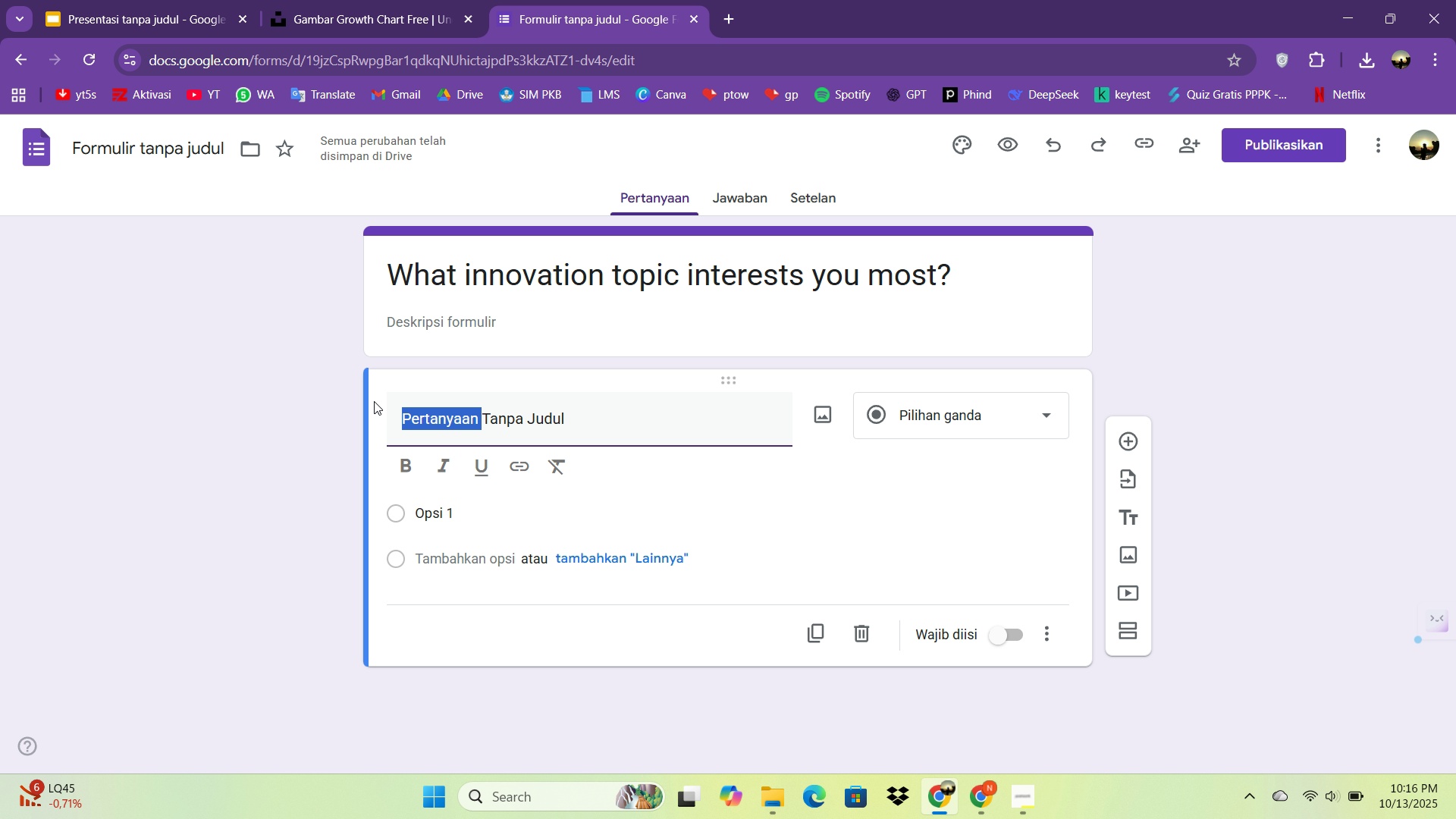 
left_click_drag(start_coordinate=[603, 429], to_coordinate=[395, 430])
 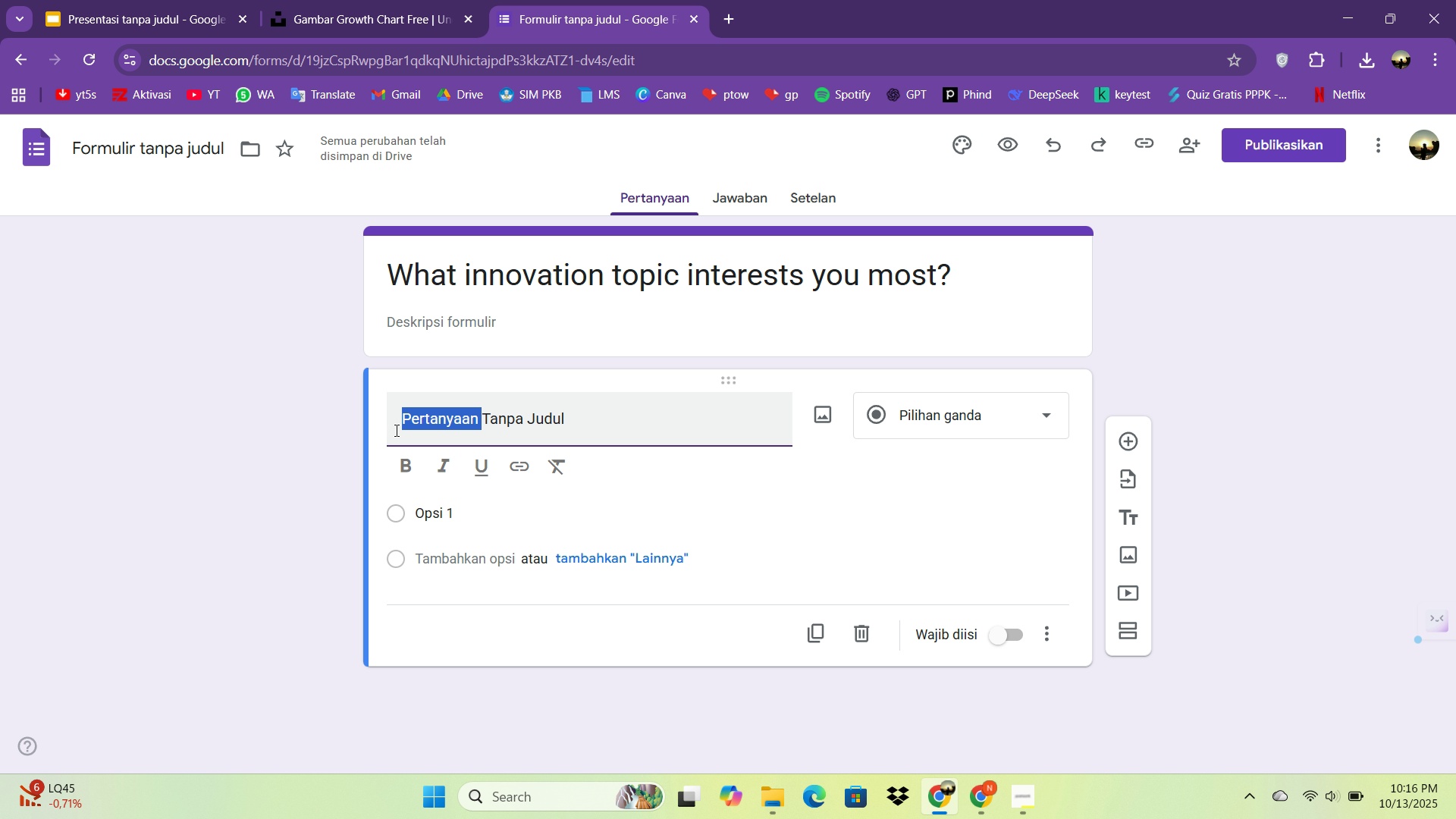 
double_click([395, 430])
 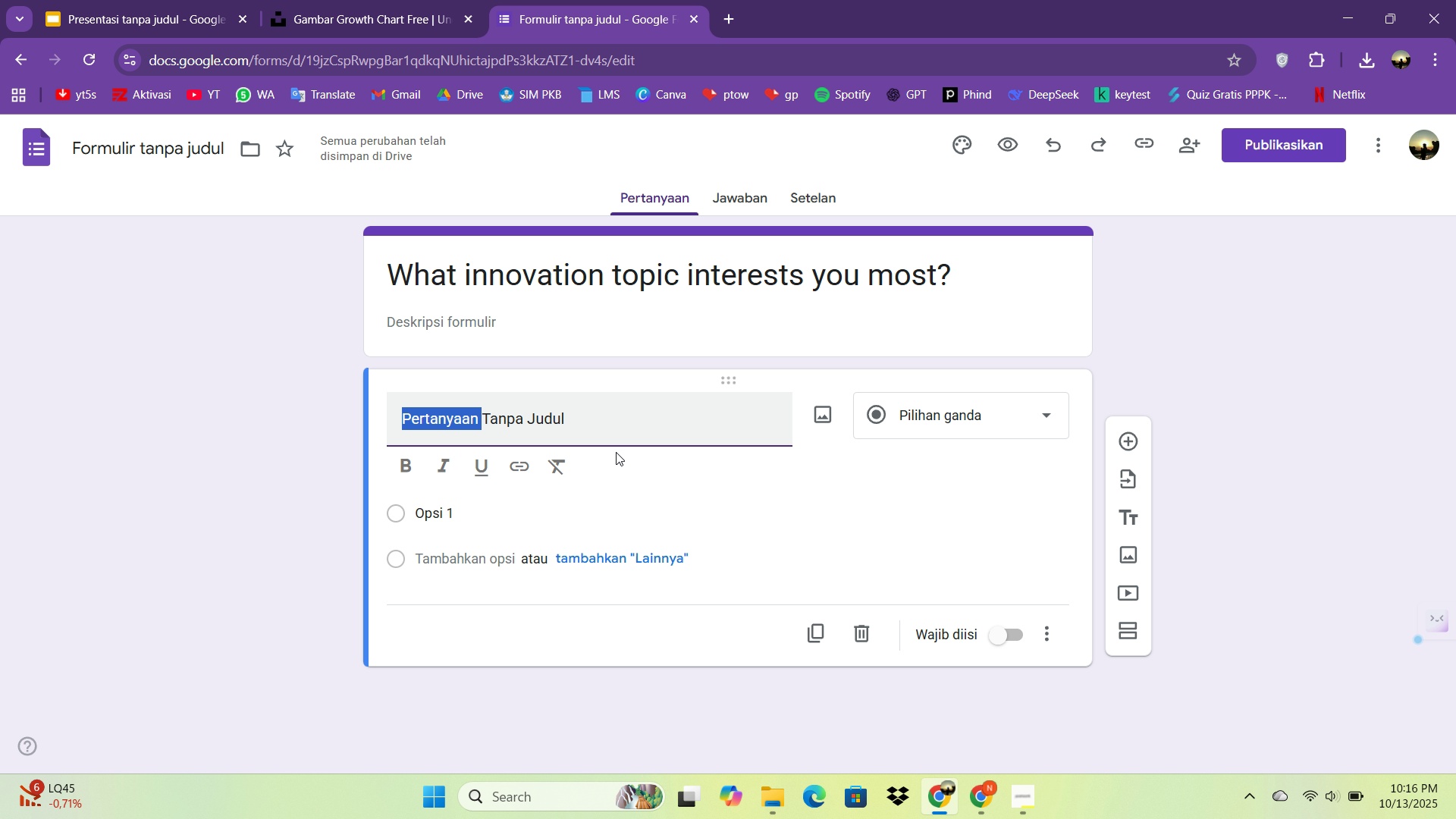 
double_click([607, 441])
 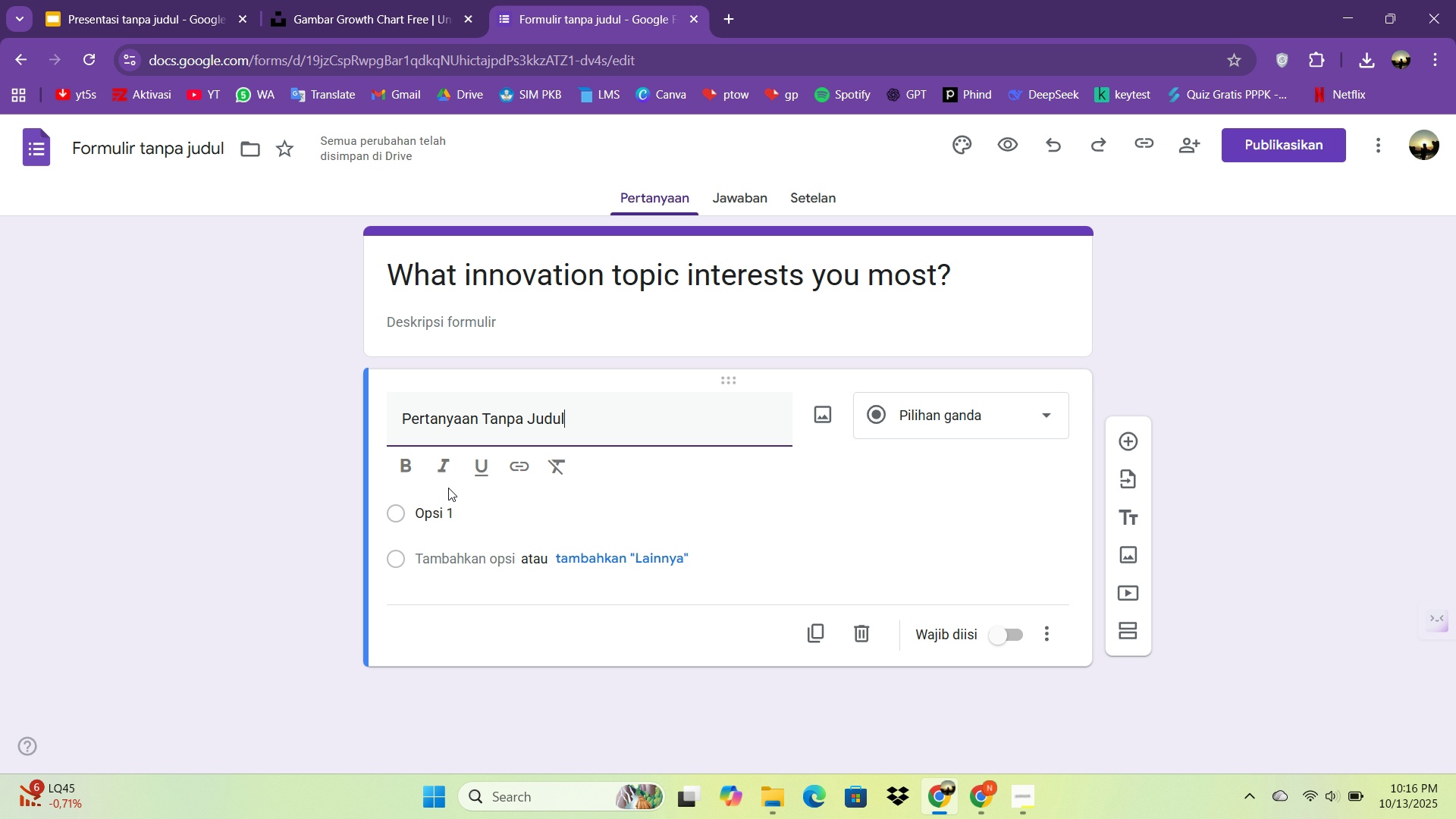 
mouse_move([550, 469])
 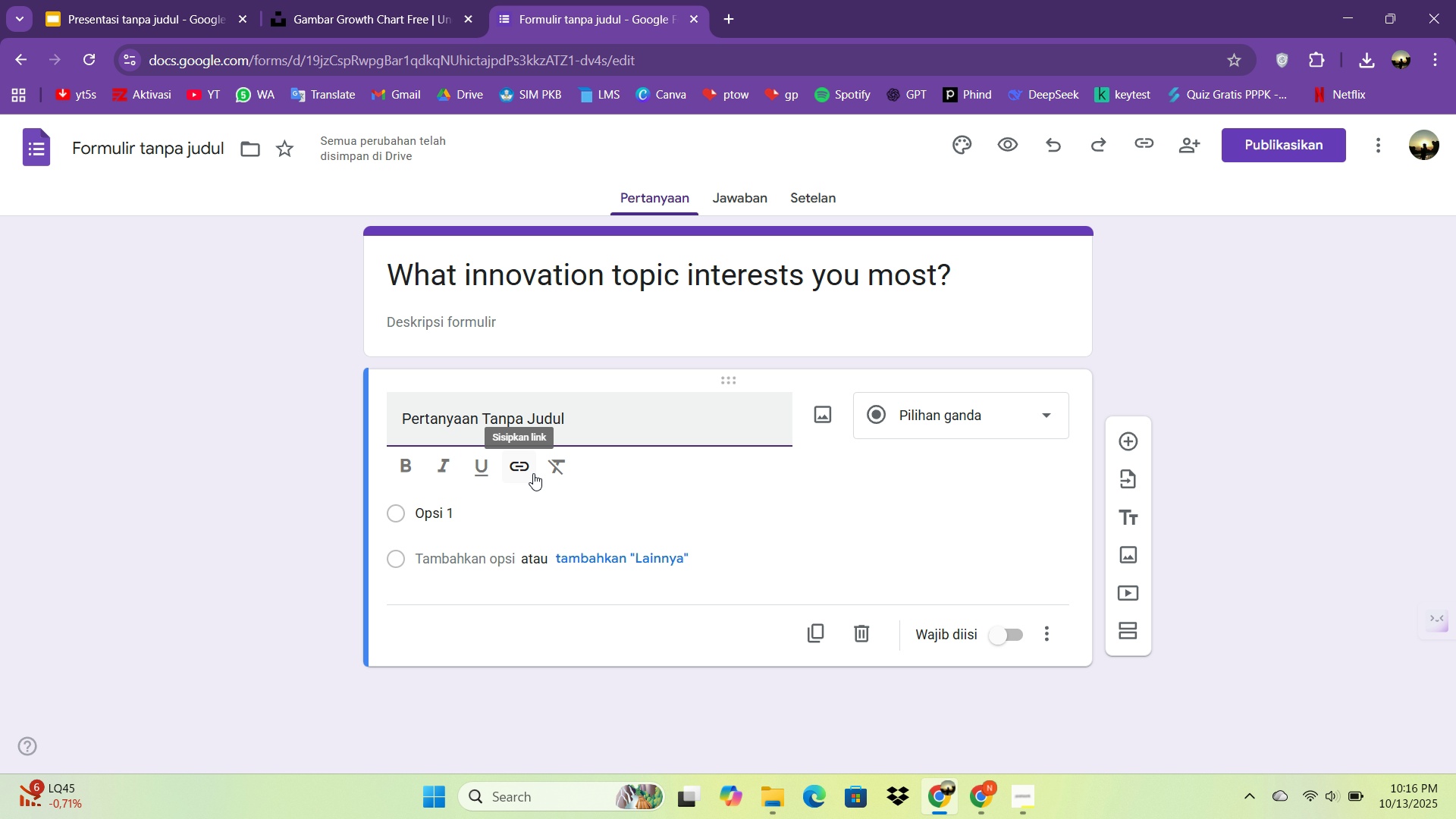 
wait(11.95)
 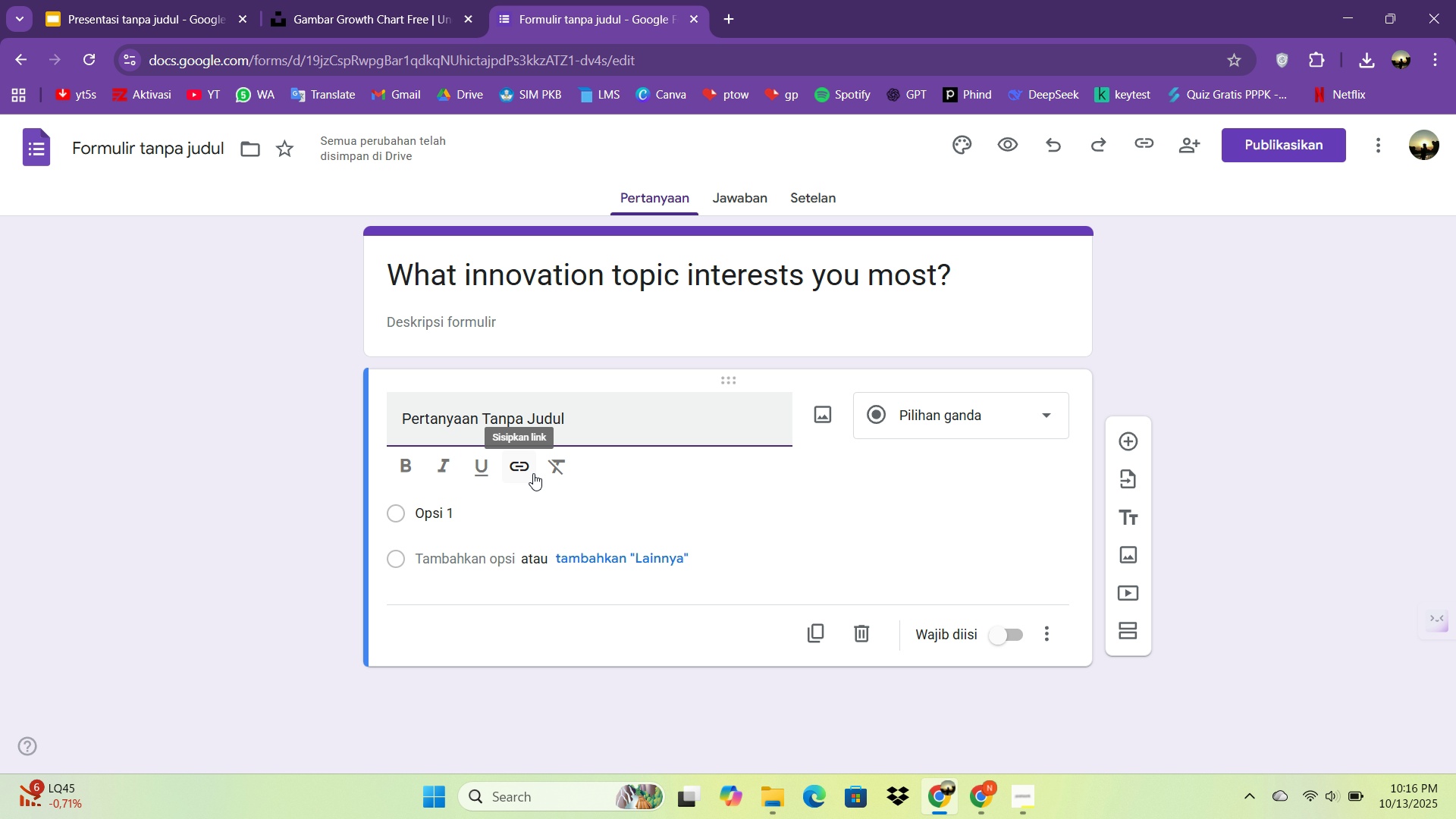 
left_click_drag(start_coordinate=[593, 431], to_coordinate=[416, 428])
 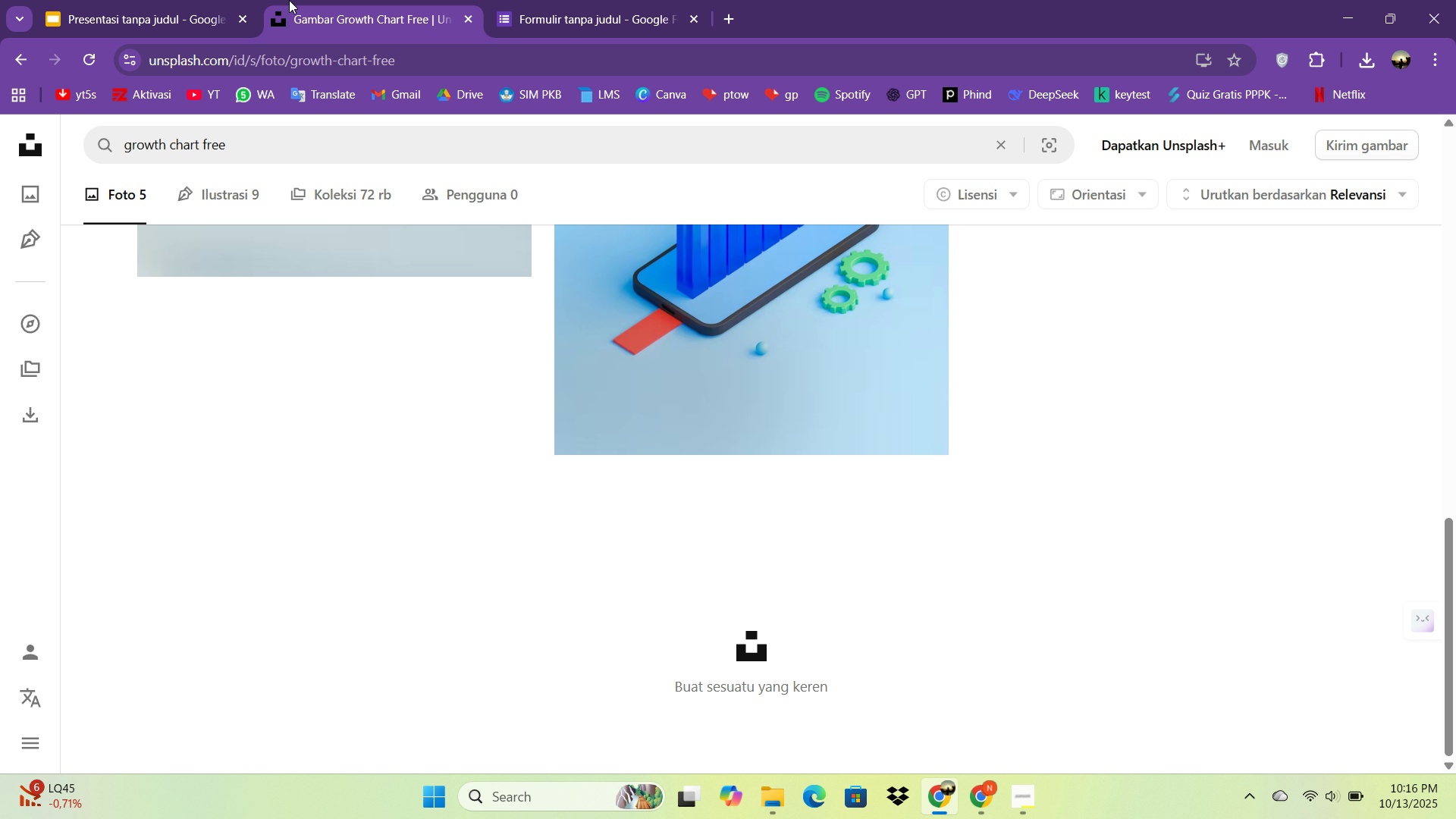 
left_click([289, 0])
 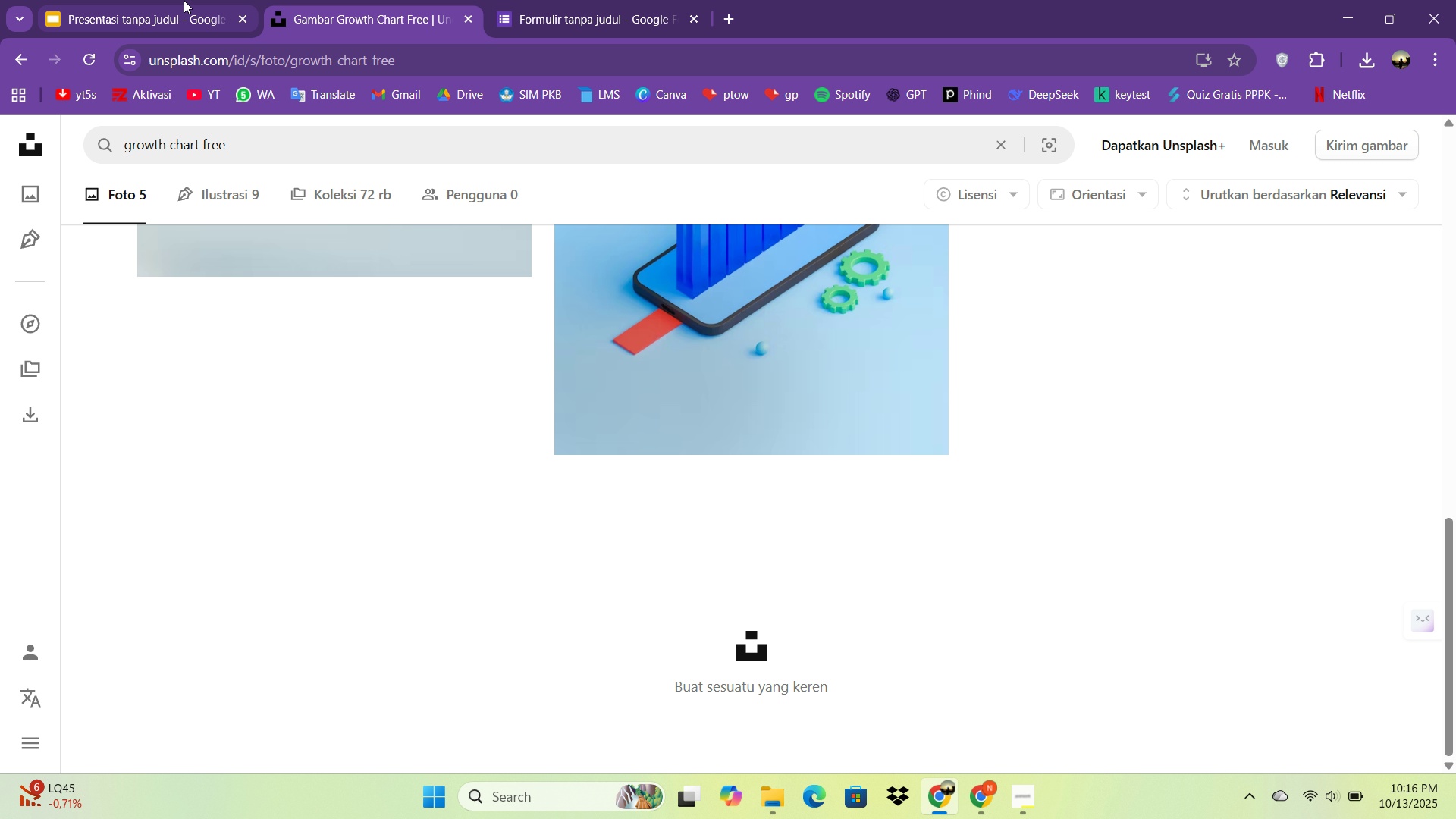 
left_click([184, 0])
 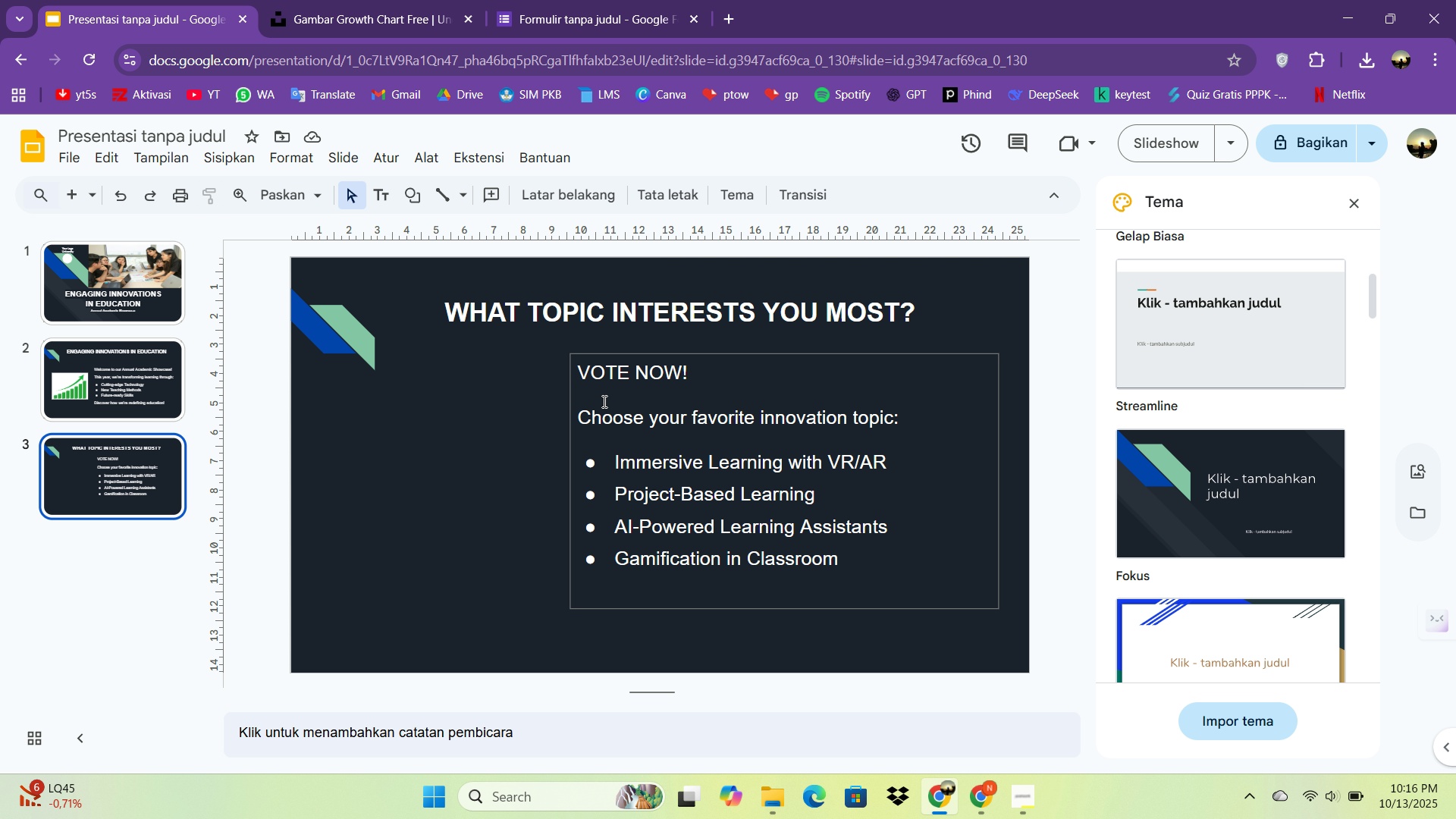 
left_click([603, 401])
 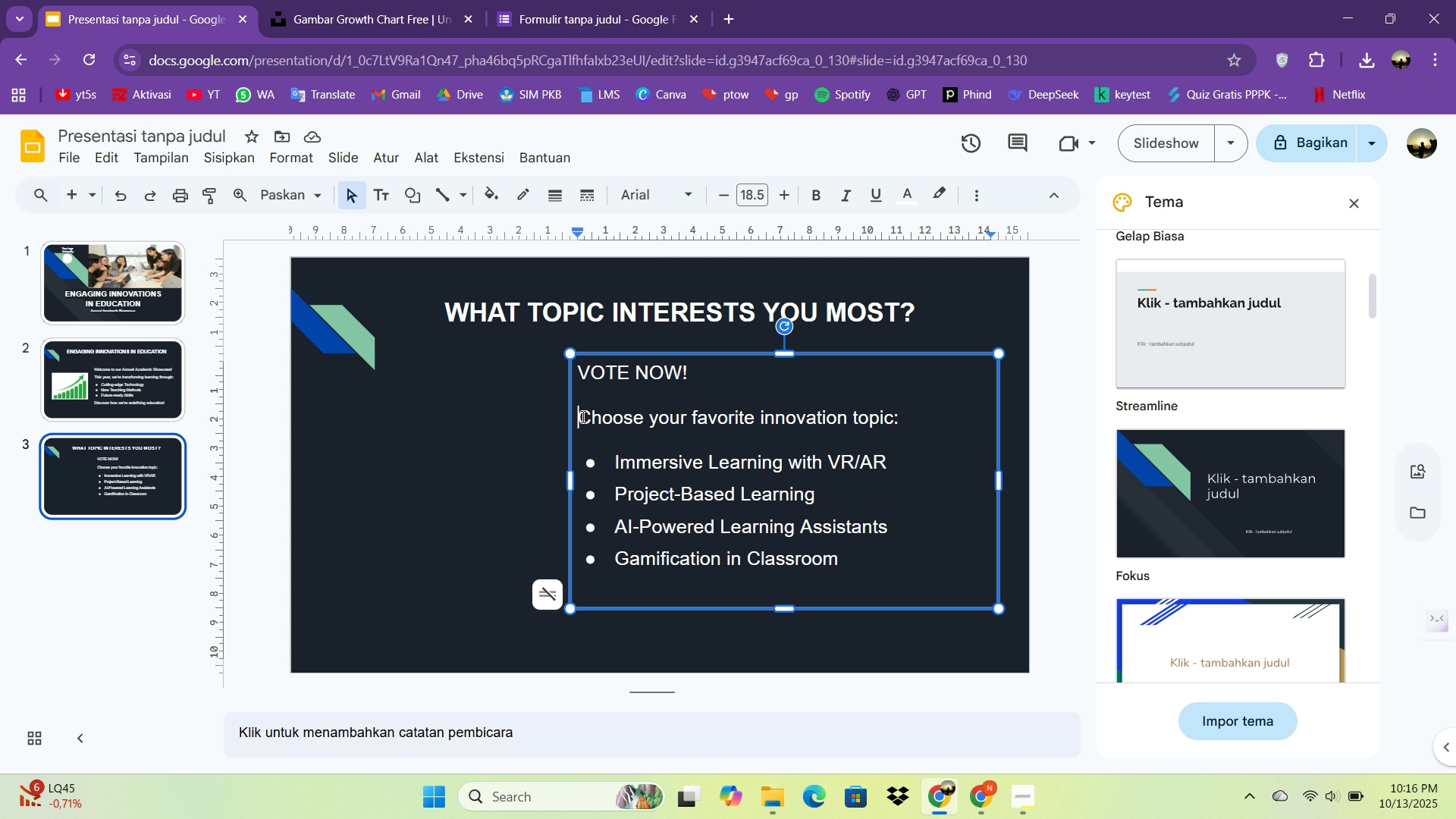 
left_click_drag(start_coordinate=[582, 416], to_coordinate=[892, 416])
 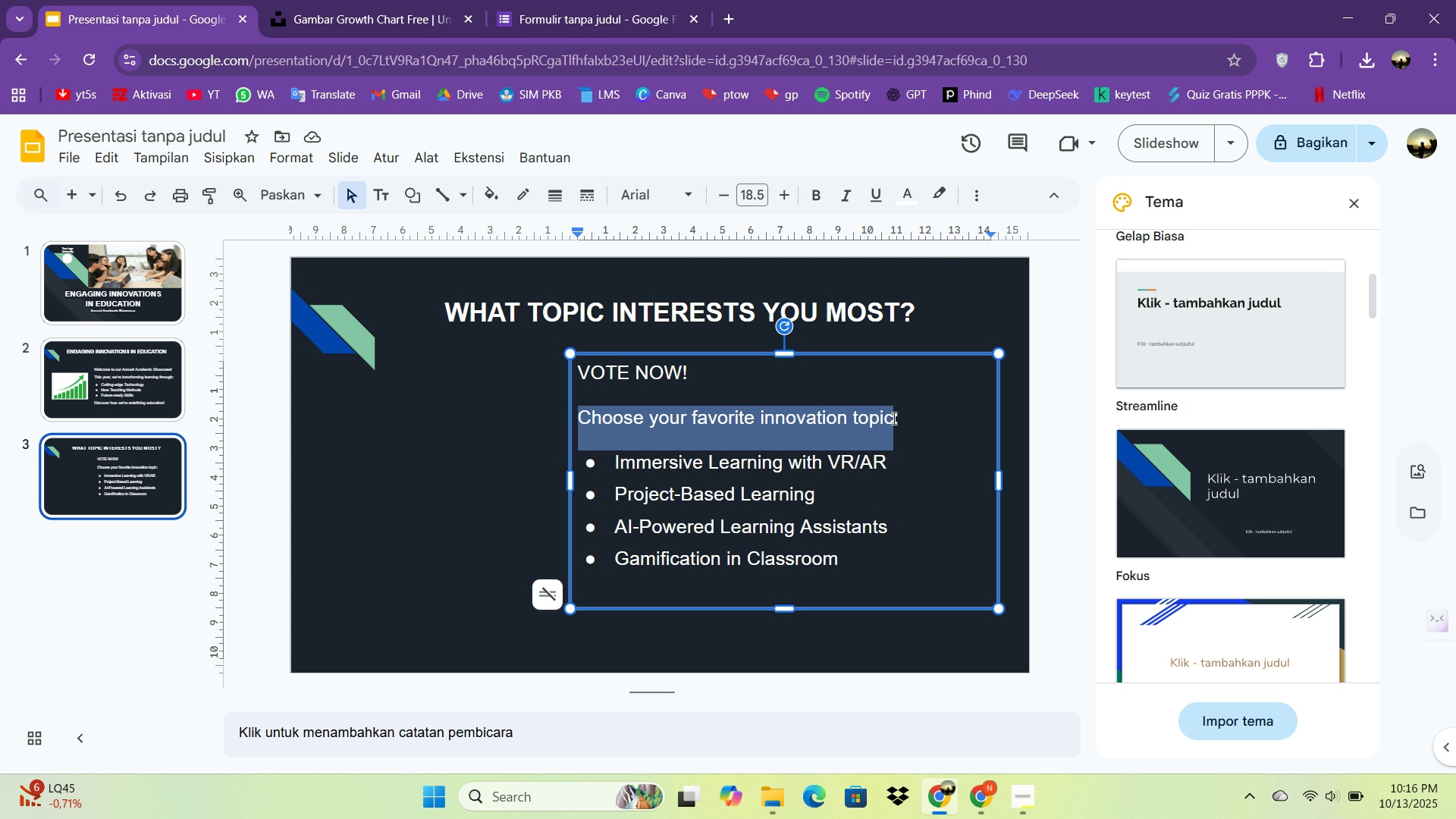 
key(Control+C)
 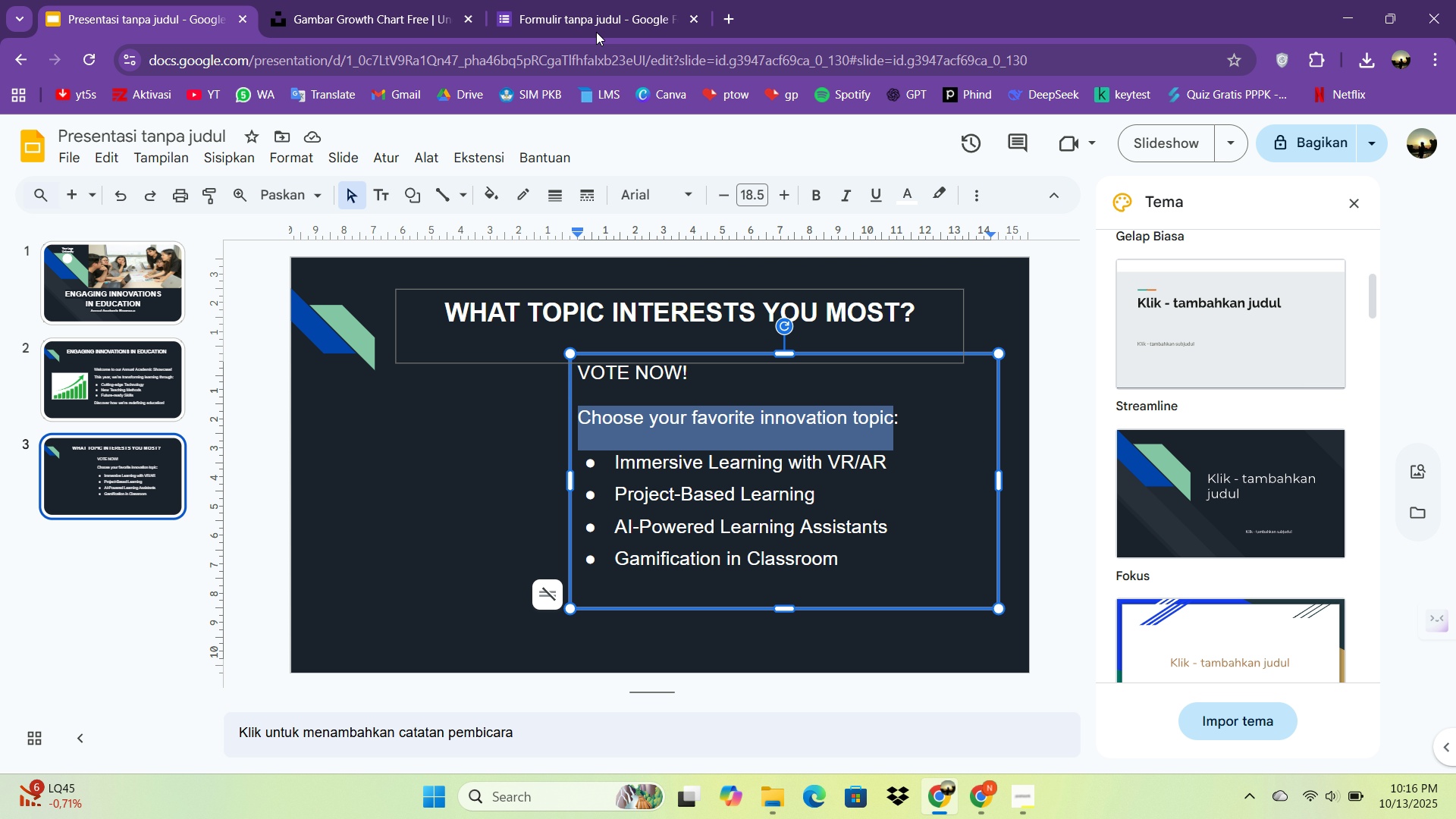 
left_click([558, 0])
 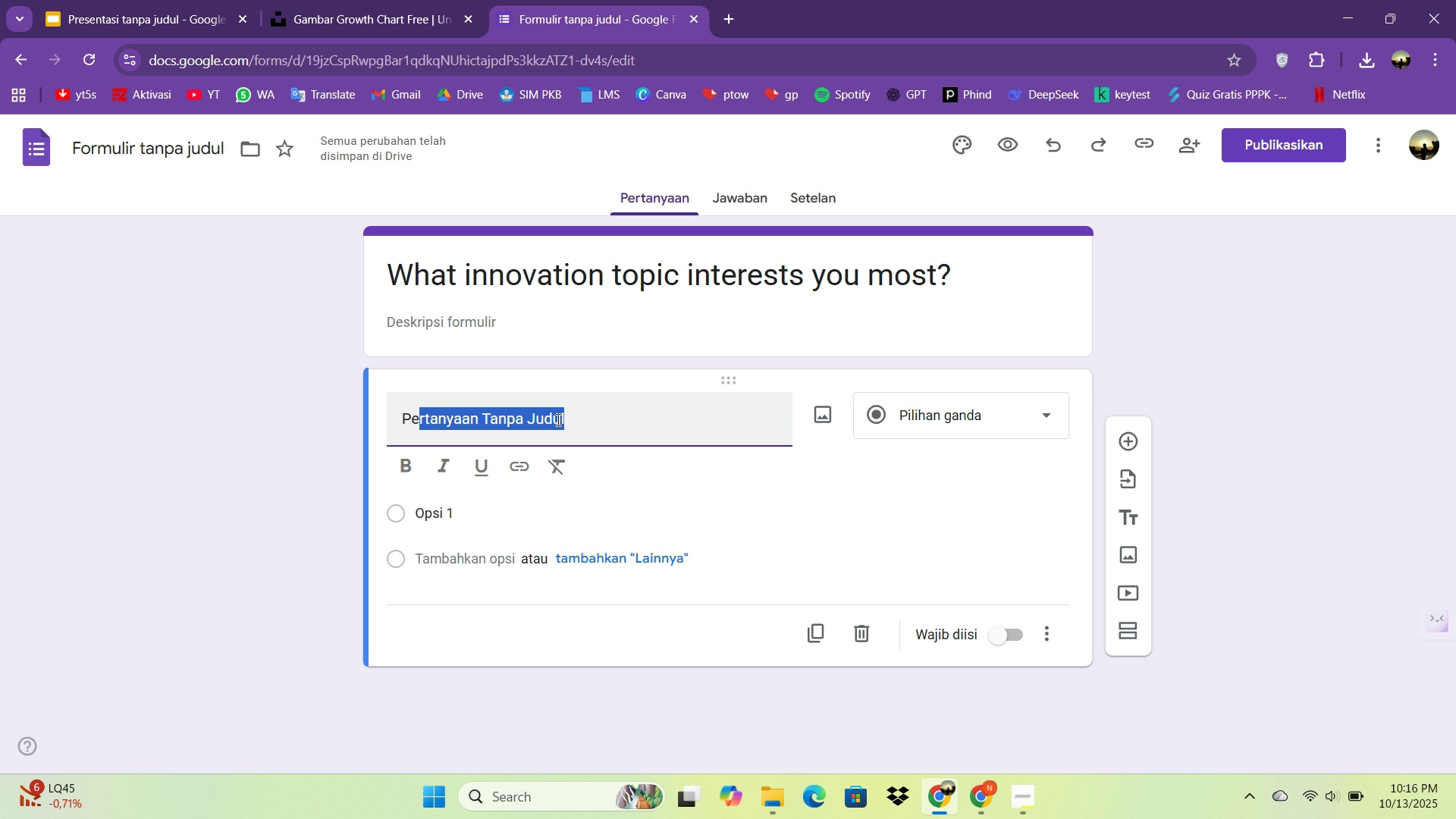 
key(Control+A)
 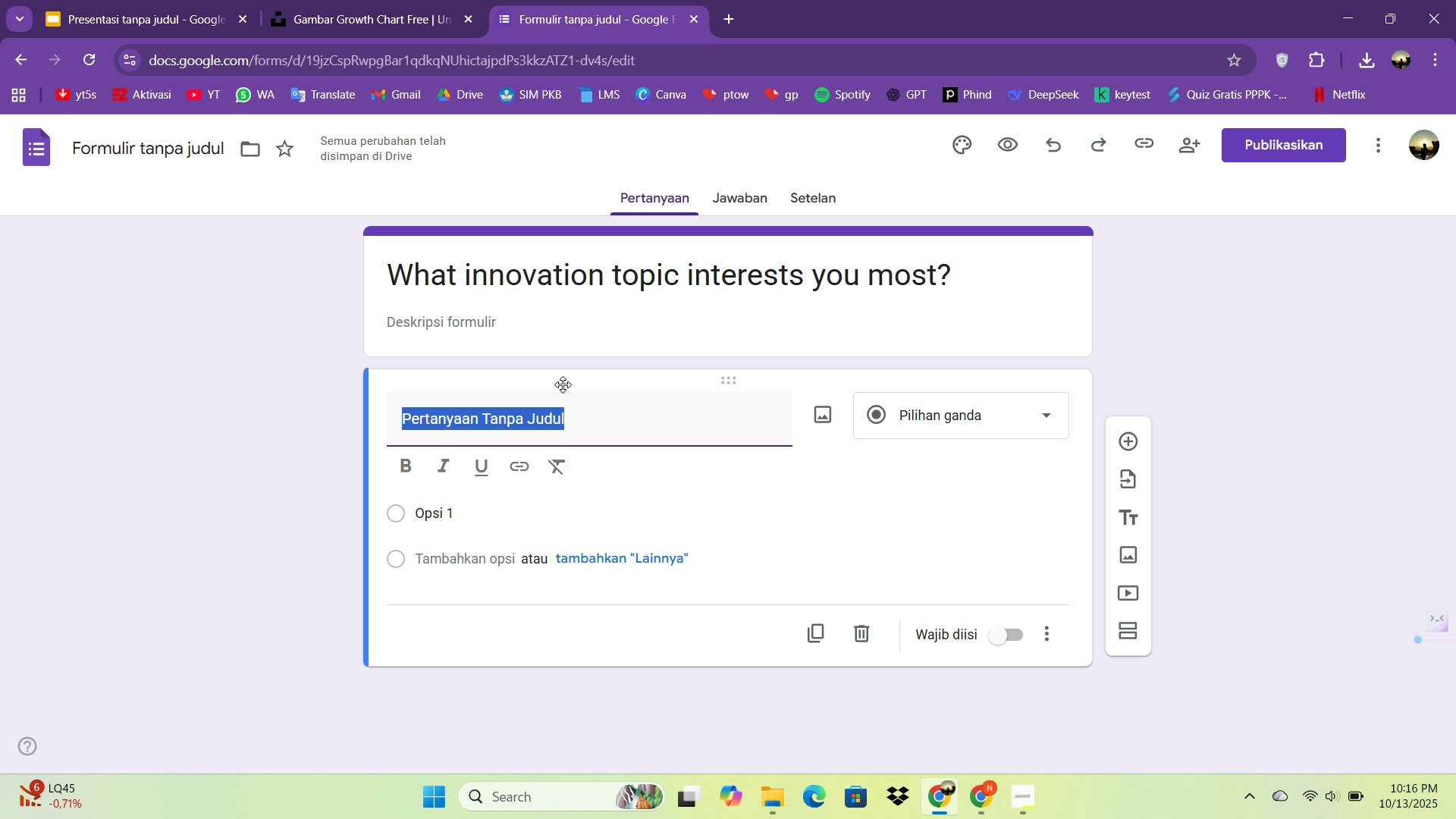 
key(Control+V)
 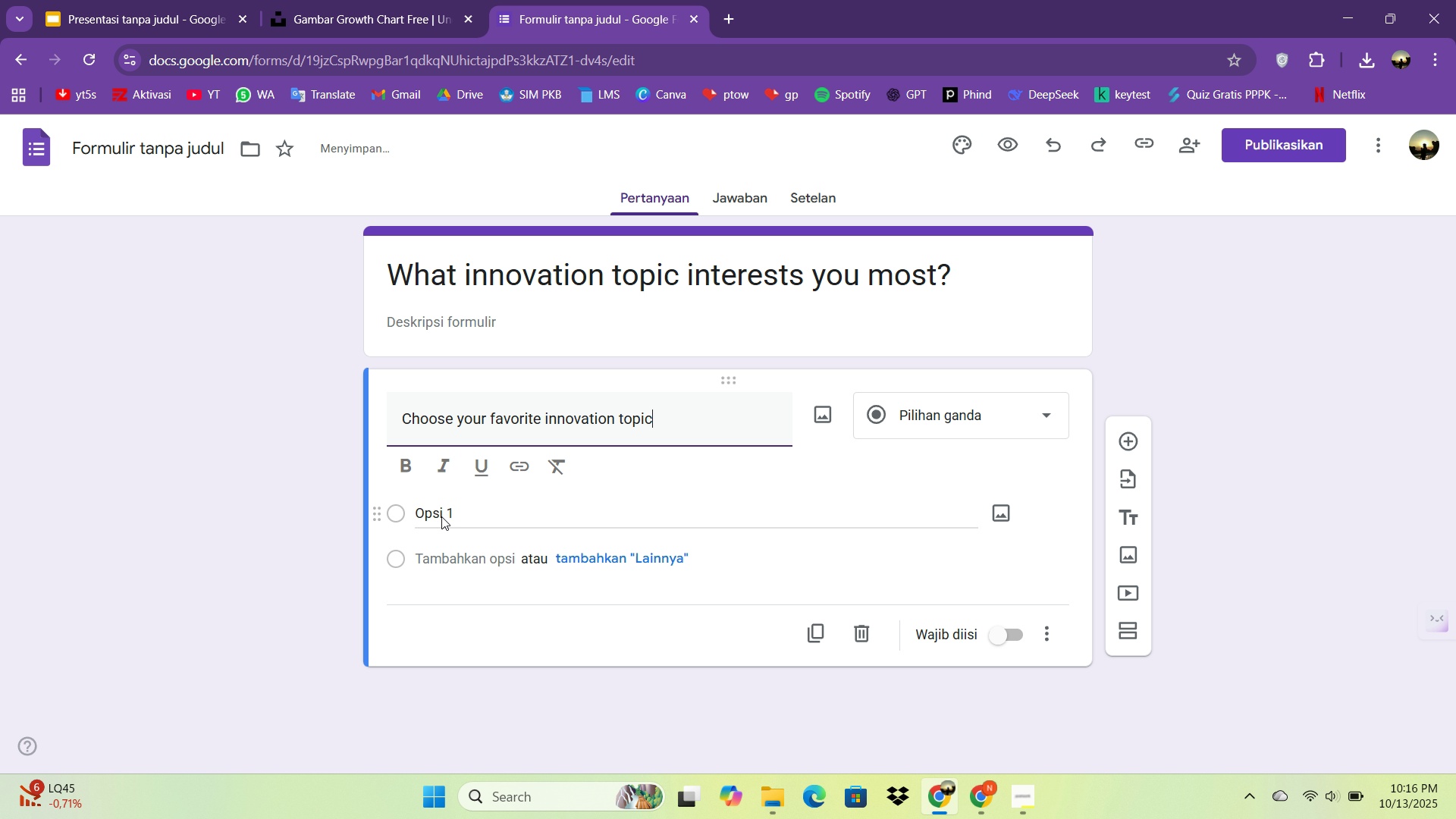 
left_click([439, 515])
 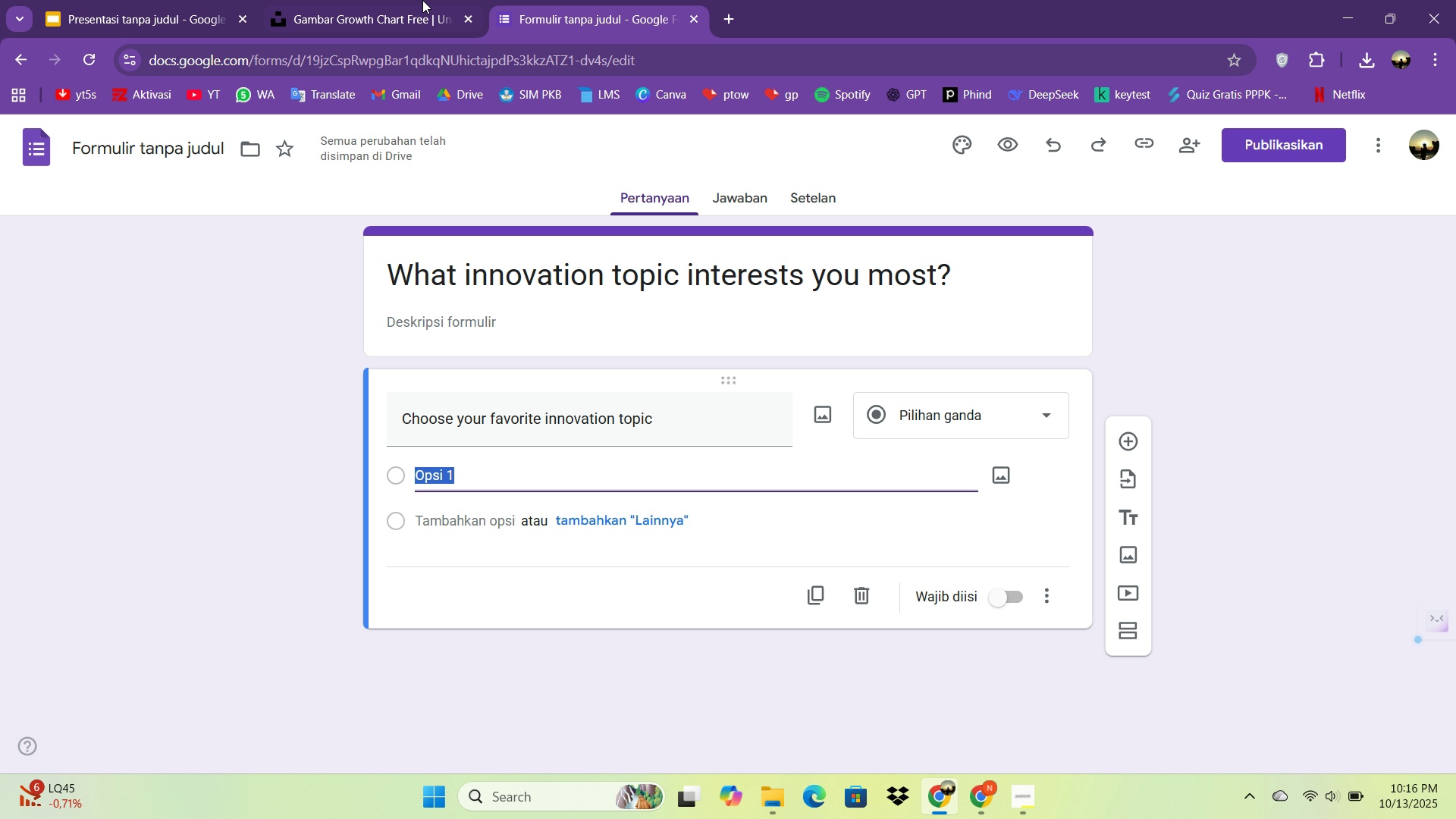 
double_click([231, 0])
 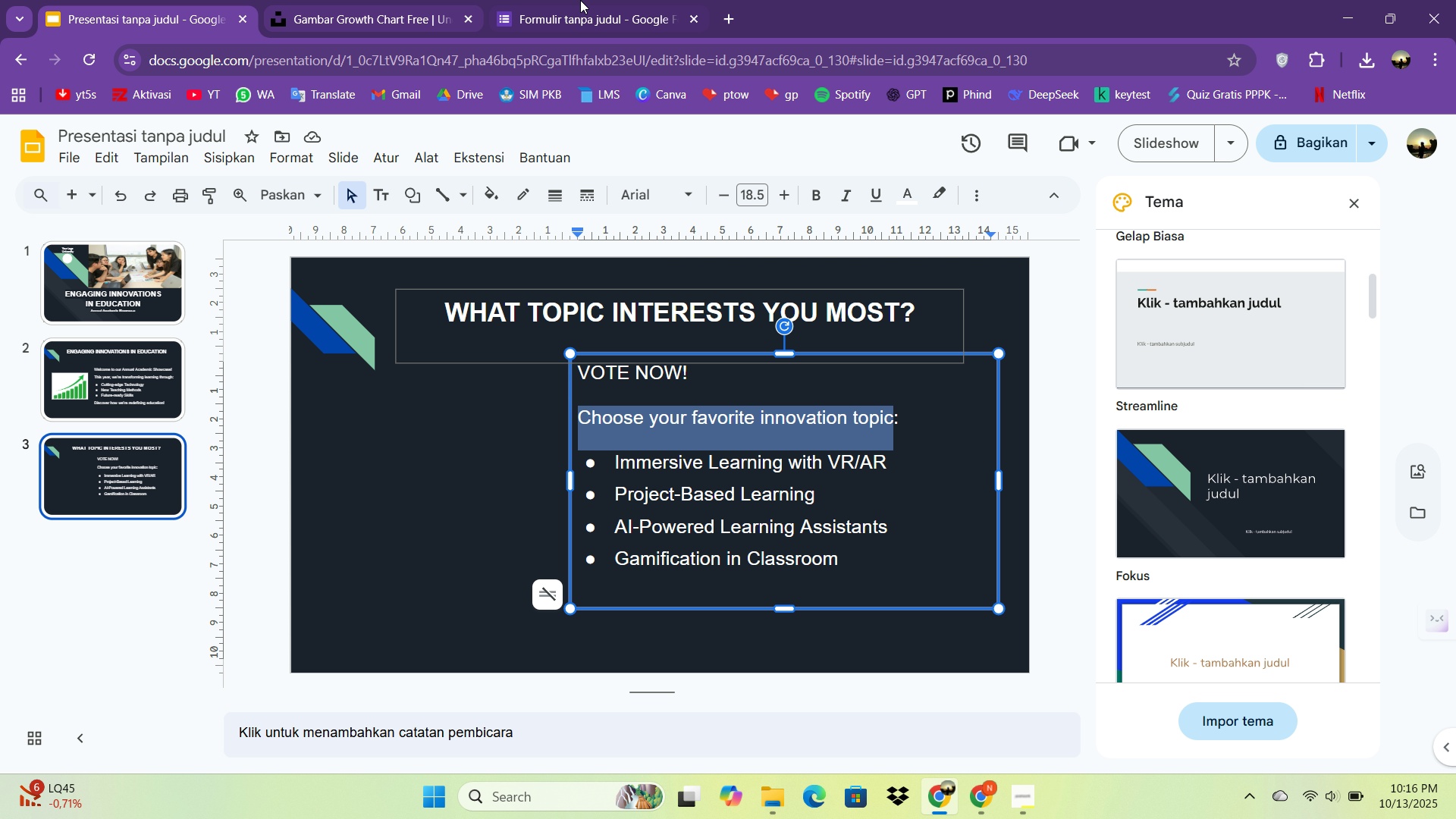 
left_click([589, 0])
 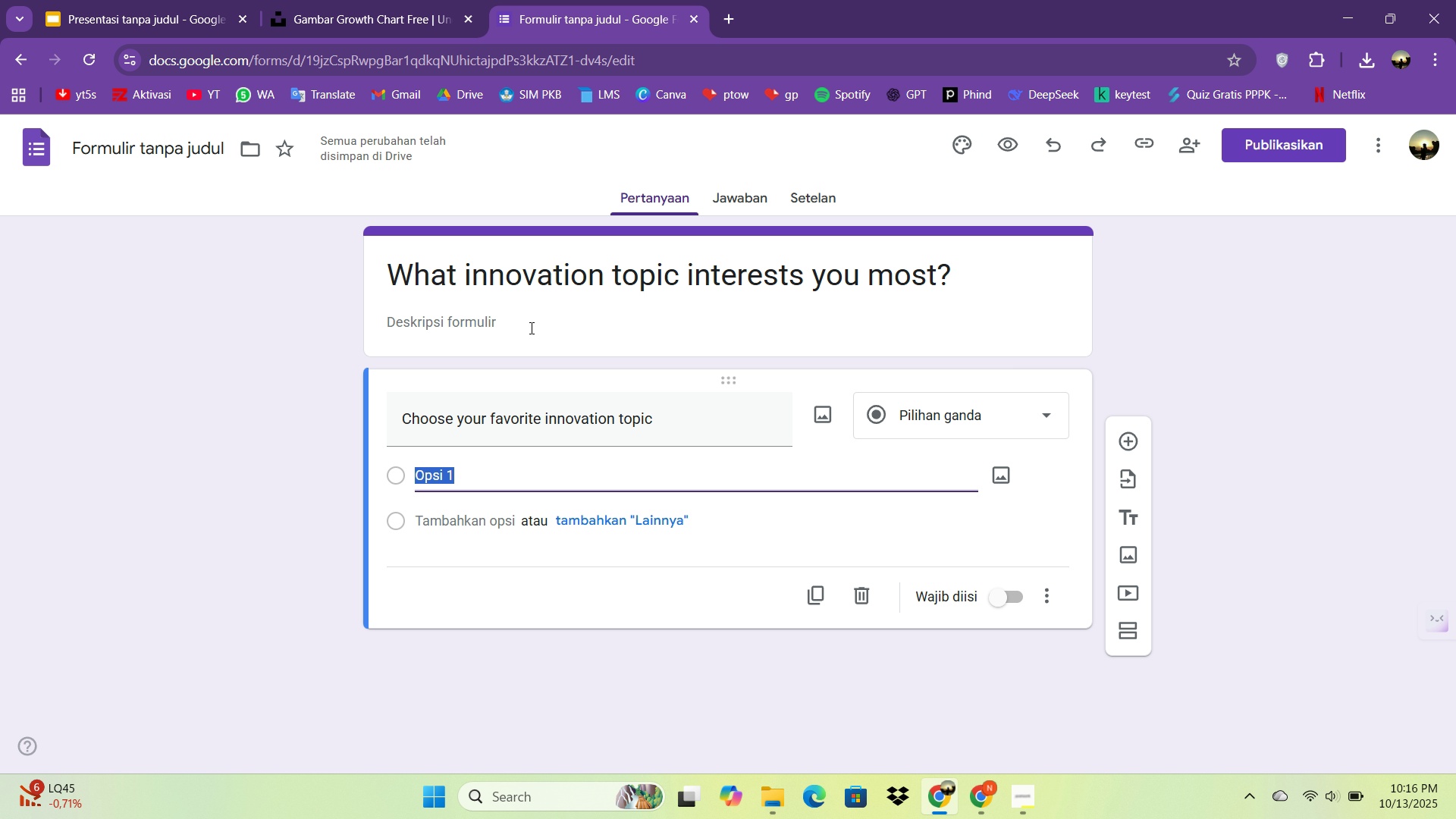 
type(Immd)
key(Backspace)
type(ersive La)
key(Backspace)
type(earning with A)
key(Backspace)
type(VR)
 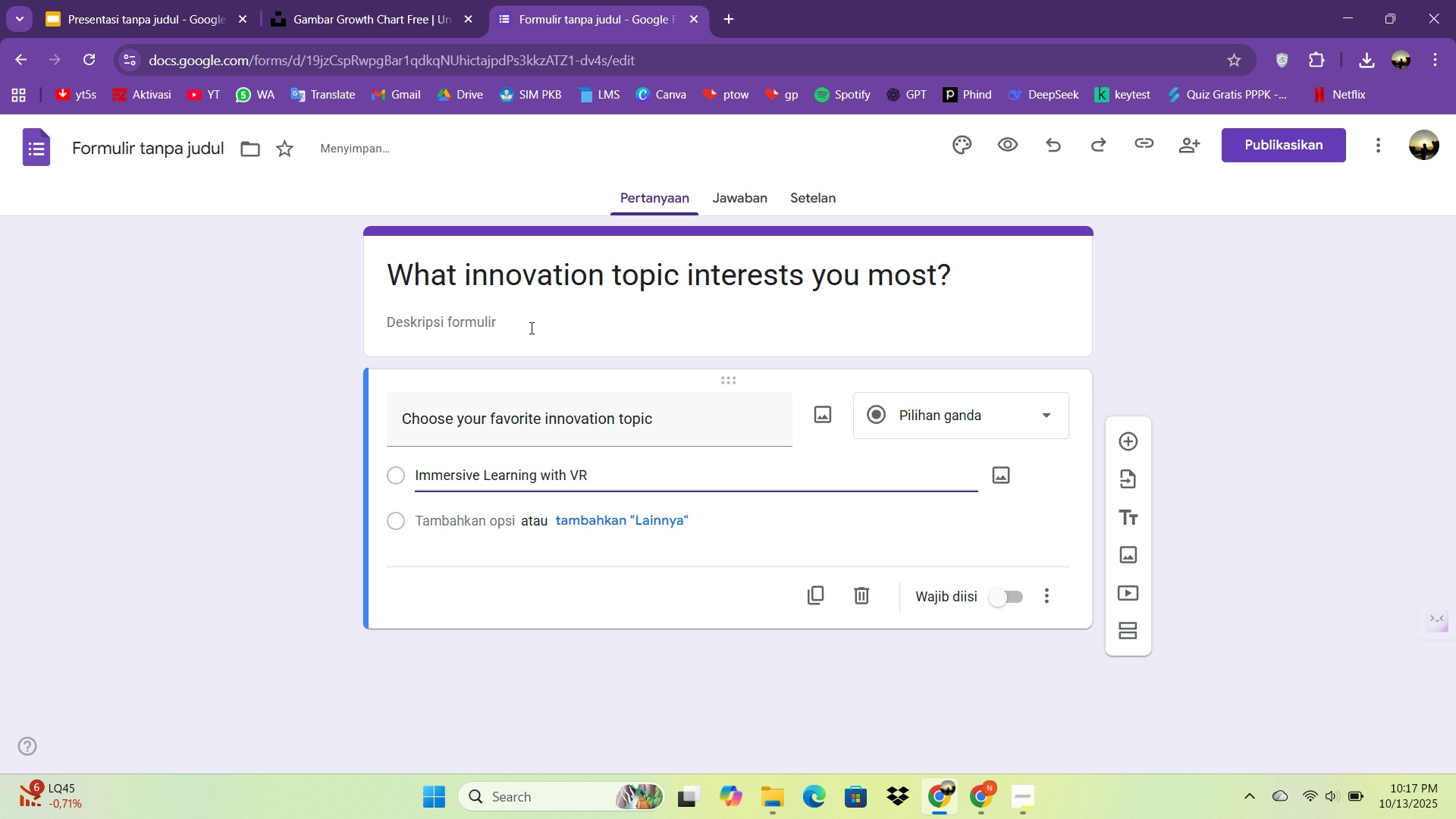 
type(/AR)
 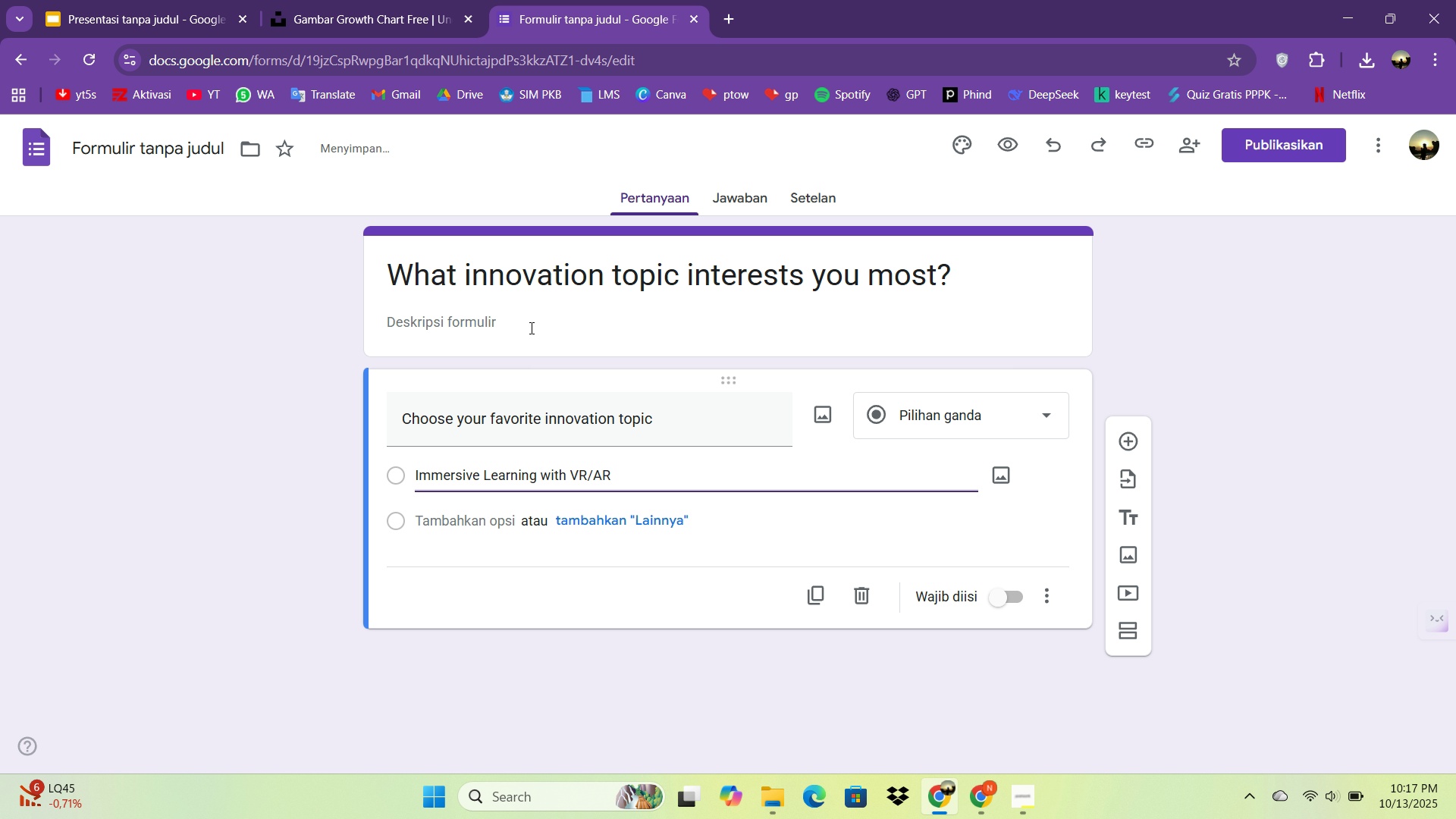 
left_click([420, 518])
 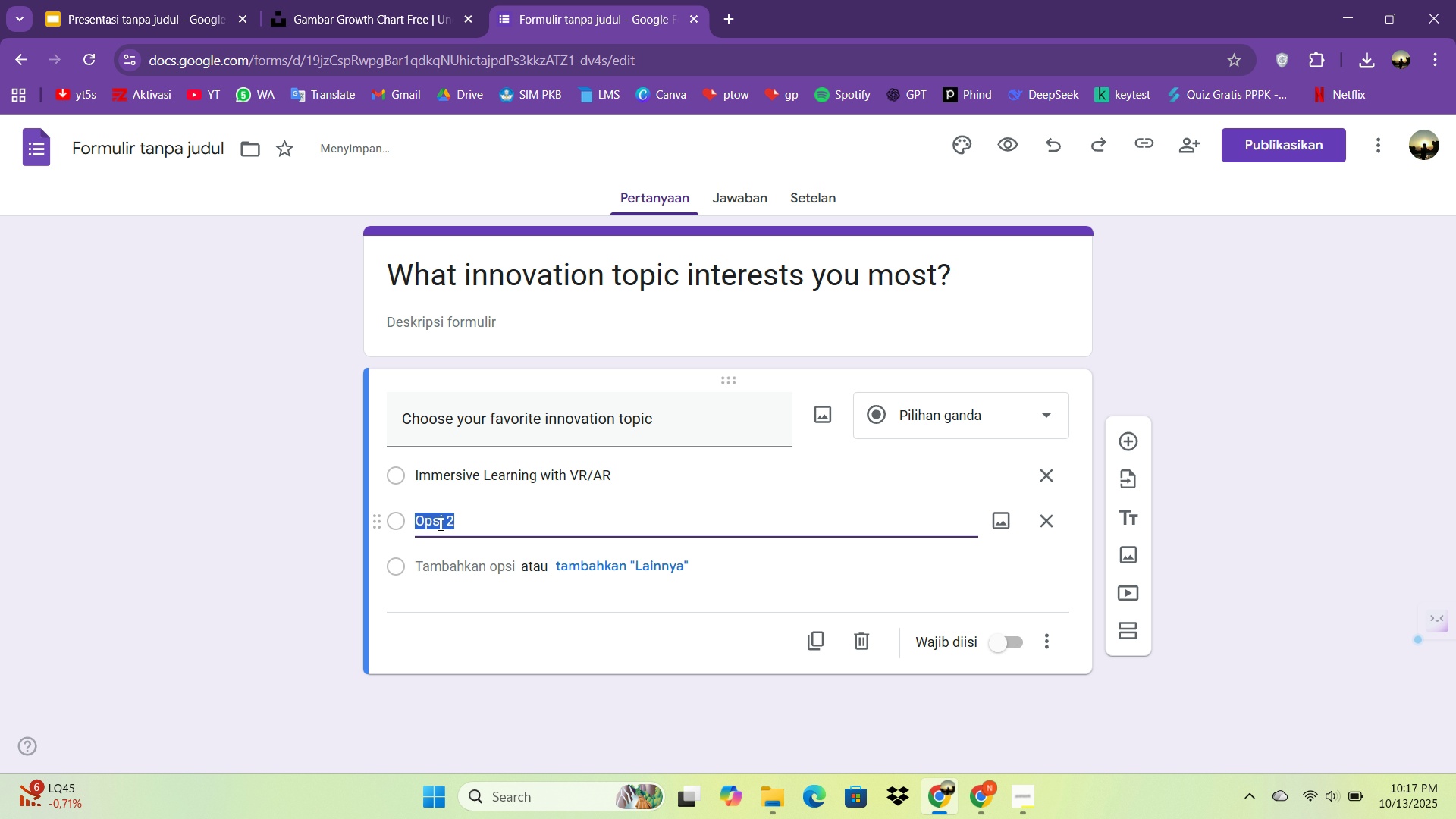 
type(Project-b)
key(Backspace)
type(b)
key(Backspace)
type(Based Learning Across Disciplines)
 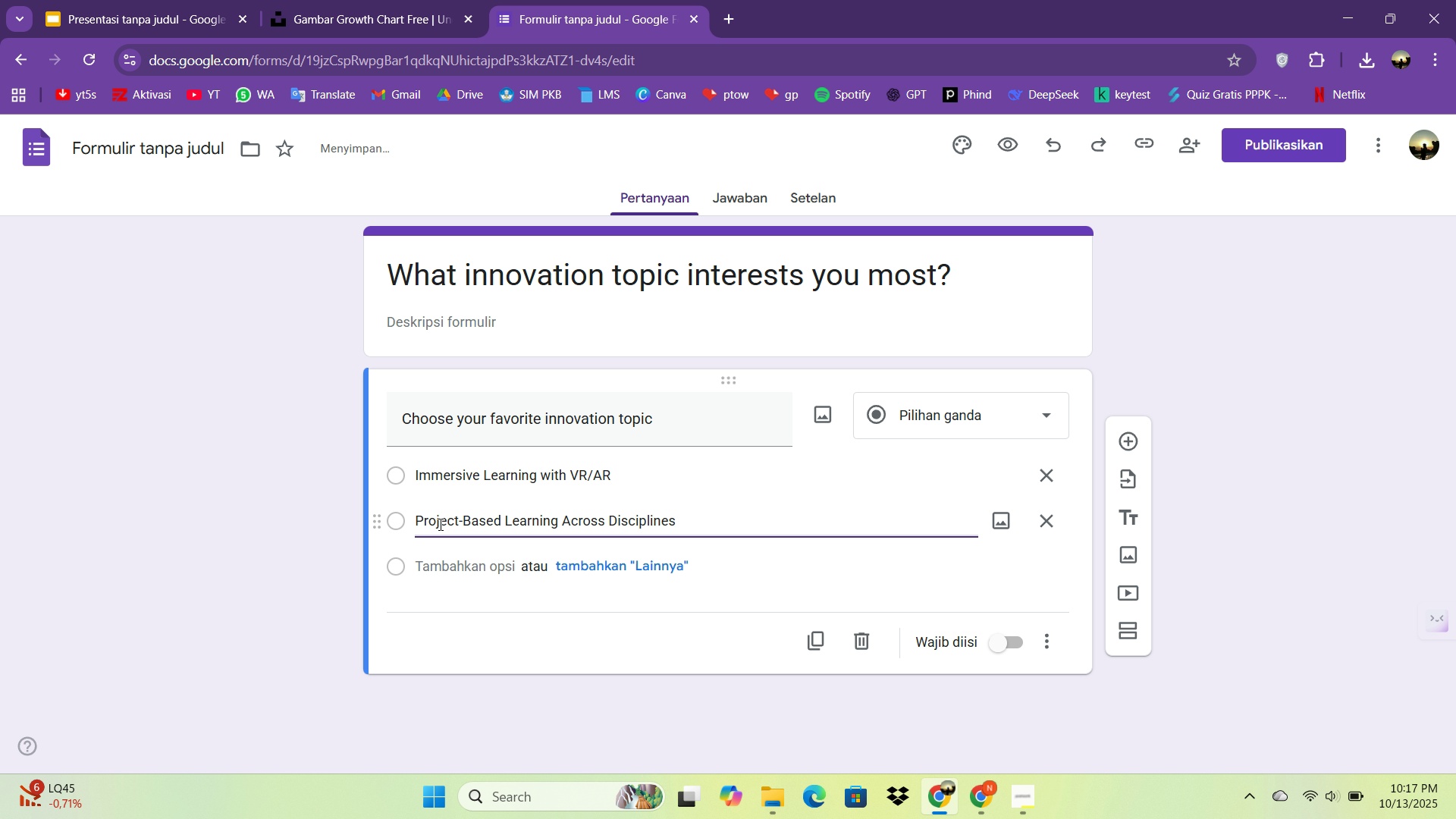 
double_click([397, 568])
 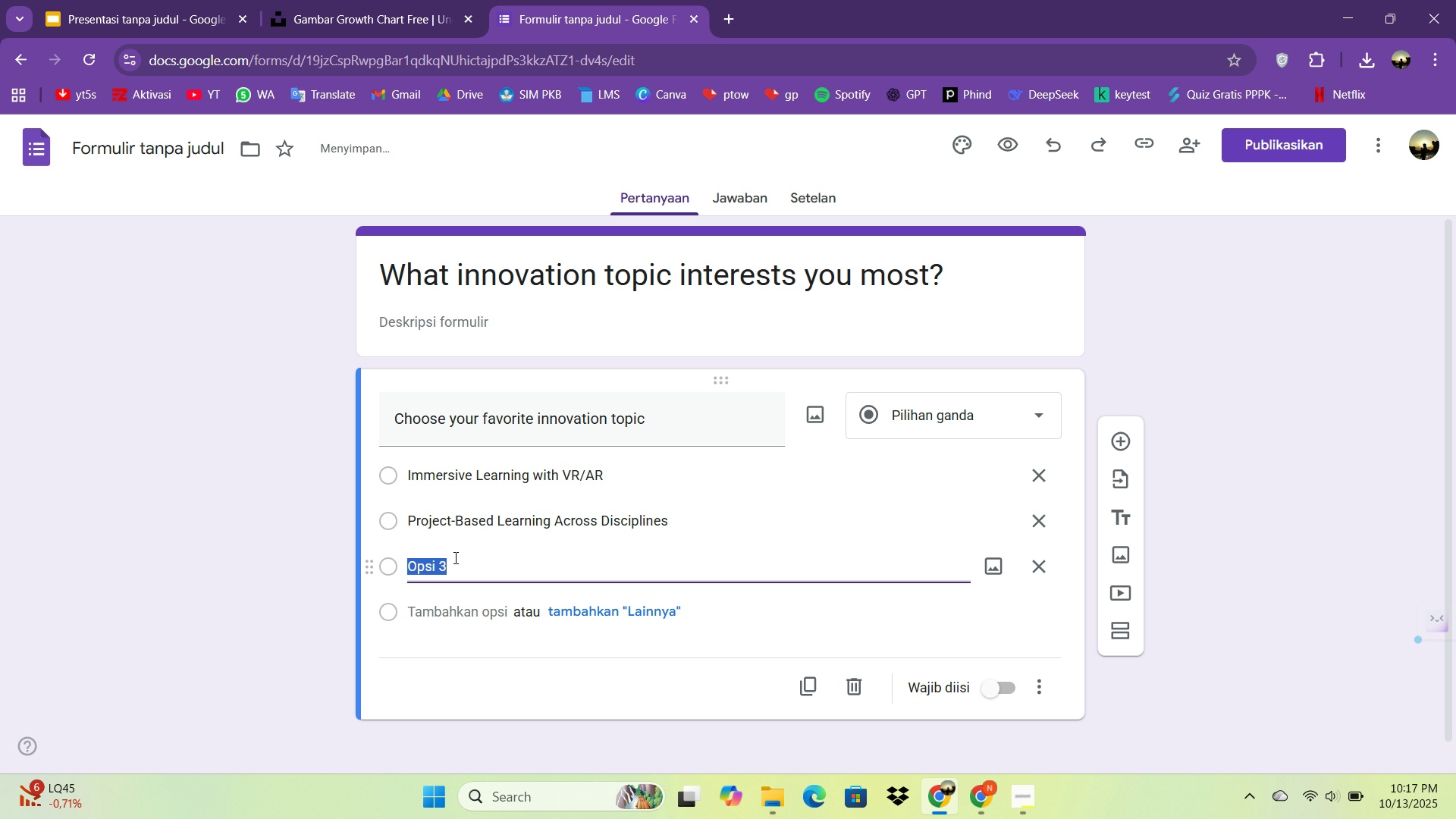 
hold_key(key=A, duration=0.43)
 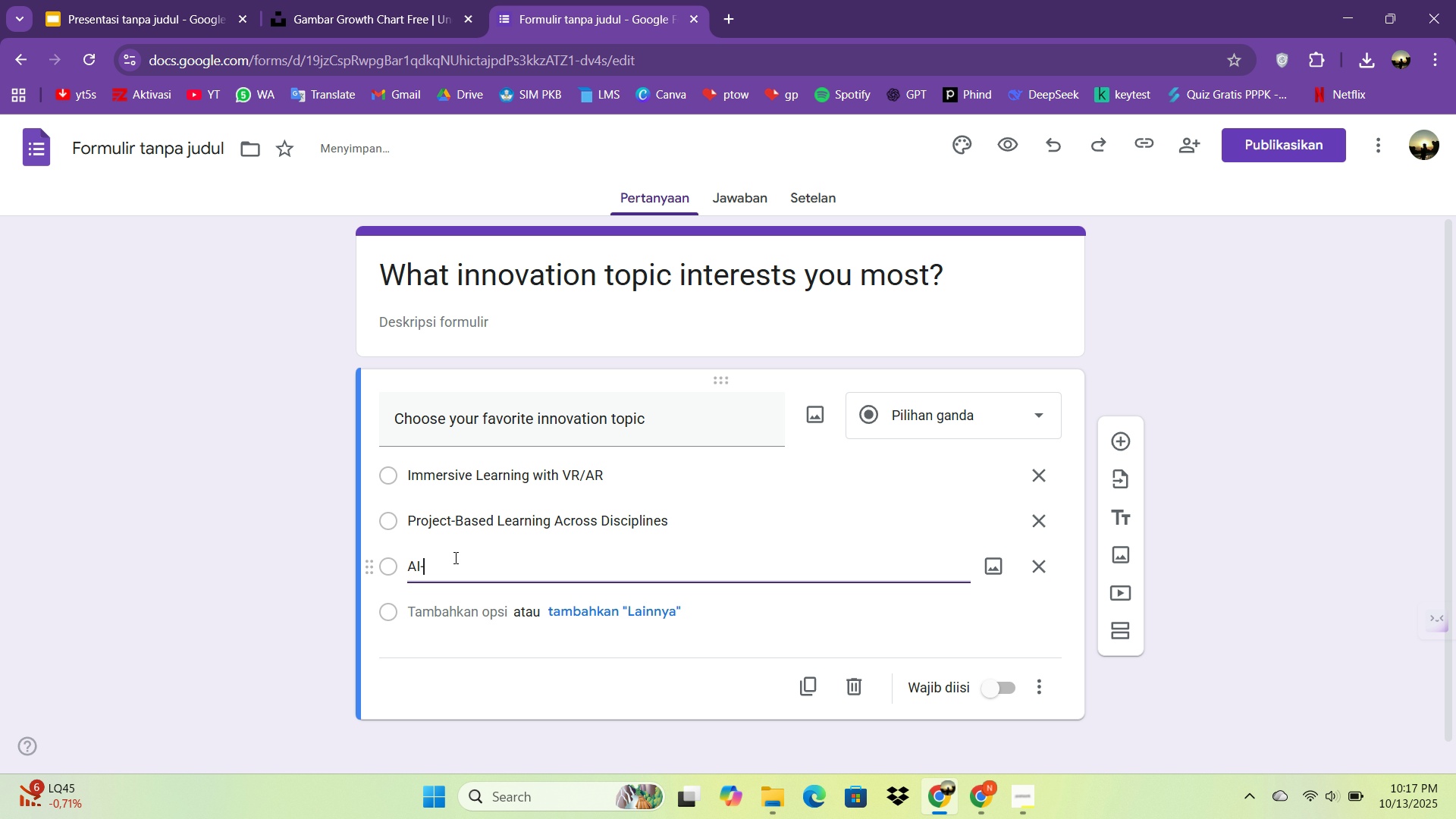 
type(I-Poe)
key(Backspace)
type(wered Learning Assistants)
 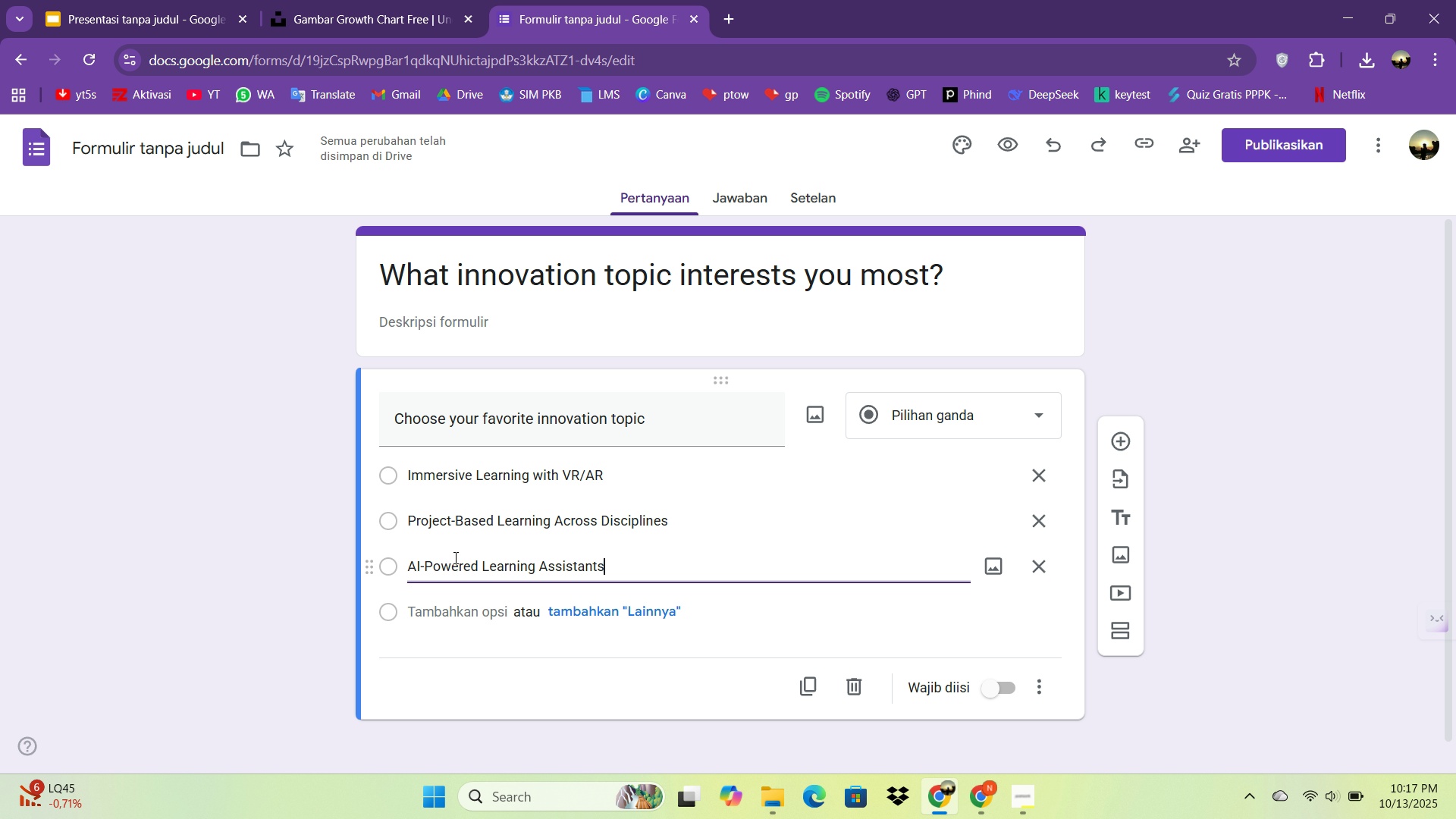 
double_click([471, 613])
 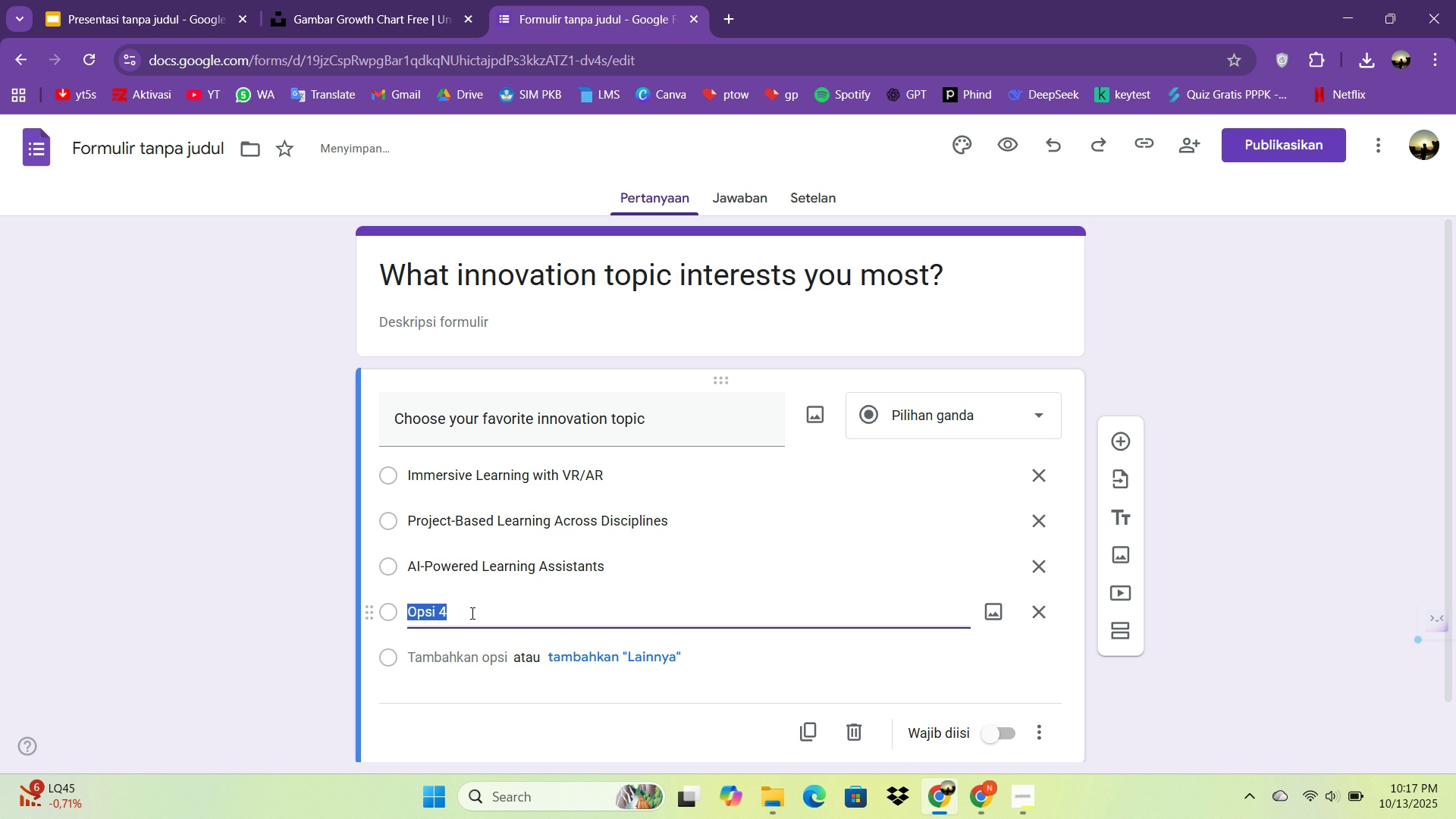 
type(Gamifa)
key(Backspace)
type(ication in the Classroom)
 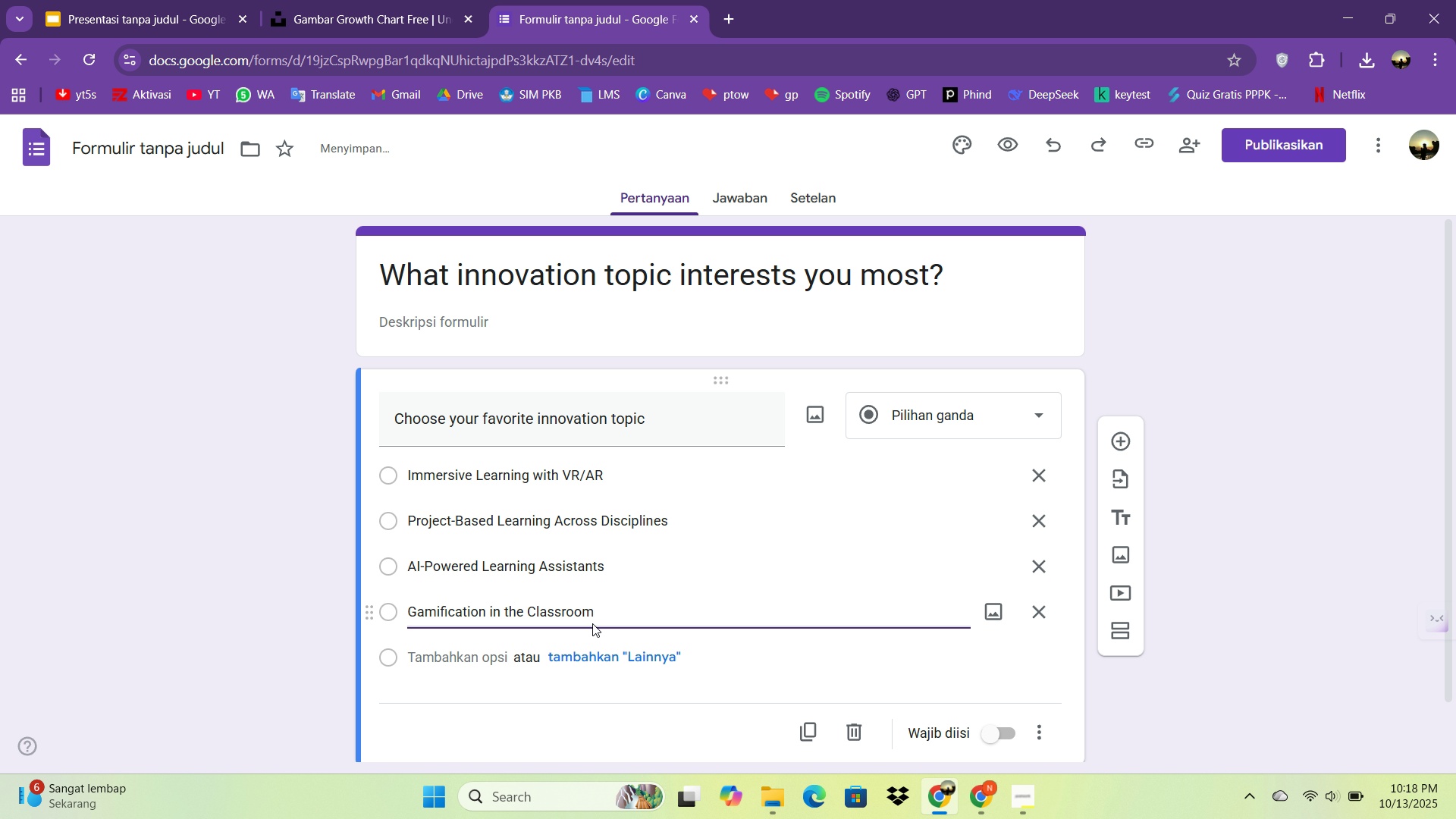 
scroll: coordinate [598, 613], scroll_direction: down, amount: 2.0
 